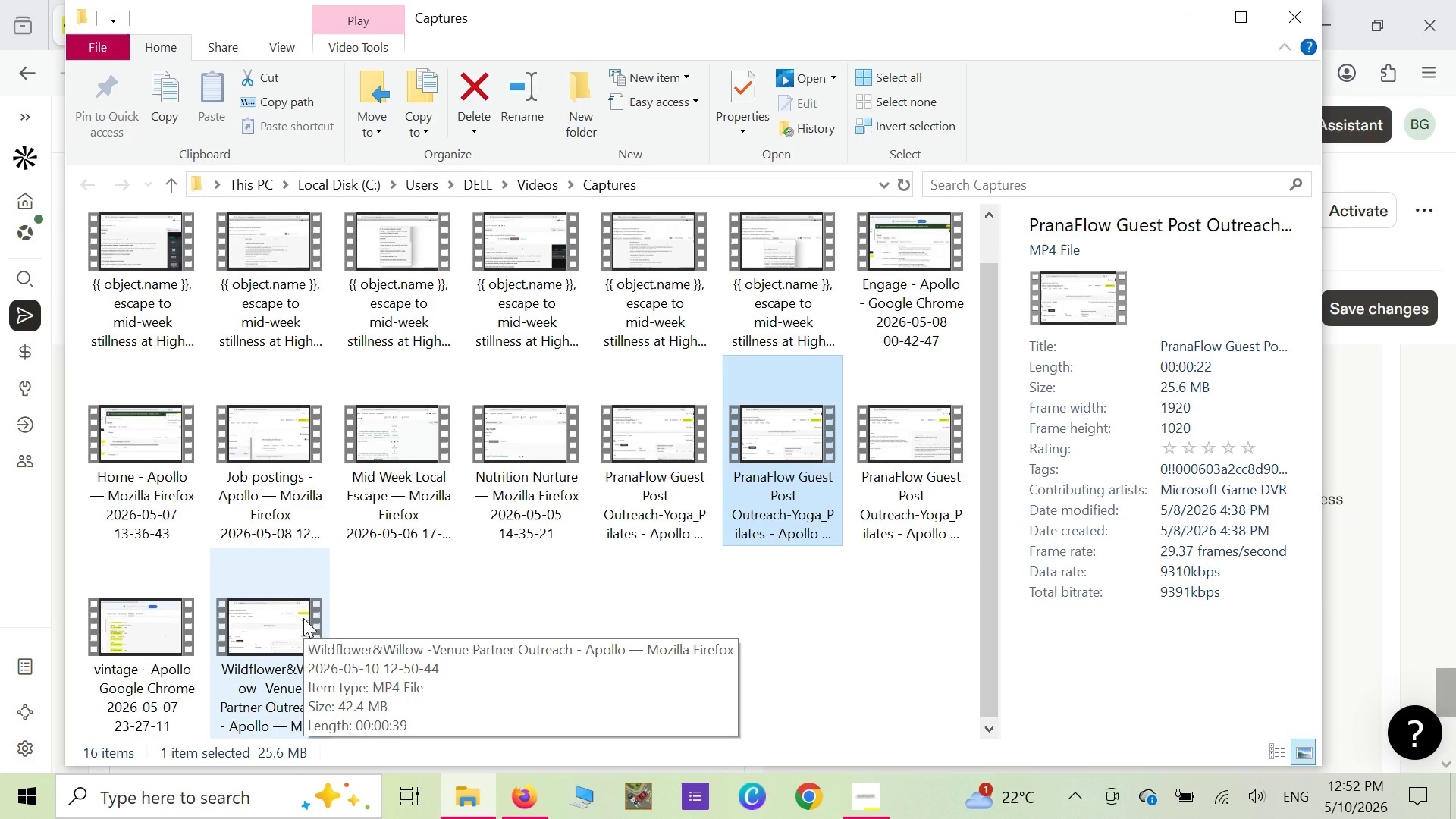 
right_click([303, 618])
 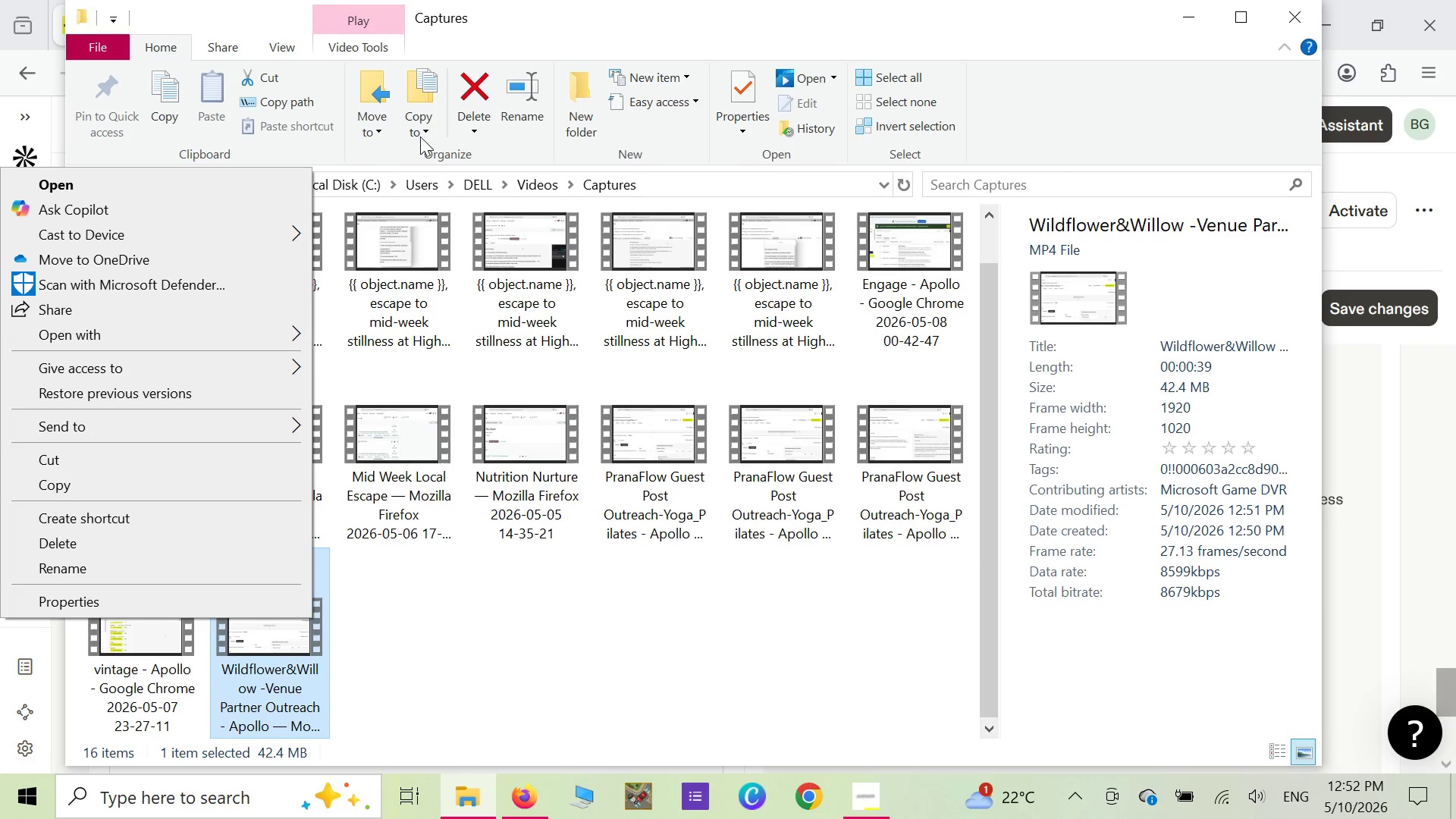 
left_click([419, 126])
 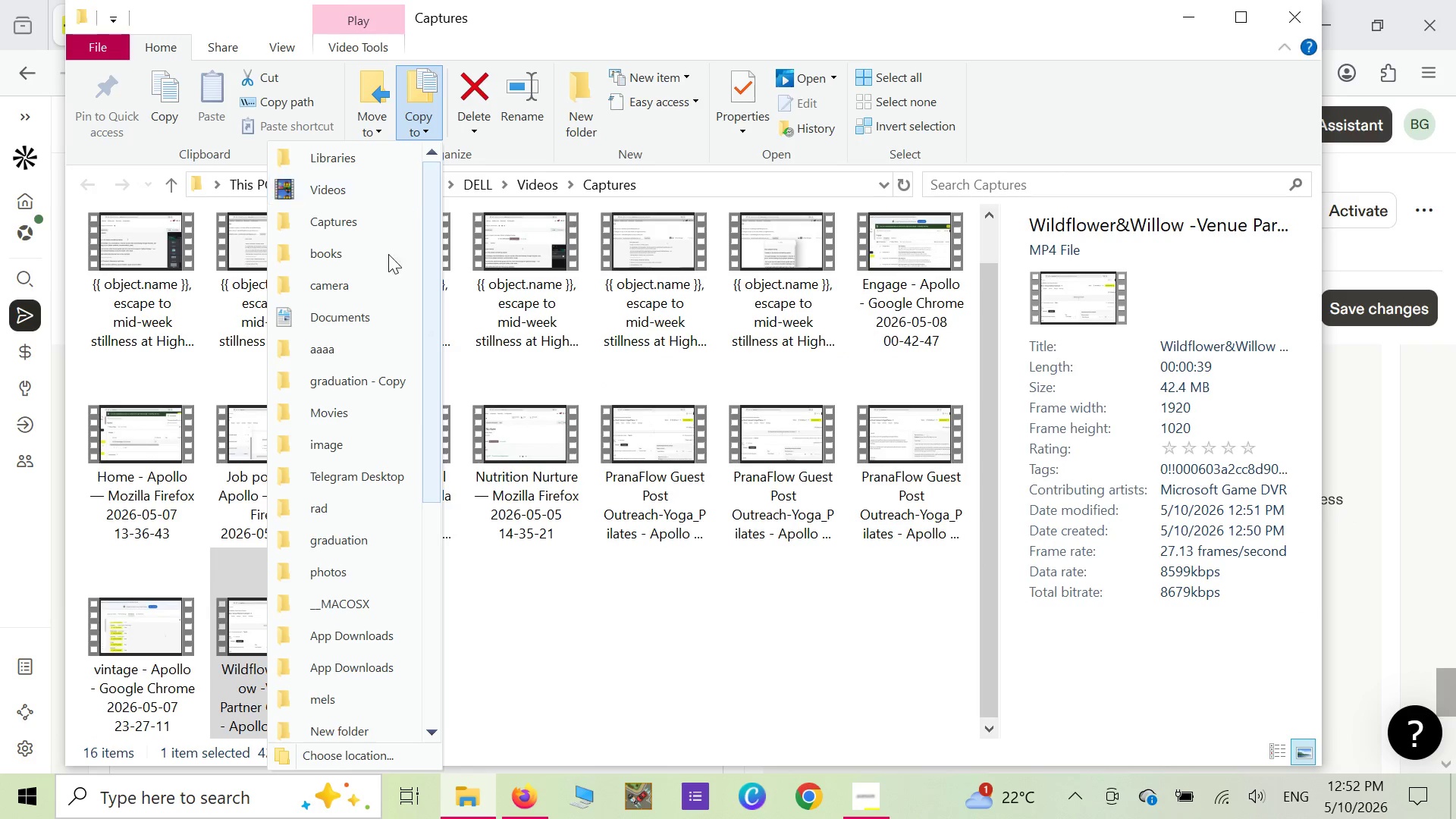 
scroll: coordinate [368, 453], scroll_direction: down, amount: 7.0
 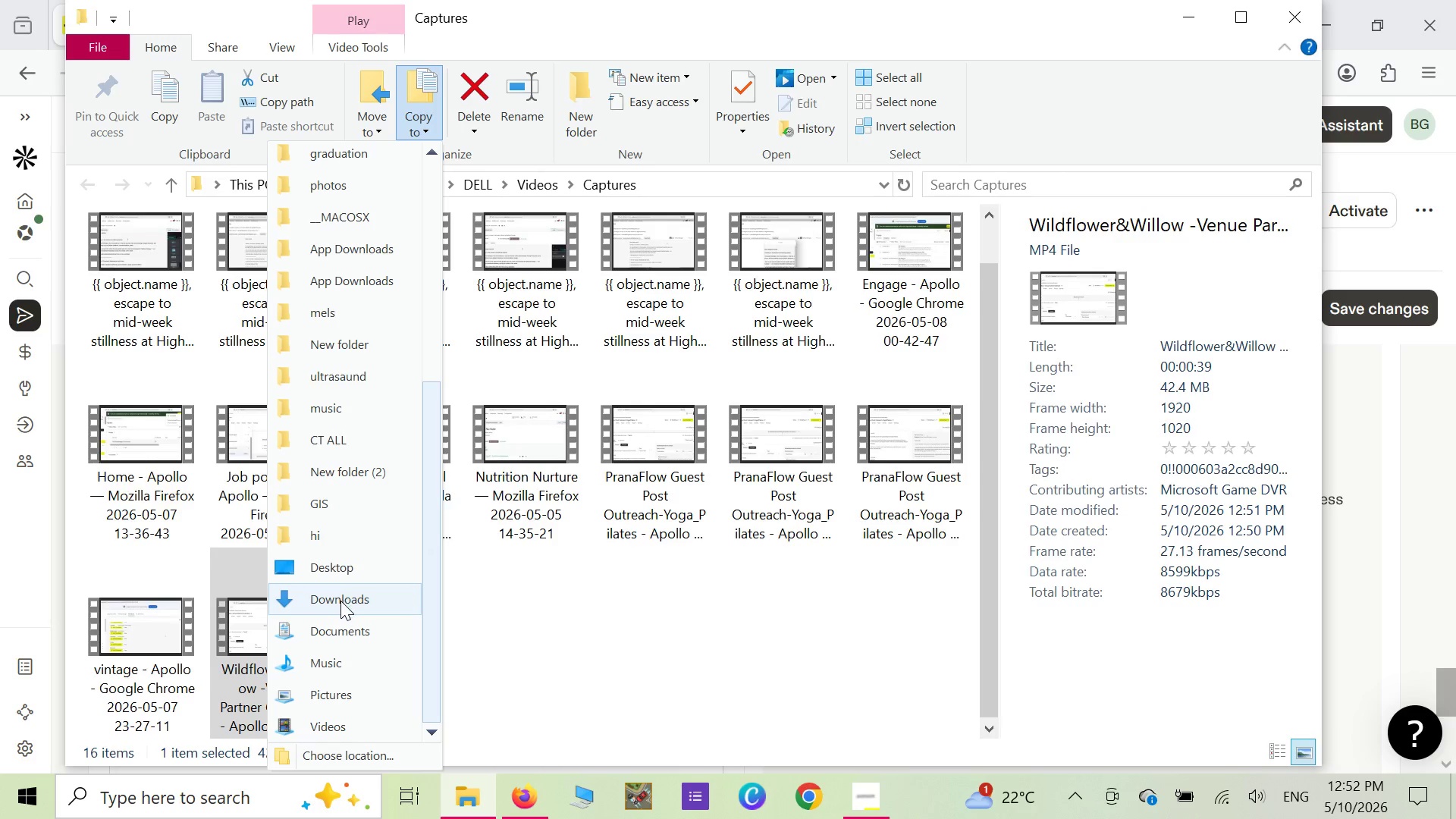 
left_click([340, 601])
 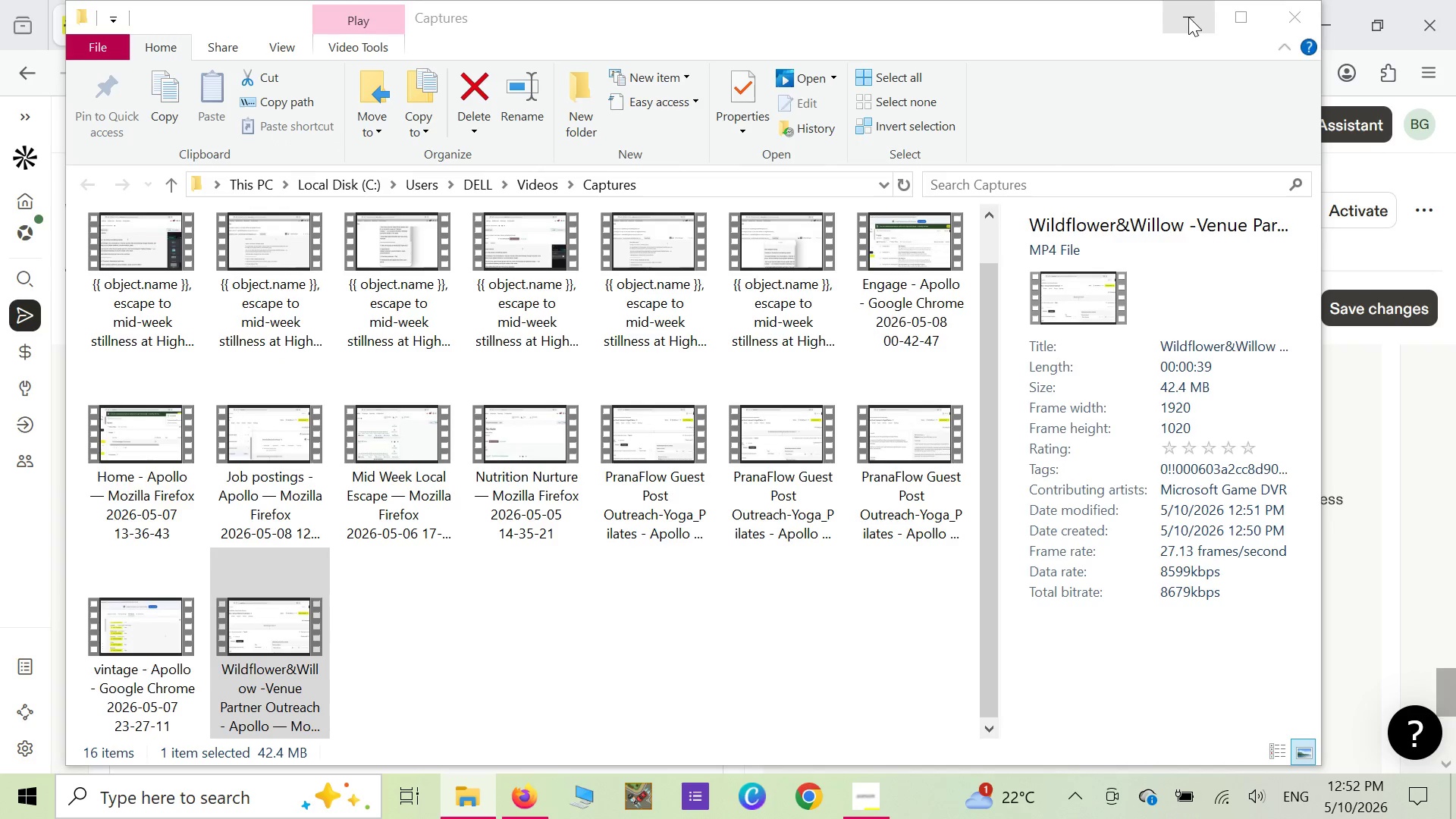 
left_click([1188, 17])
 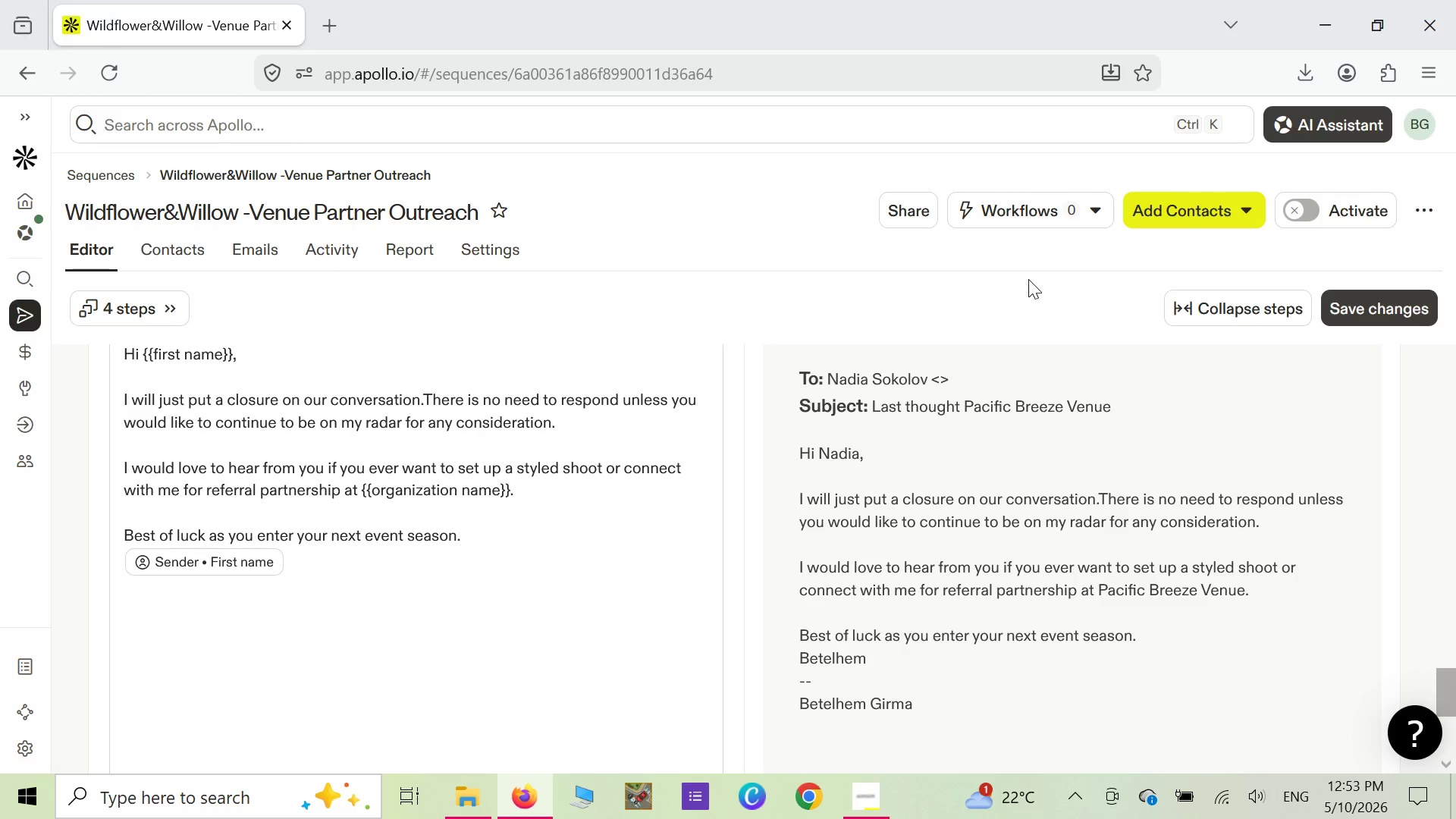 
wait(38.36)
 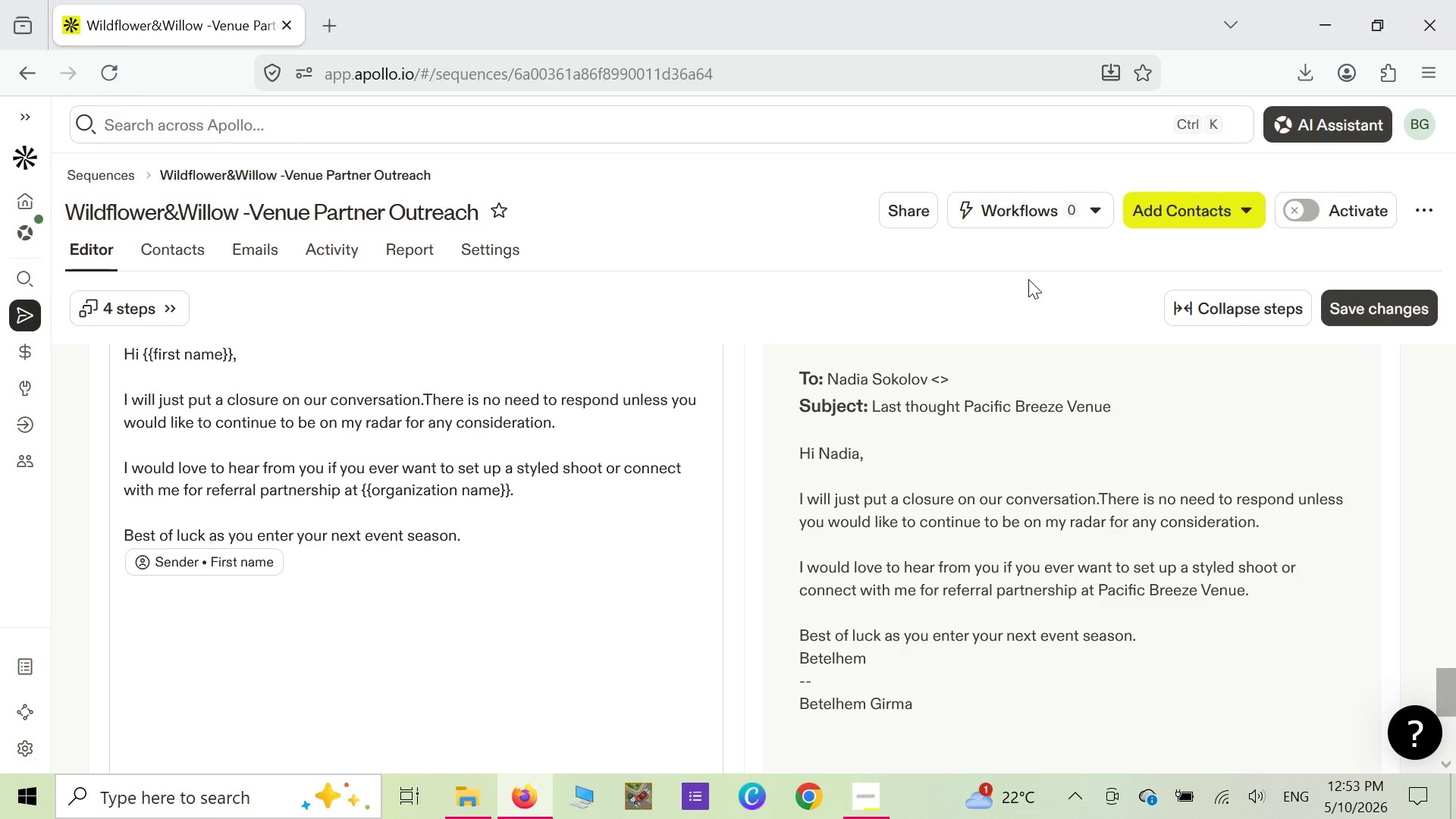 
left_click([1357, 309])
 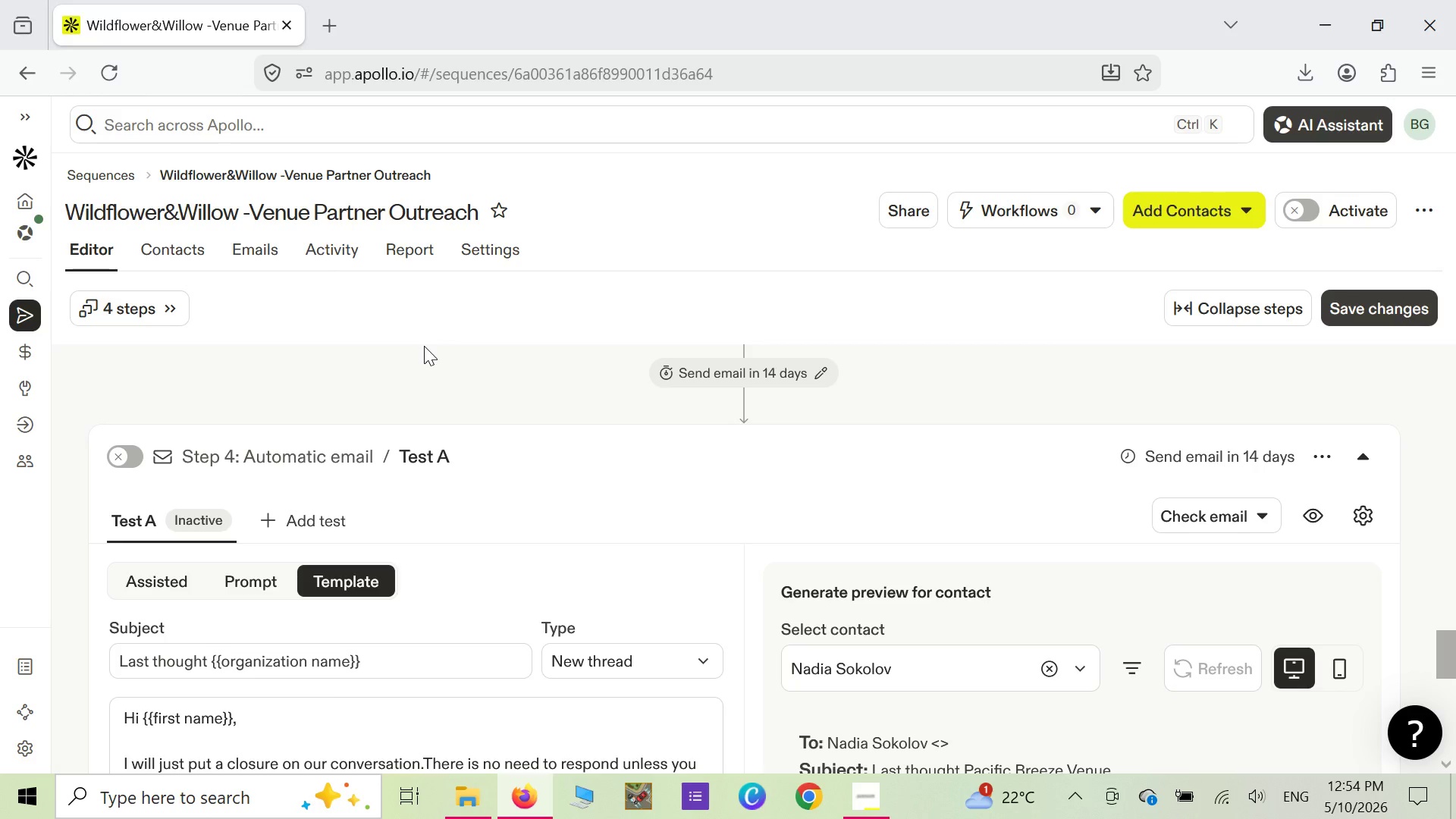 
wait(102.81)
 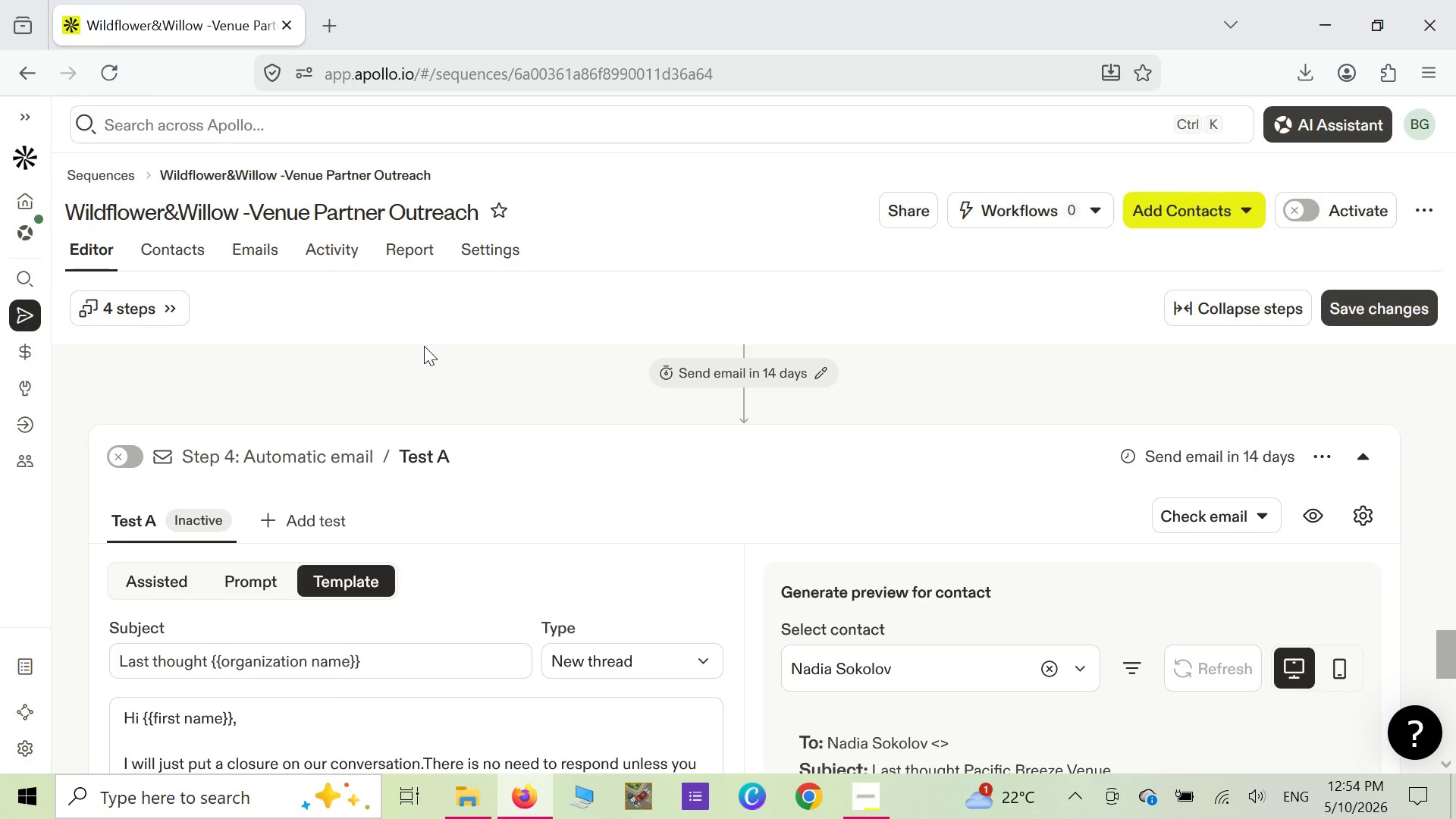 
mouse_move([57, 281])
 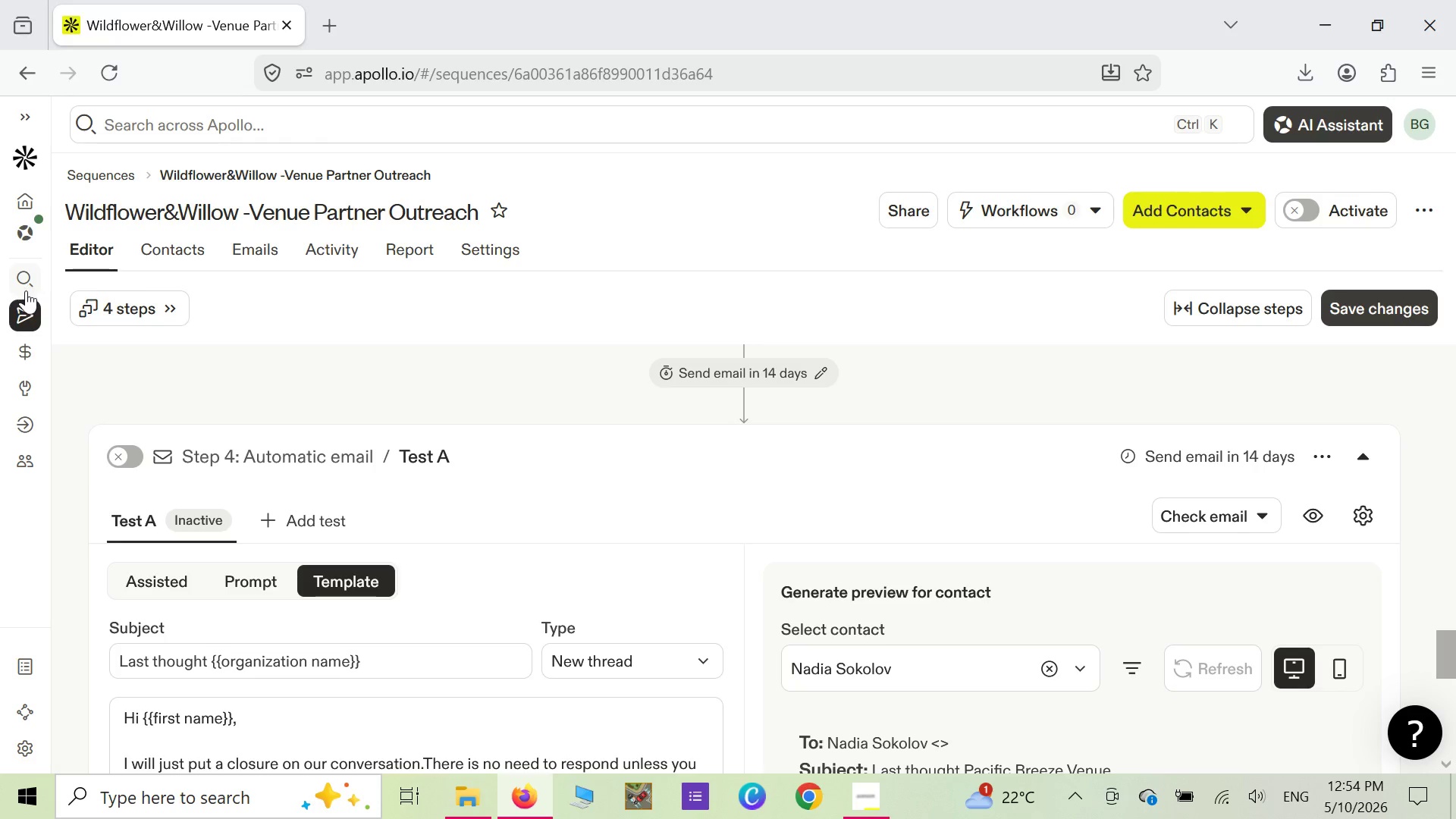 
mouse_move([40, 329])
 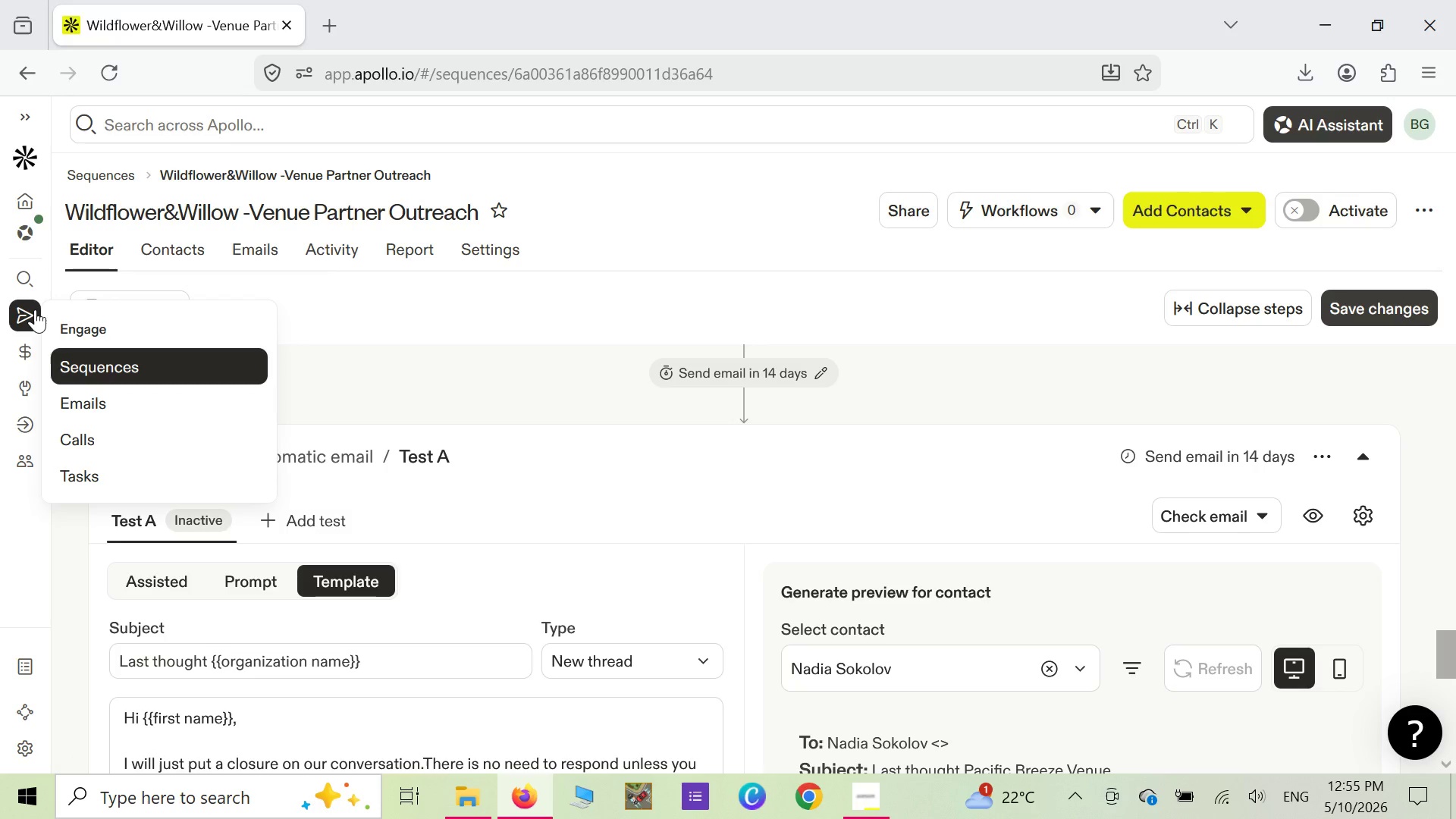 
wait(9.13)
 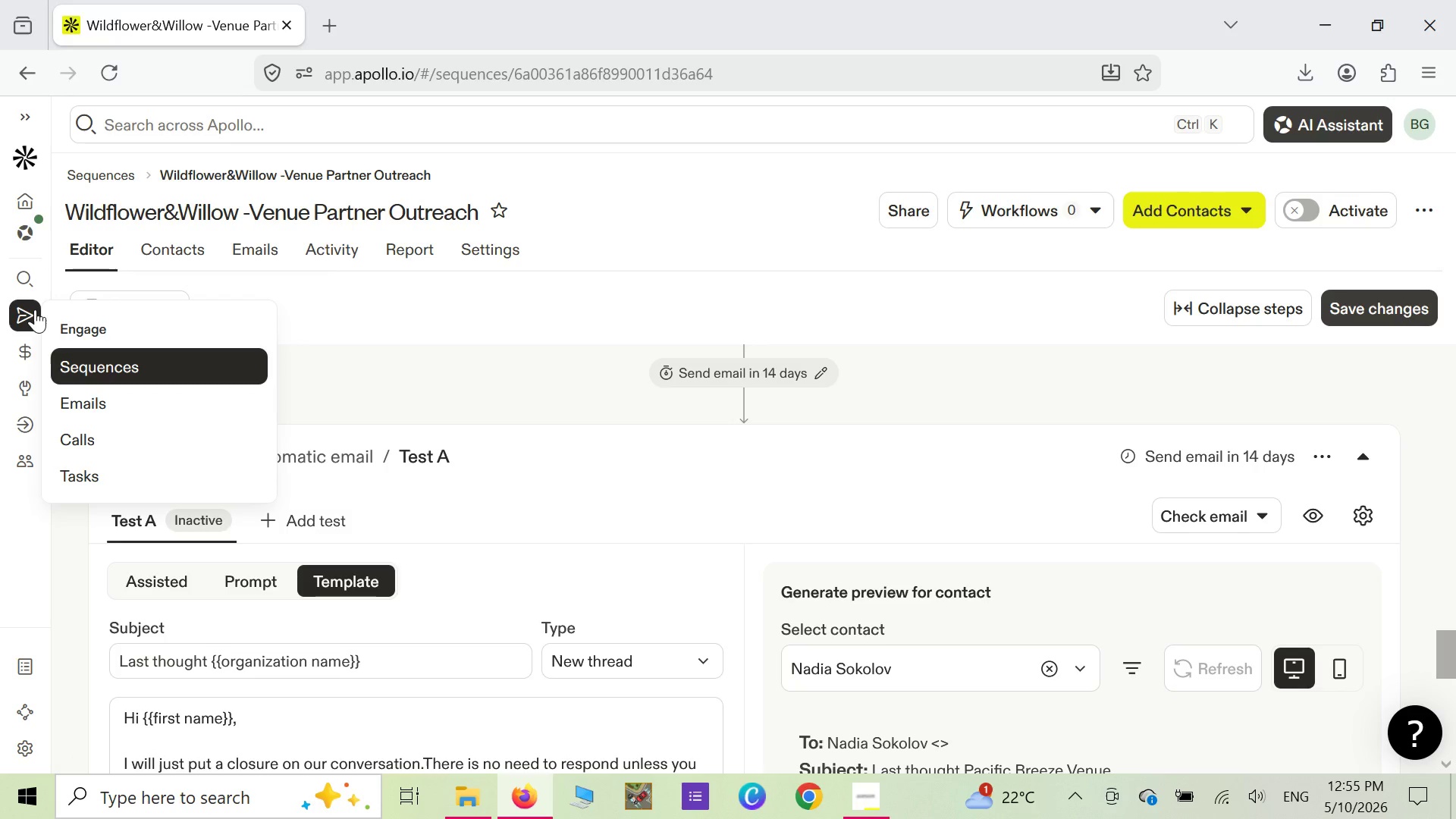 
left_click([30, 274])
 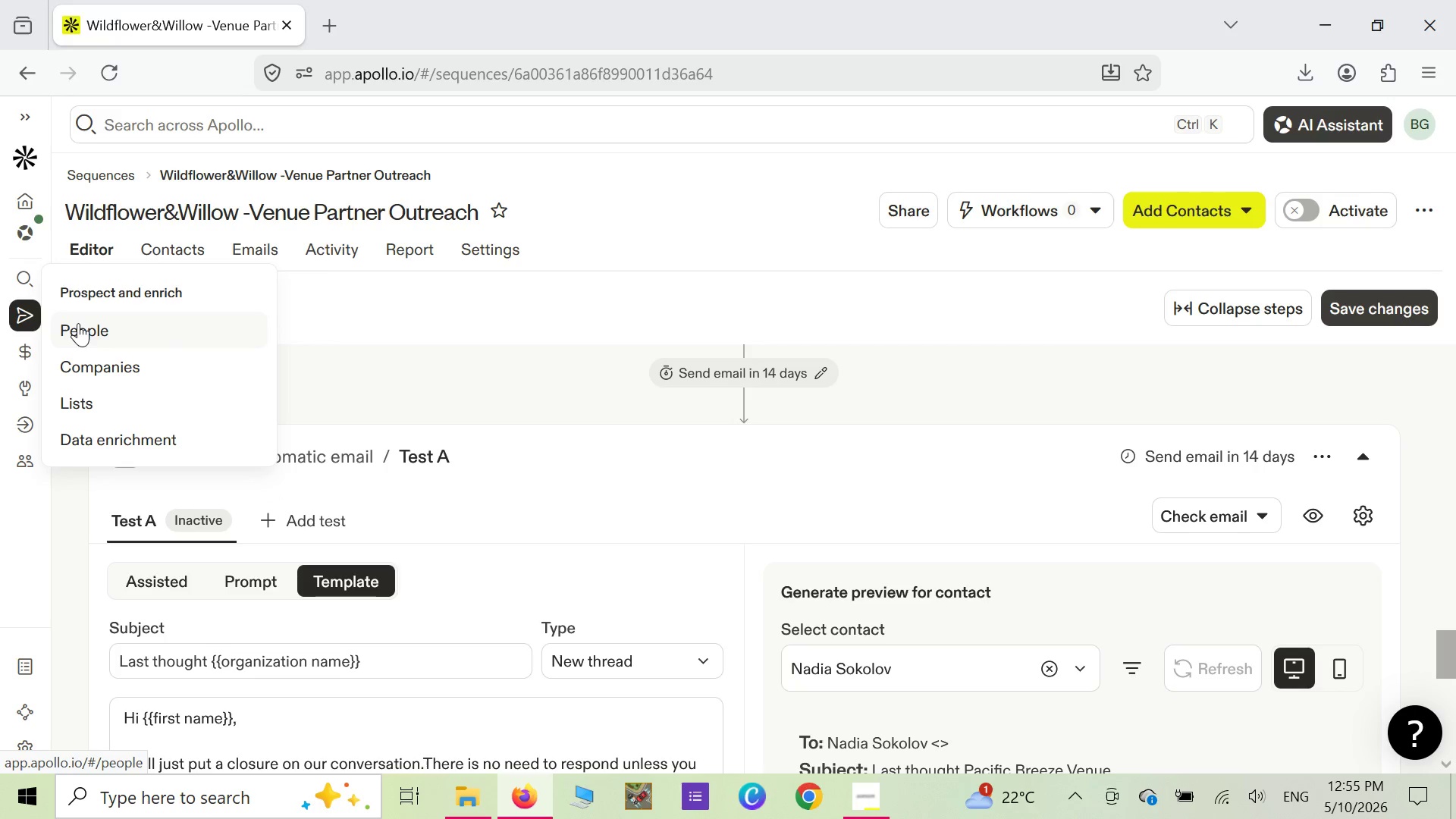 
left_click([78, 323])
 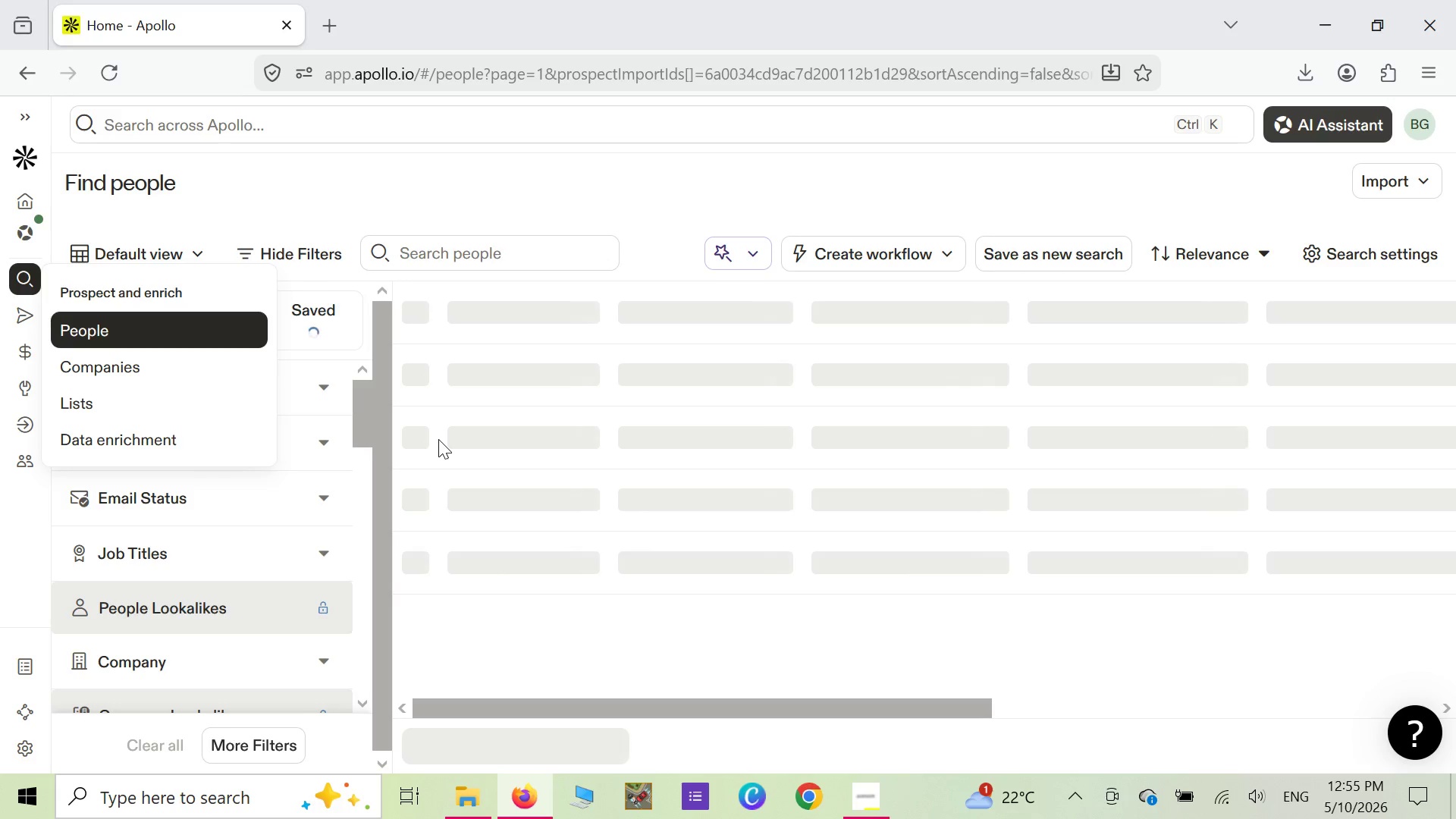 
wait(10.77)
 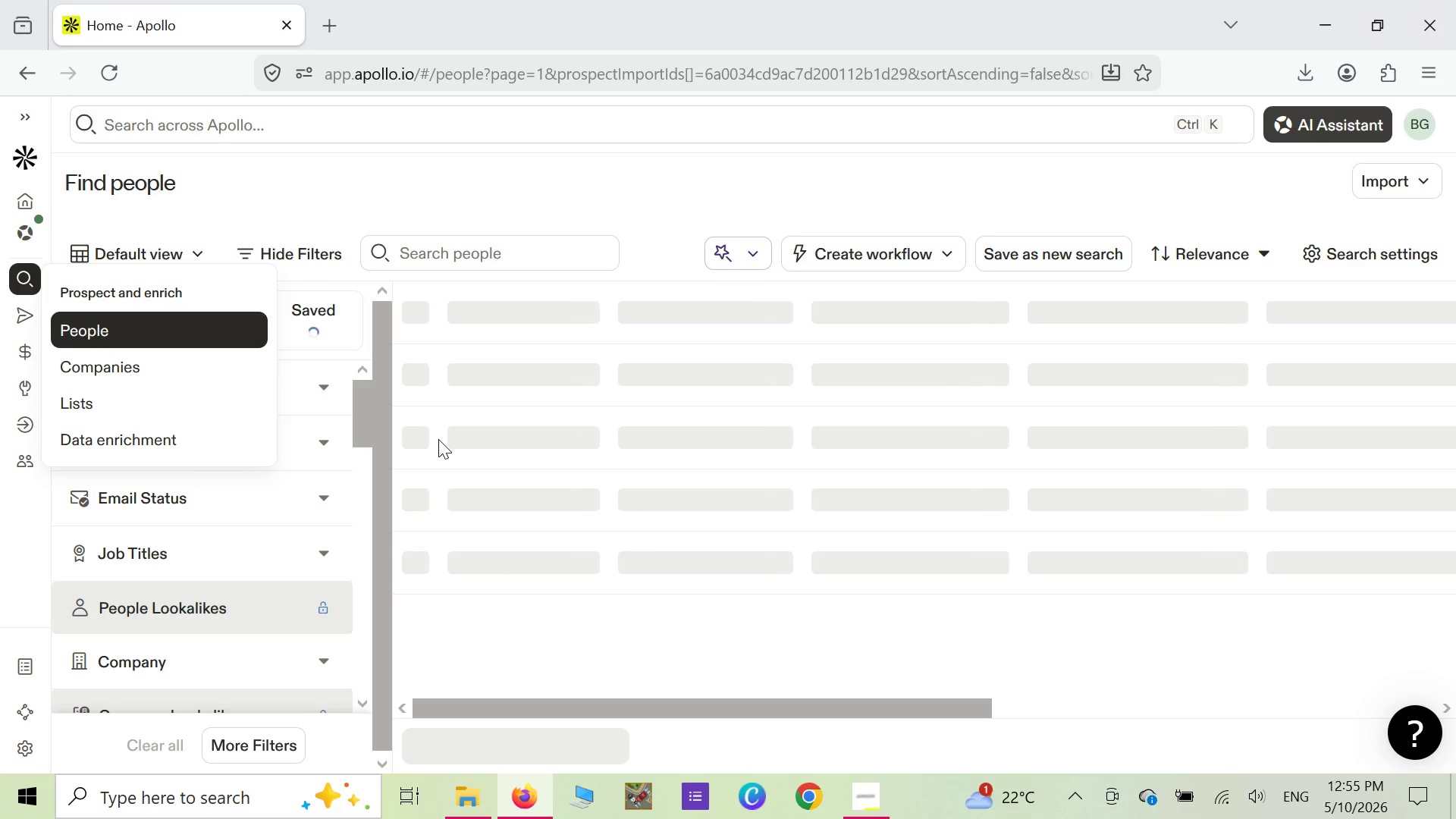 
right_click([438, 439])
 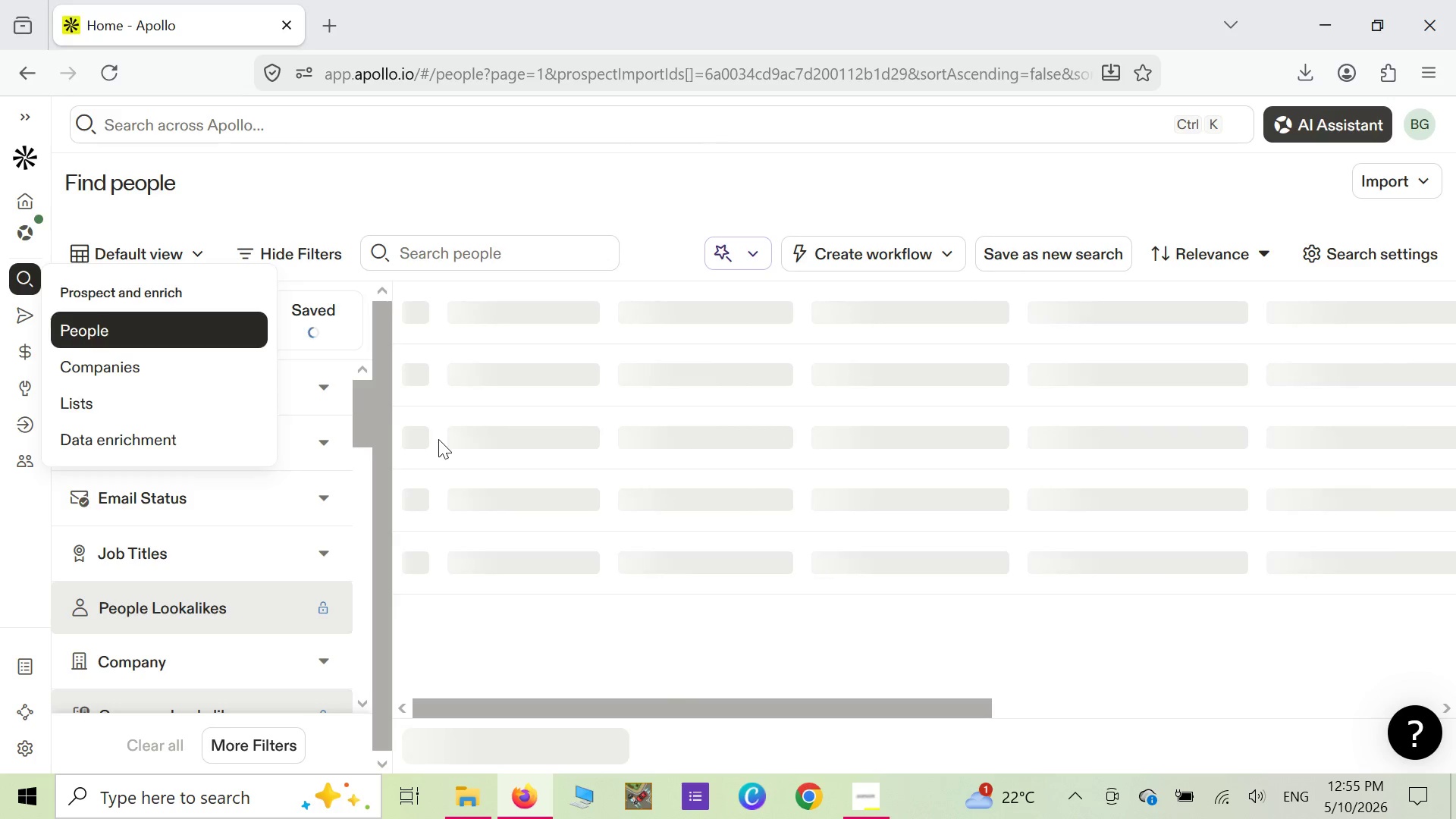 
right_click([438, 439])
 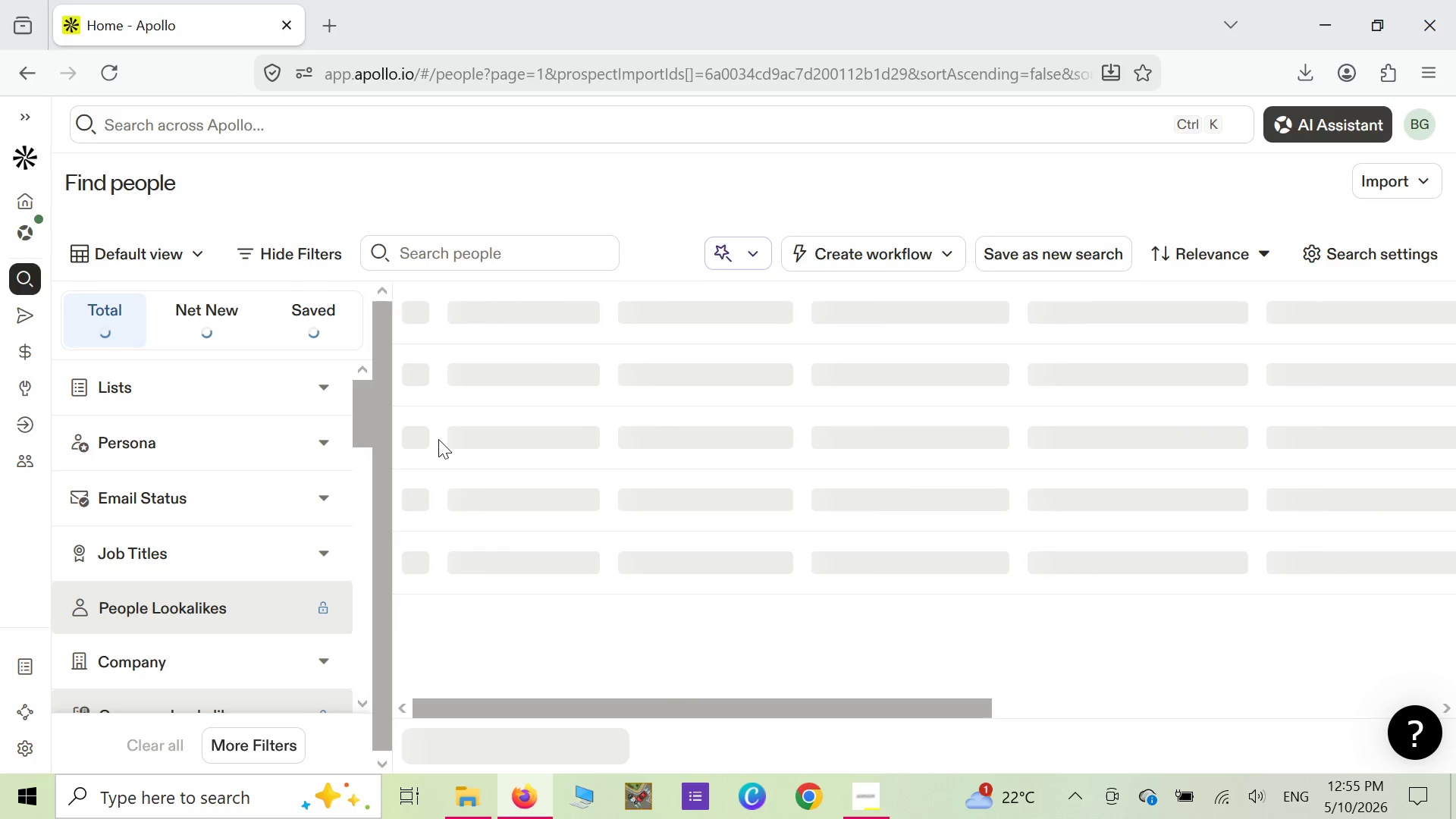 
right_click([438, 439])
 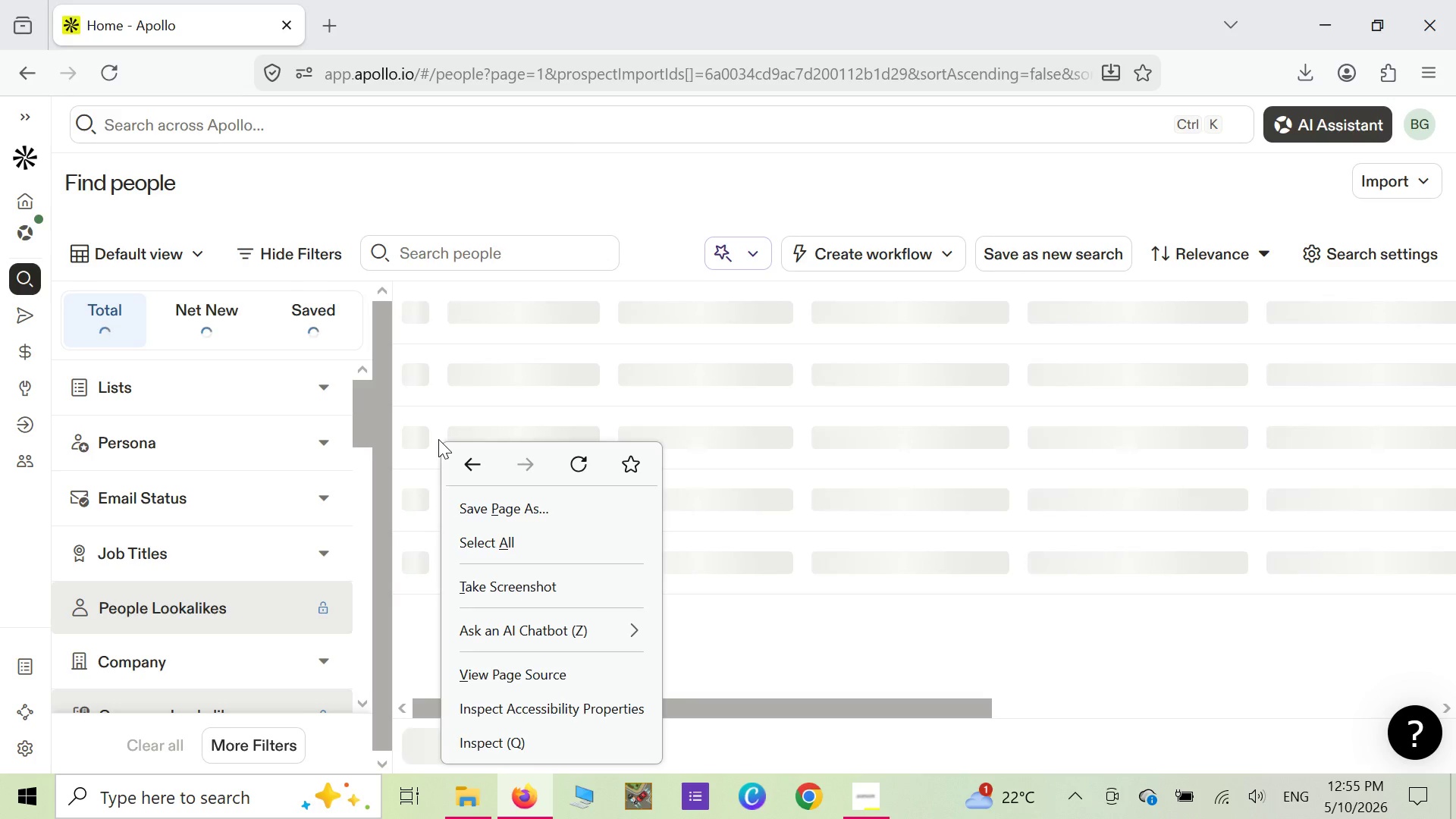 
double_click([438, 439])
 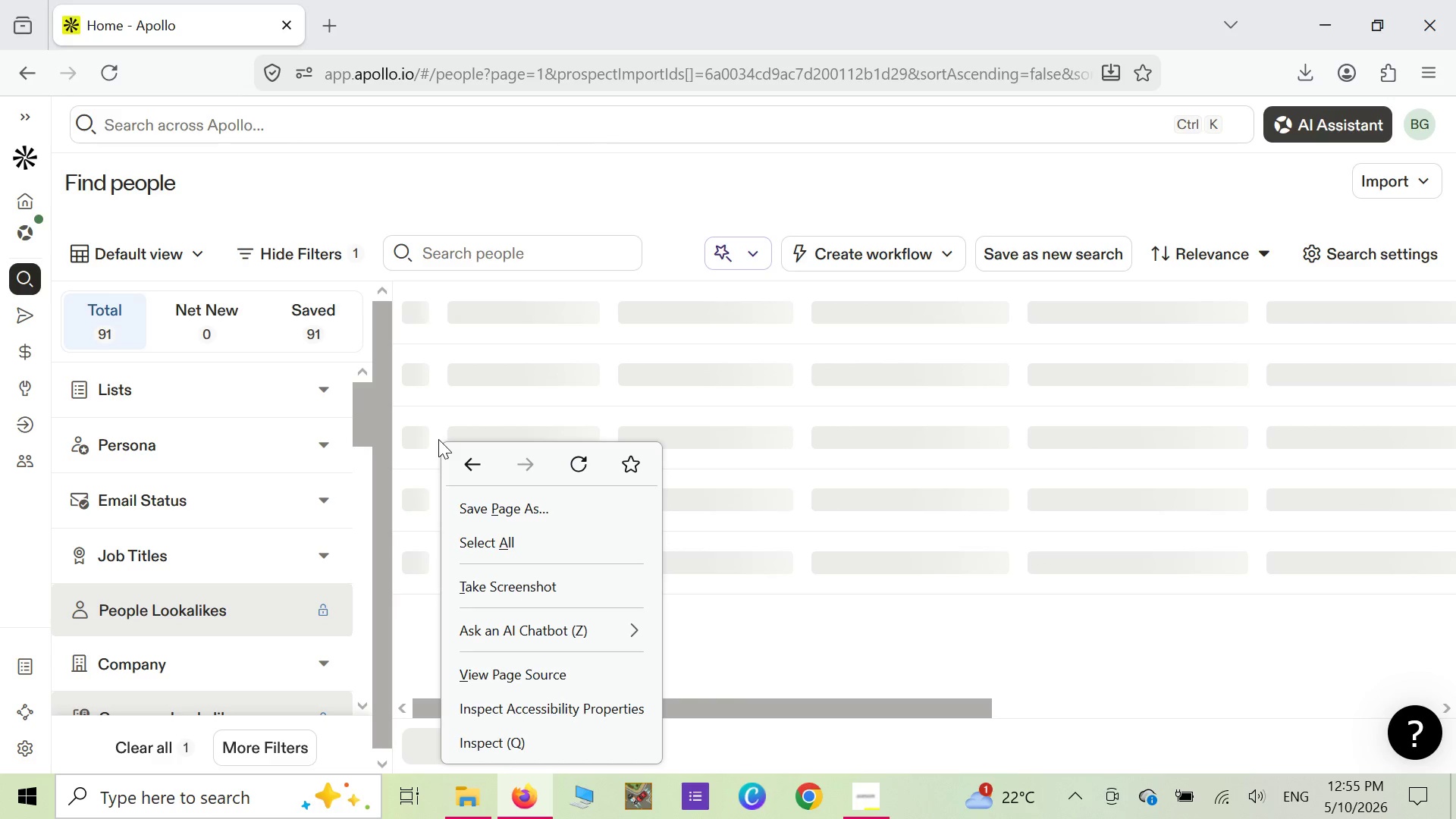 
wait(7.05)
 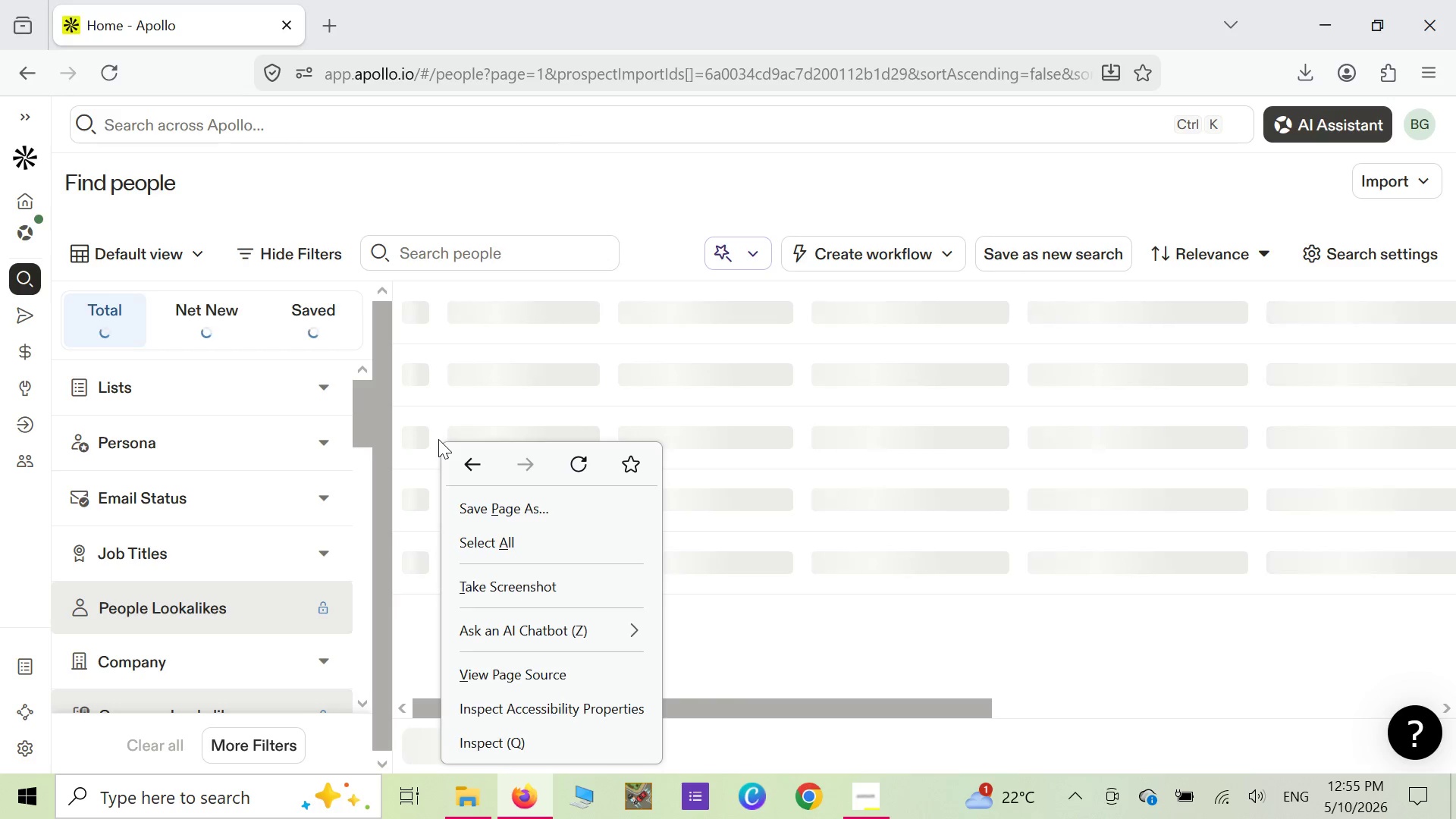 
mouse_move([773, 609])
 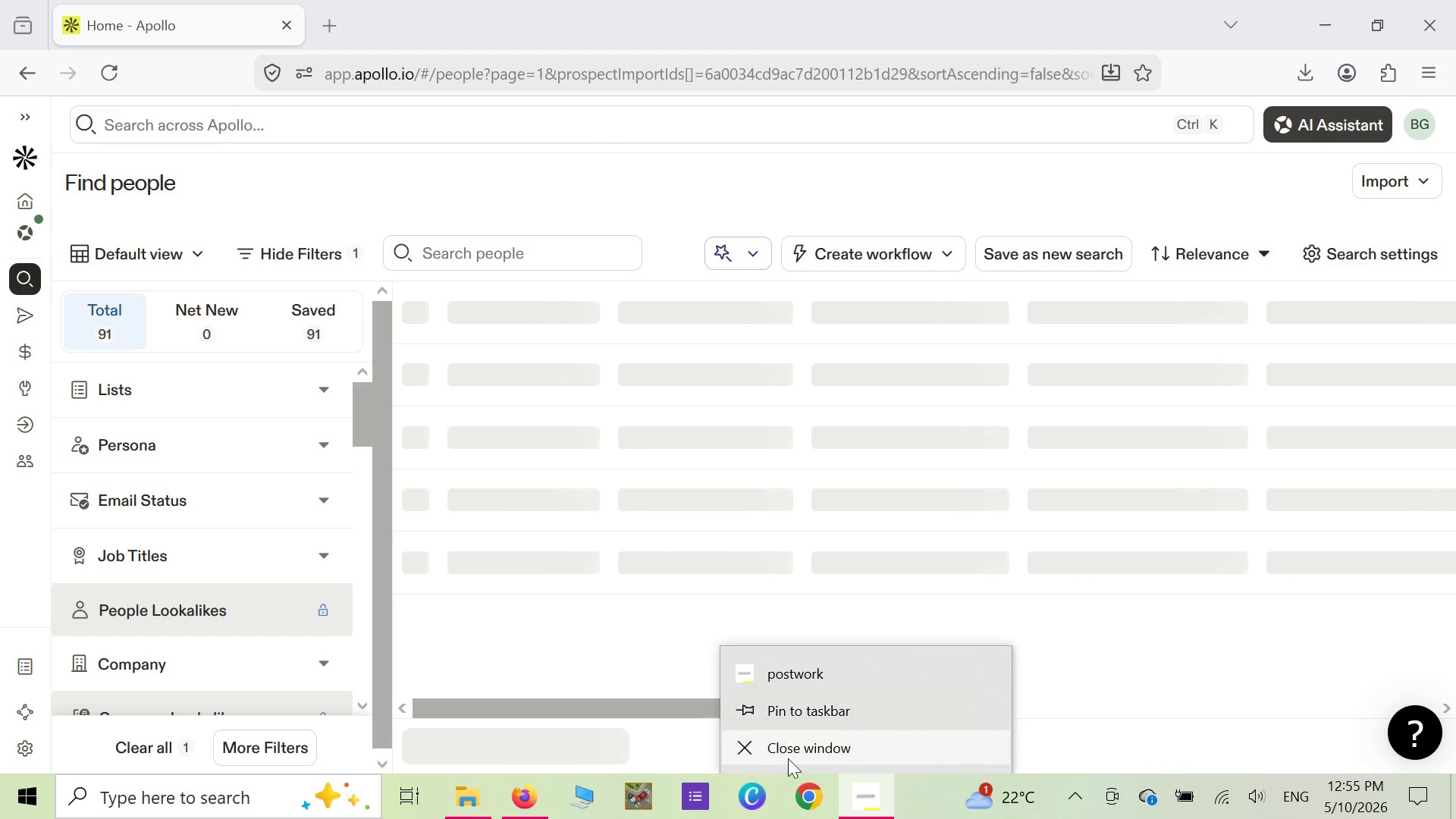 
mouse_move([833, 795])
 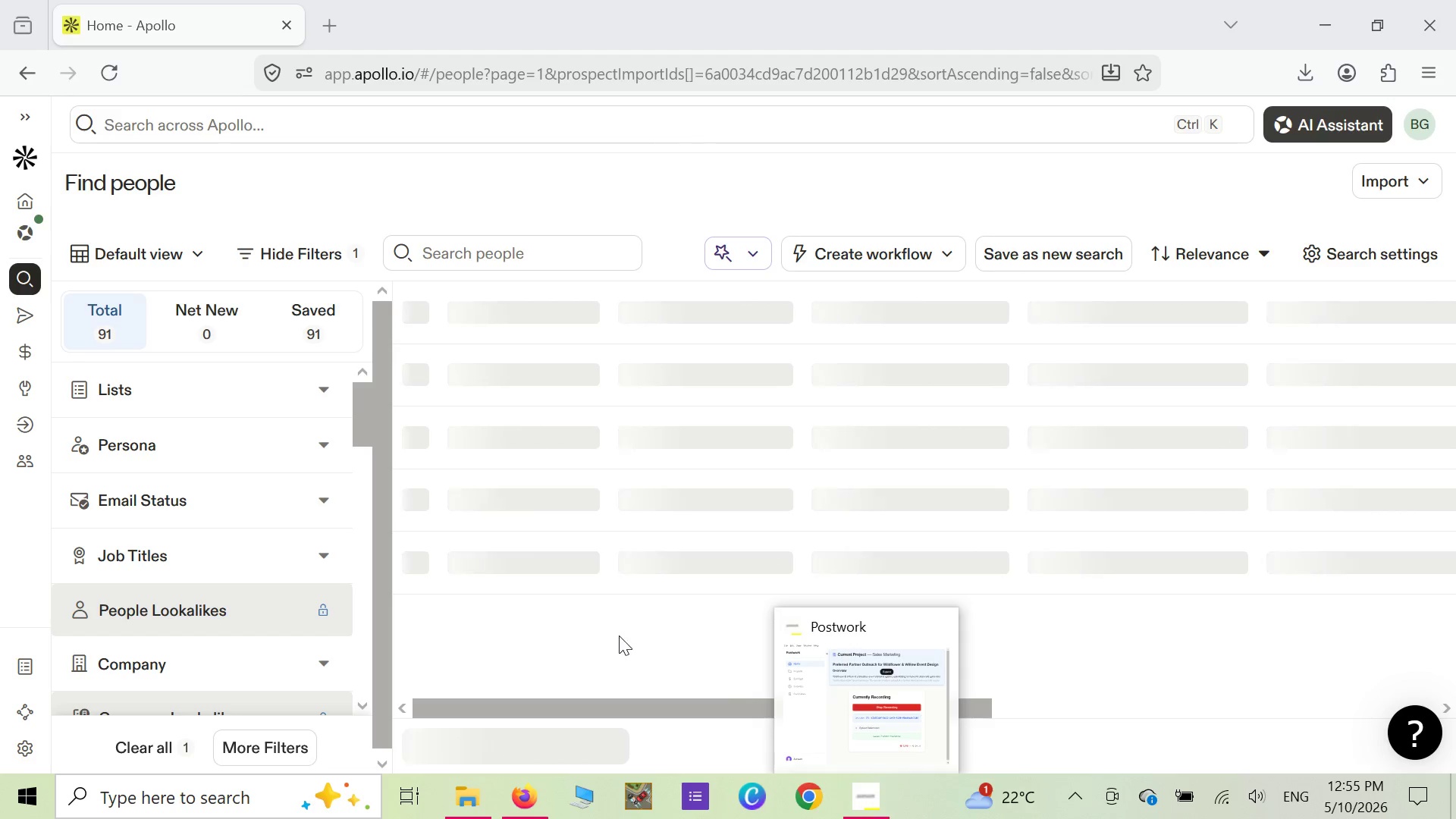 
mouse_move([626, 623])
 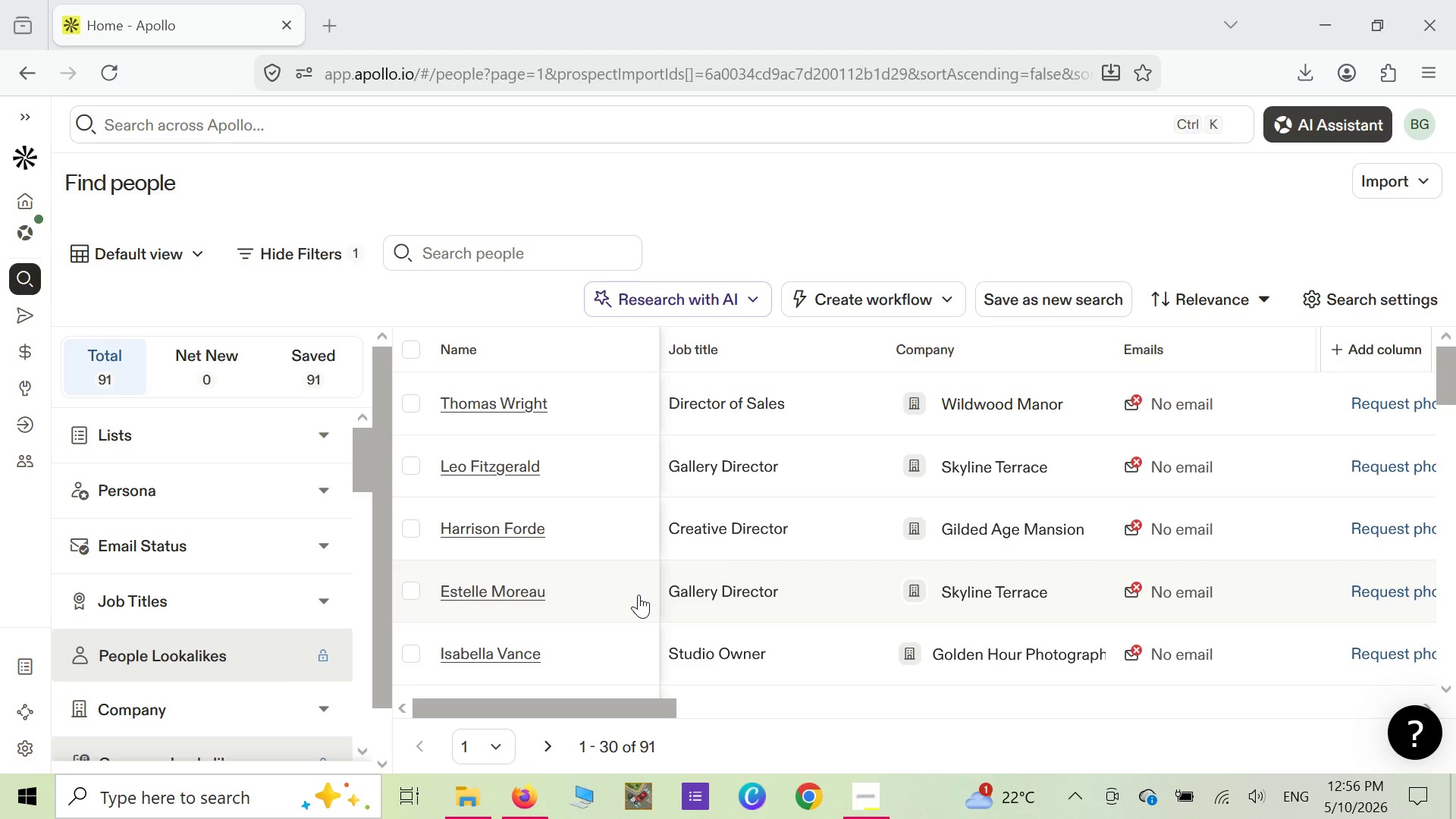 
wait(31.35)
 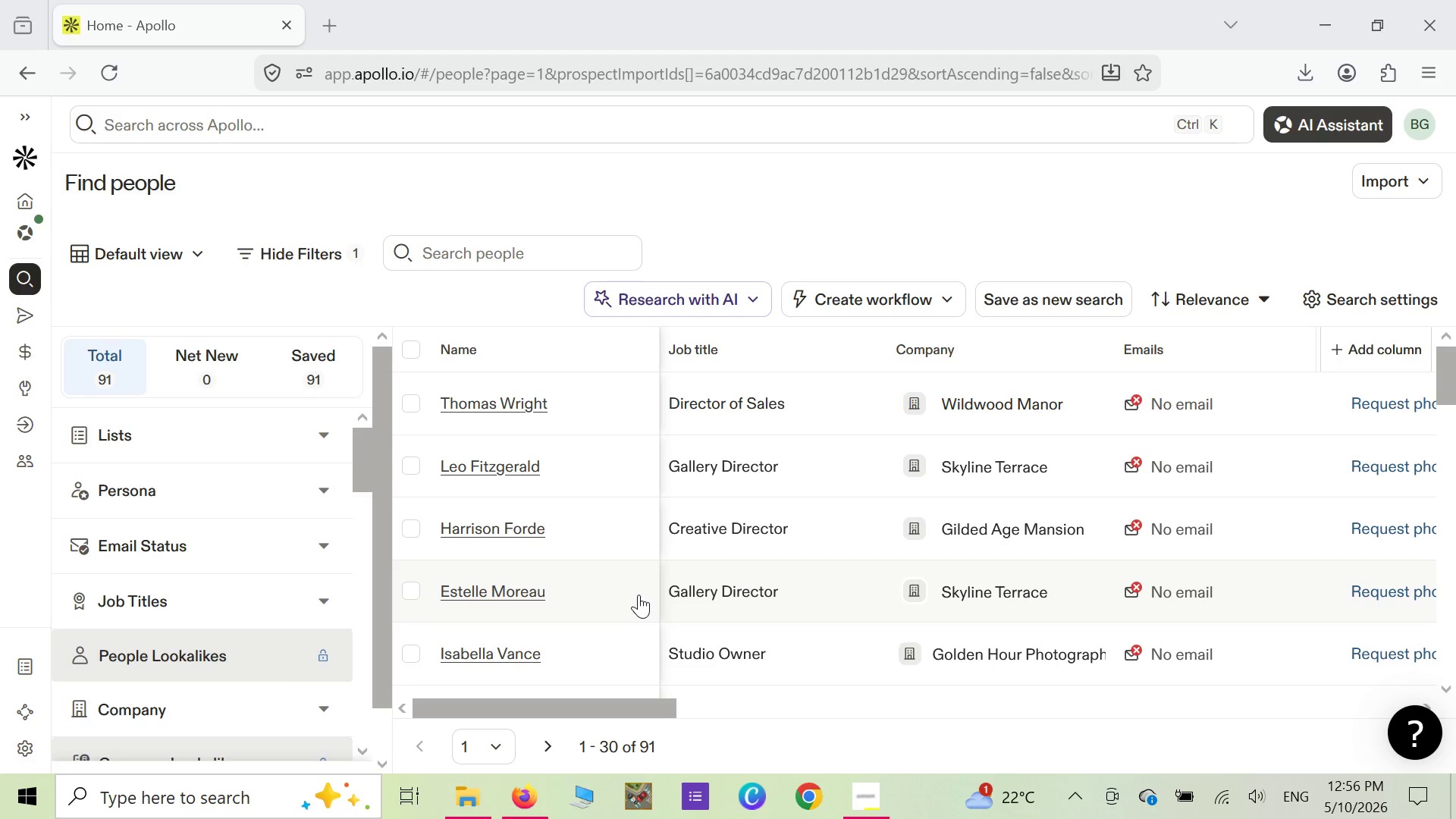 
left_click([25, 321])
 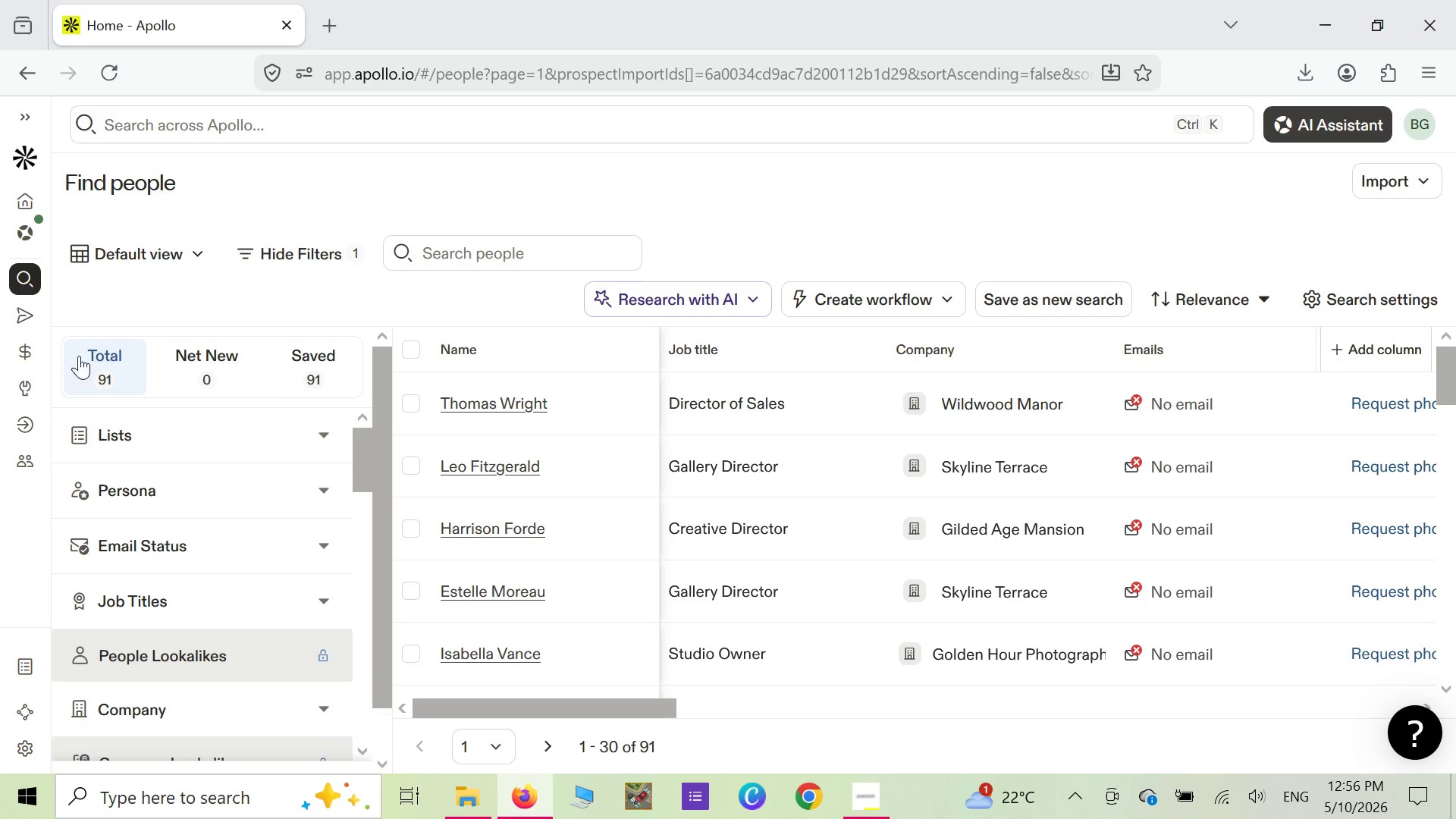 
mouse_move([47, 340])
 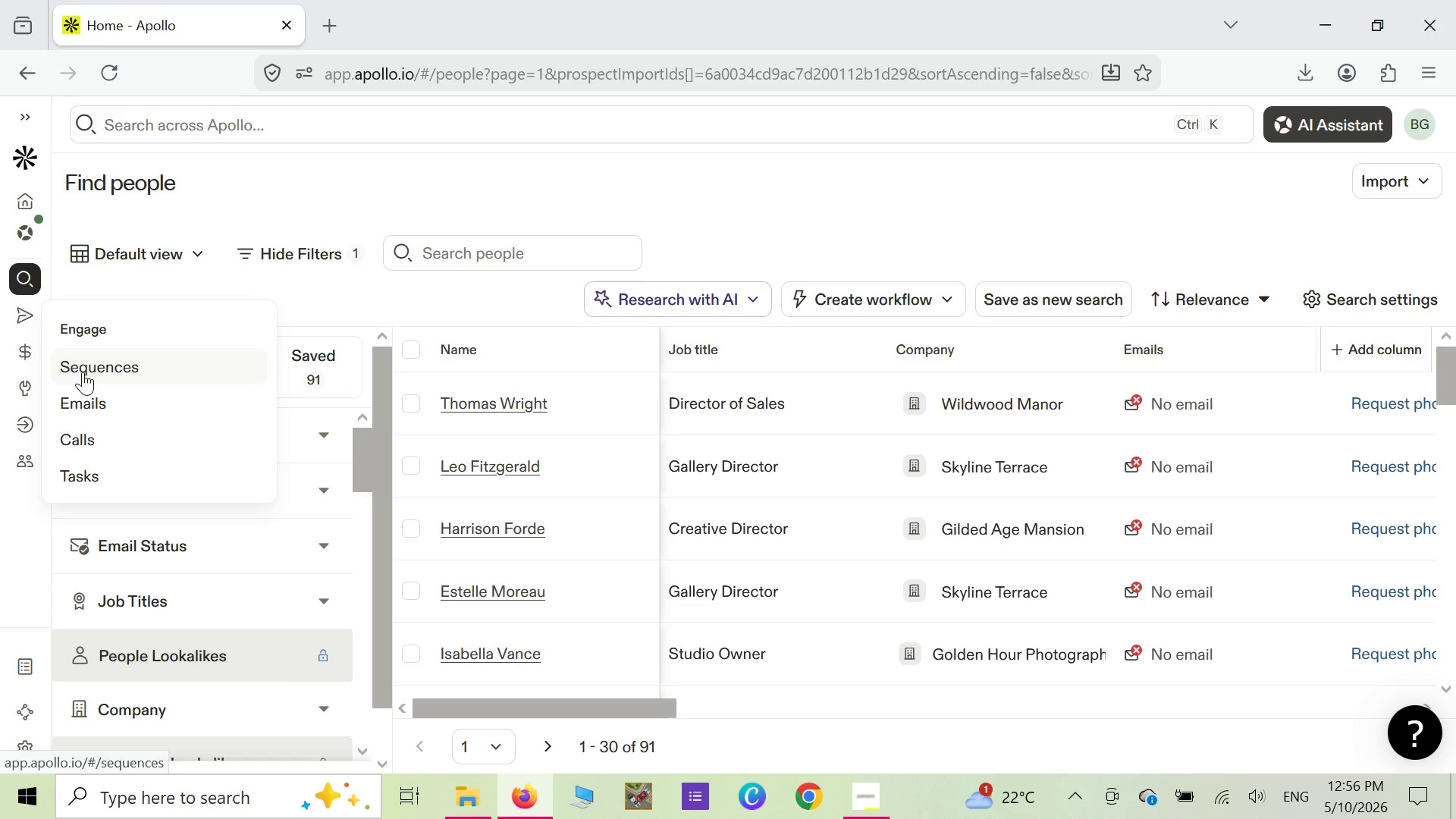 
left_click([83, 372])
 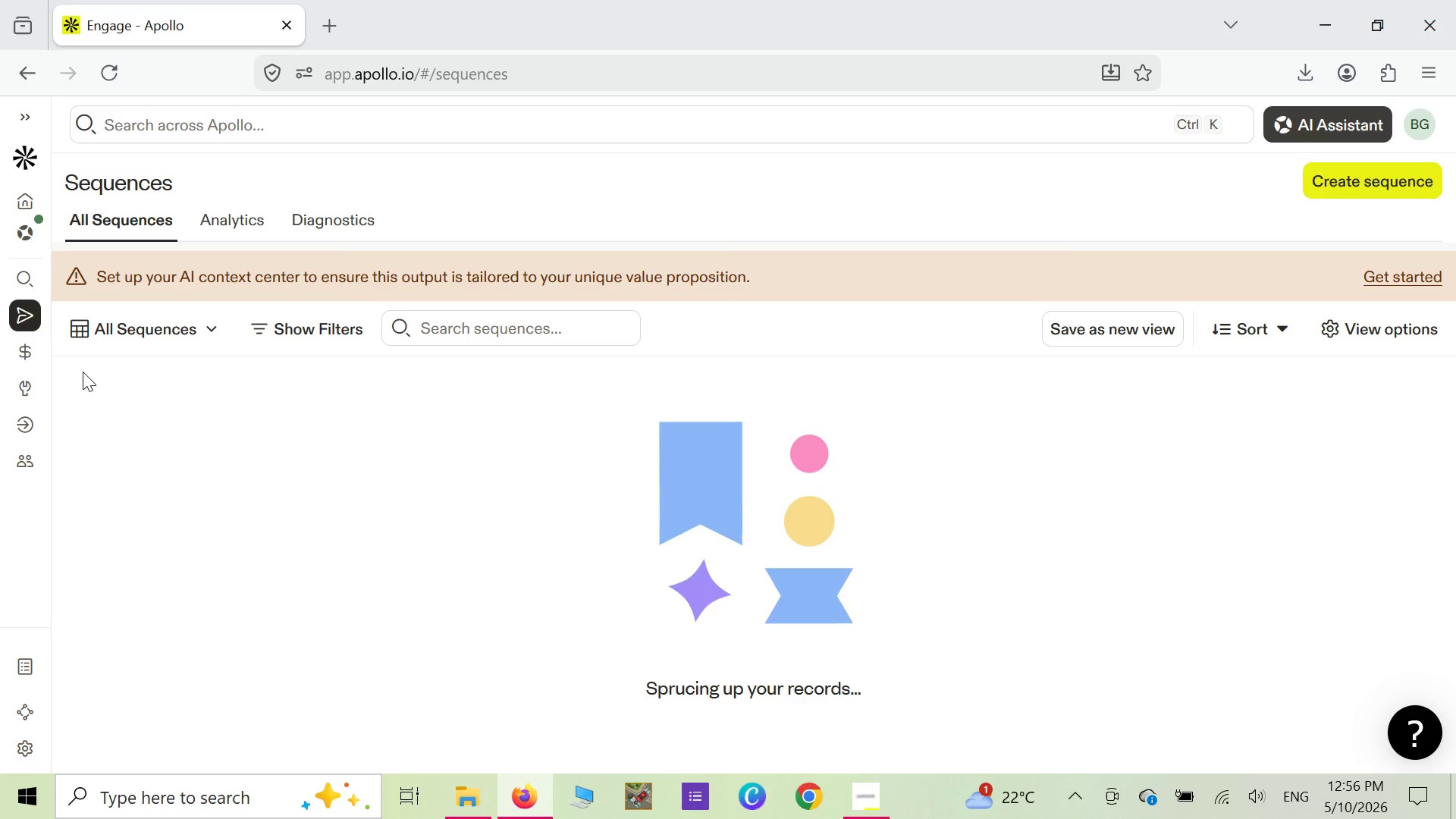 
mouse_move([228, 412])
 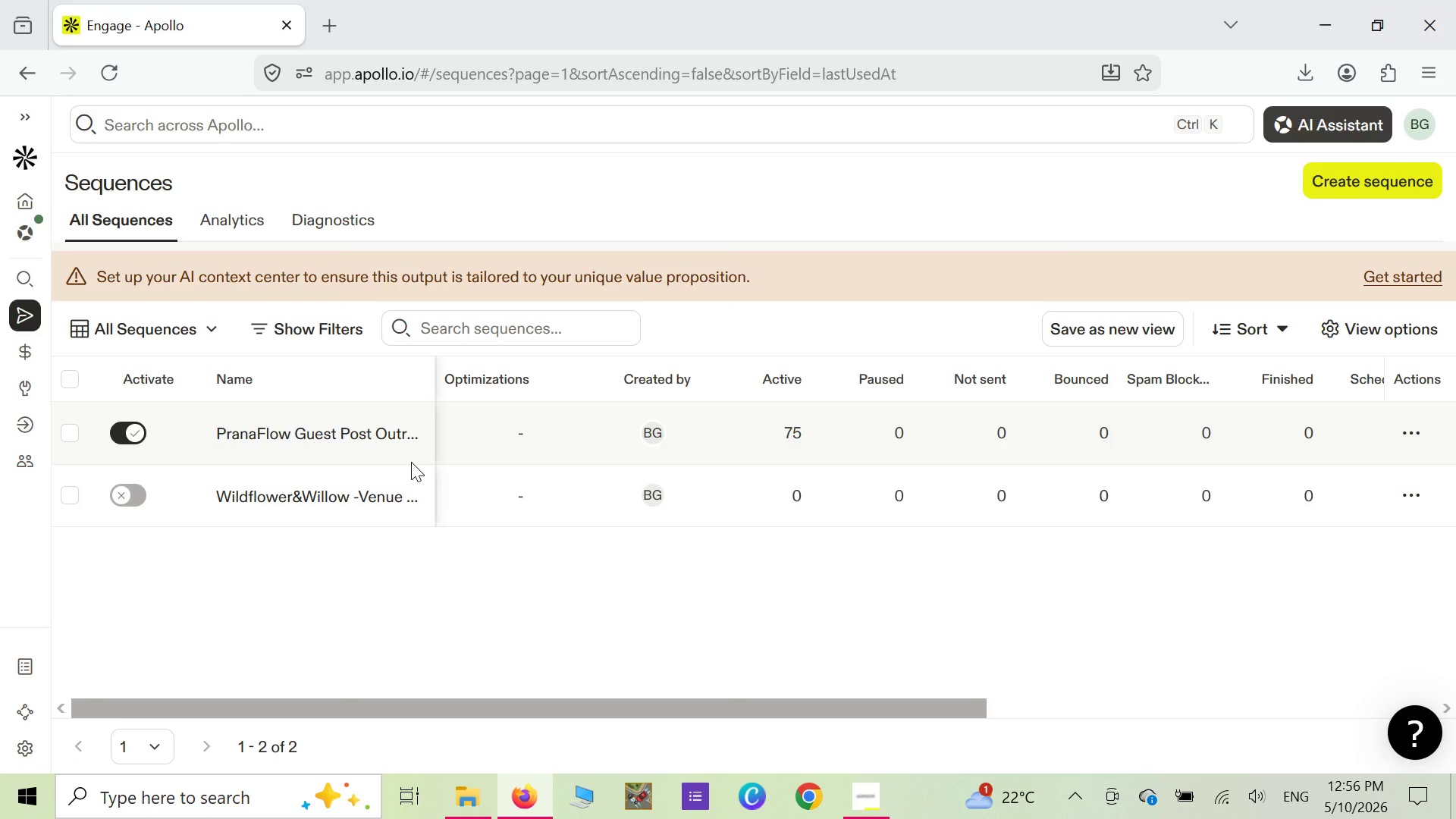 
mouse_move([397, 483])
 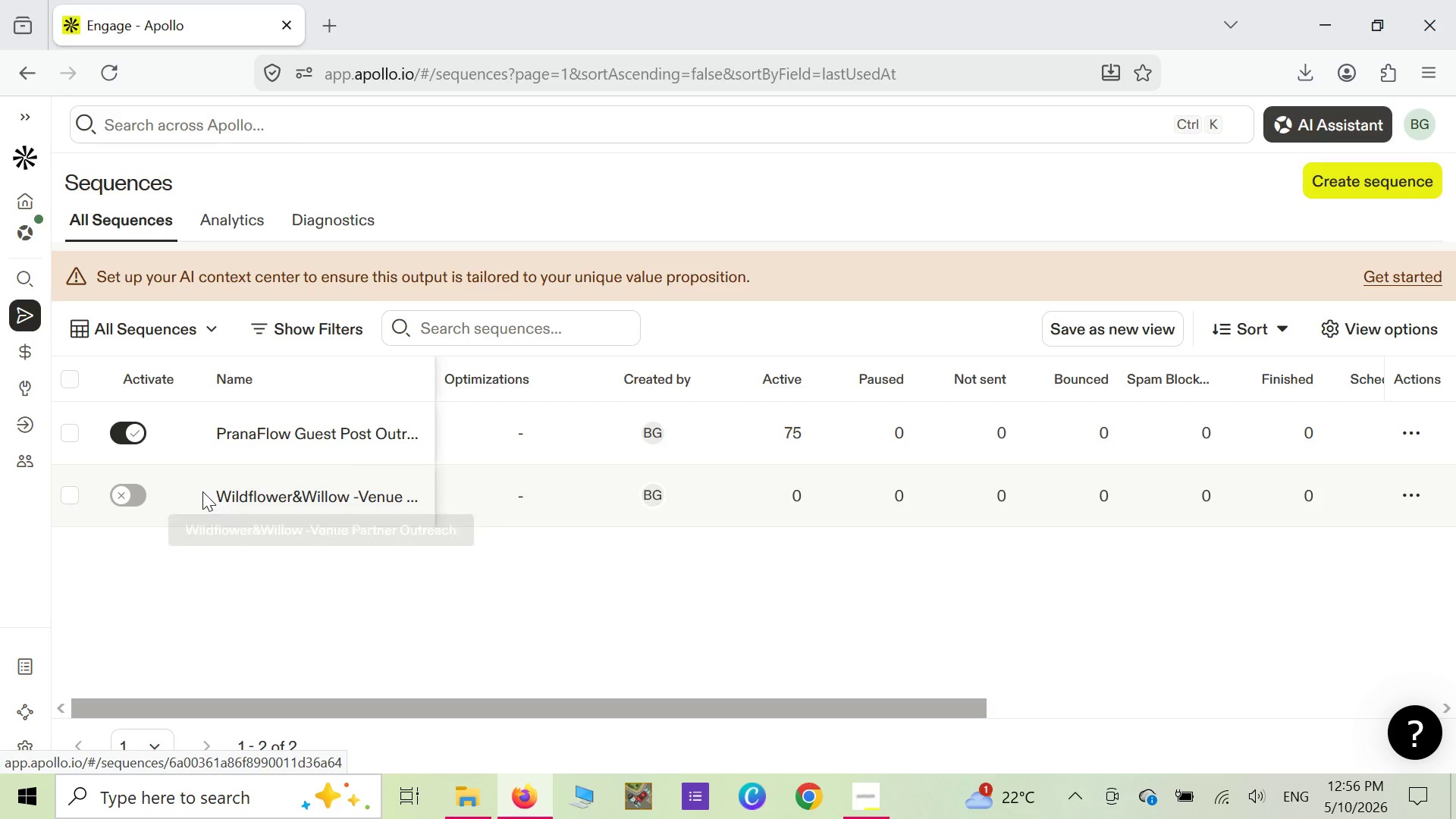 
left_click([202, 491])
 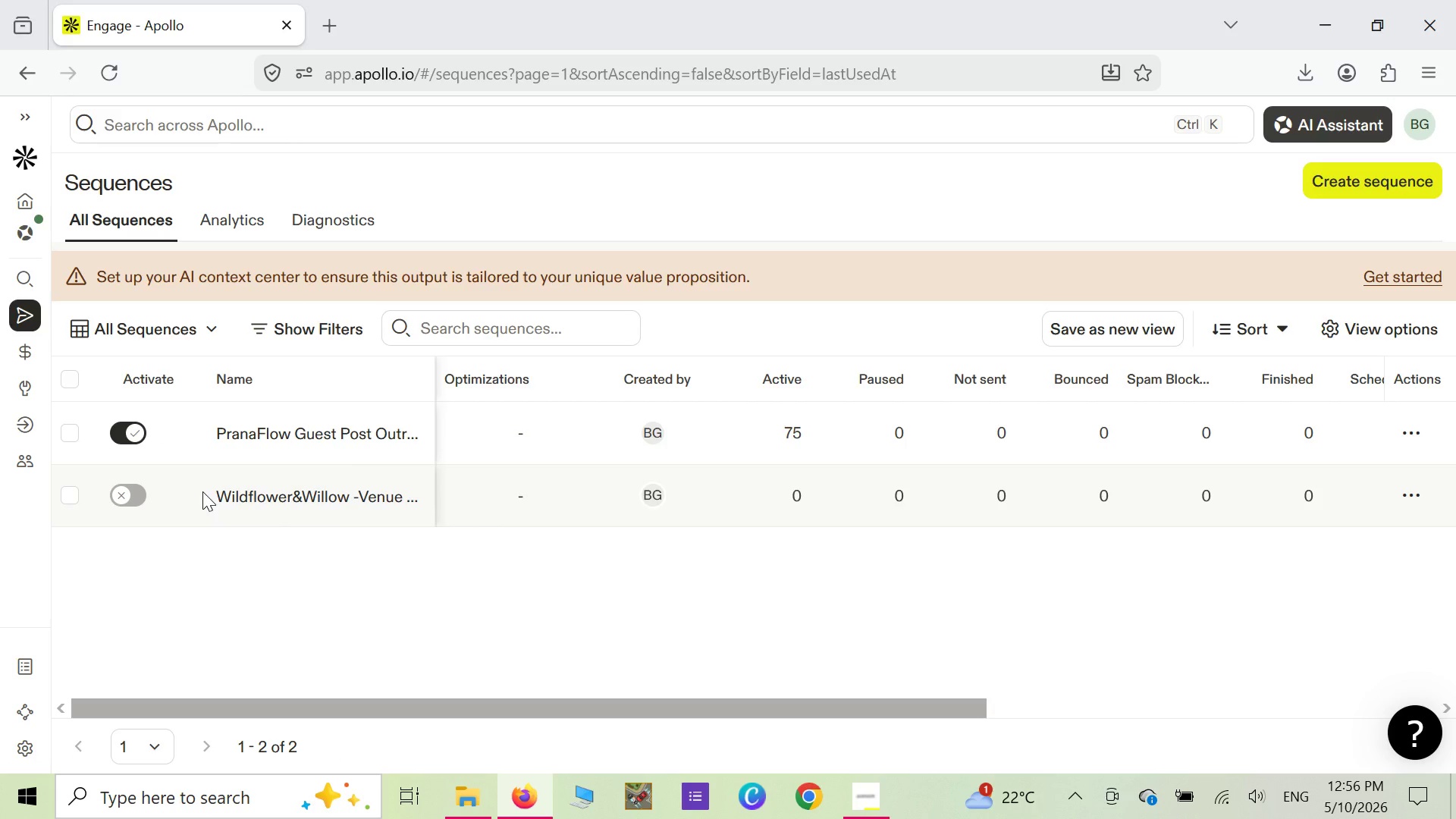 
wait(8.16)
 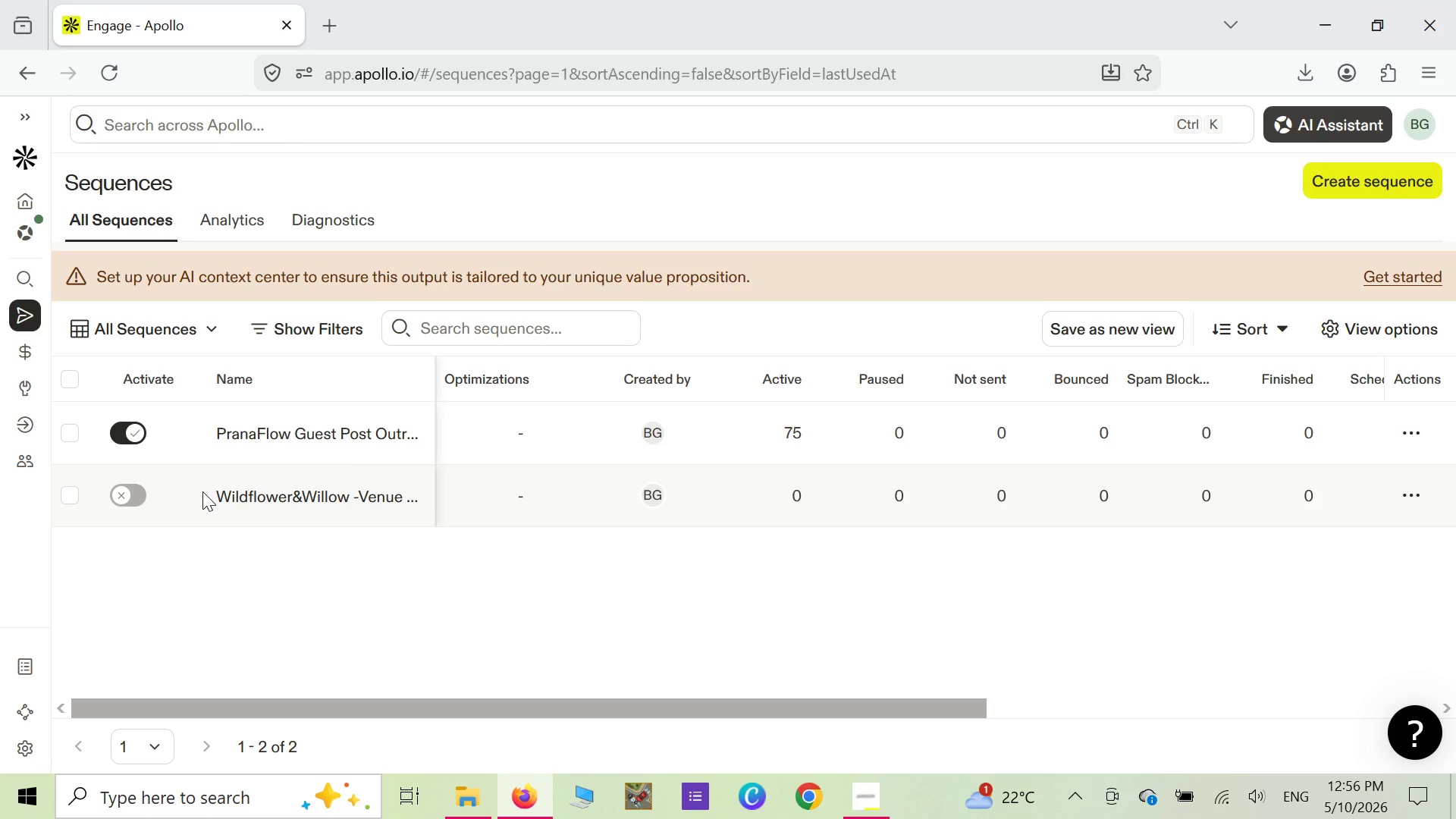 
left_click([73, 436])
 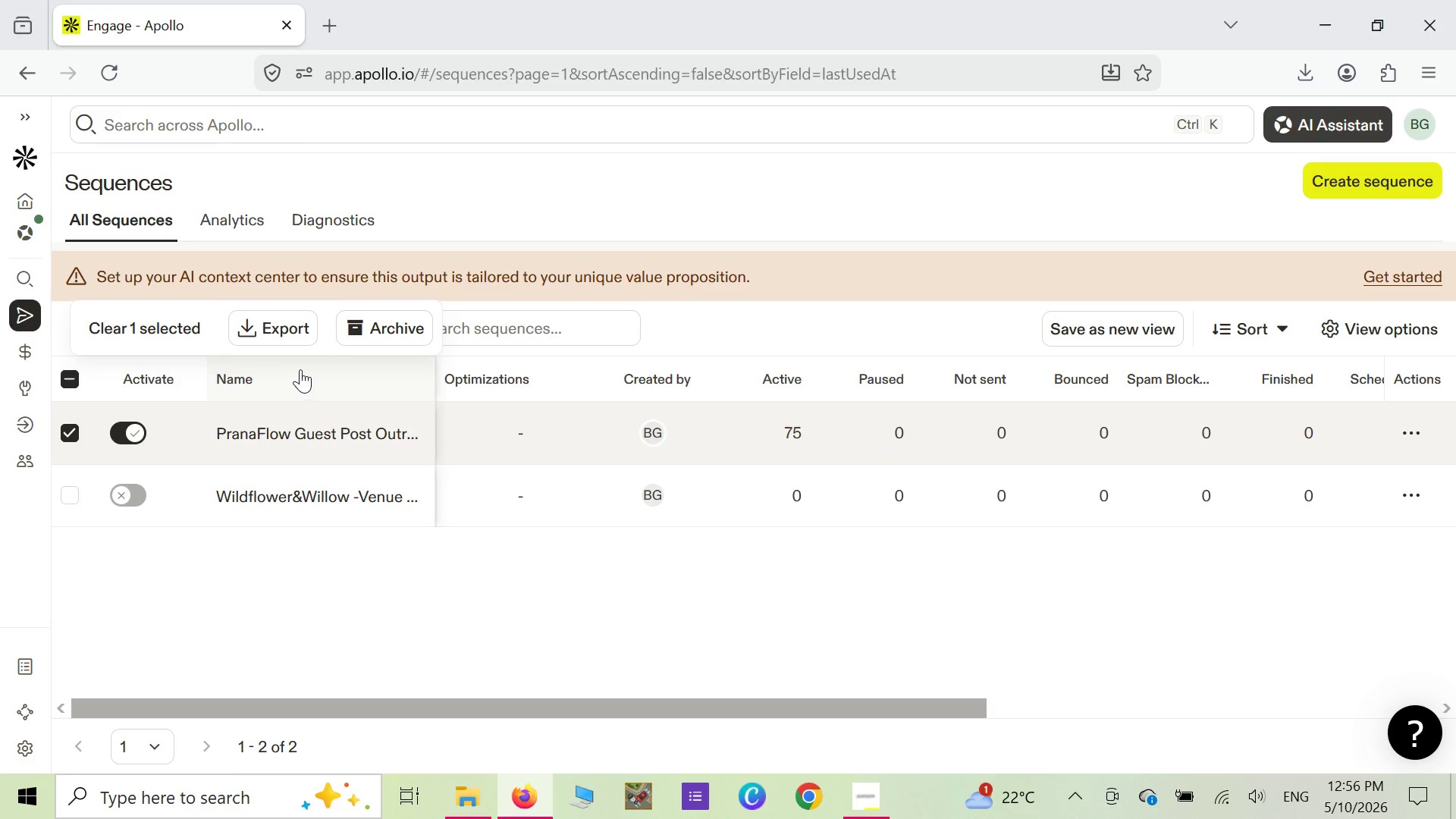 
left_click_drag(start_coordinate=[378, 337], to_coordinate=[391, 341])
 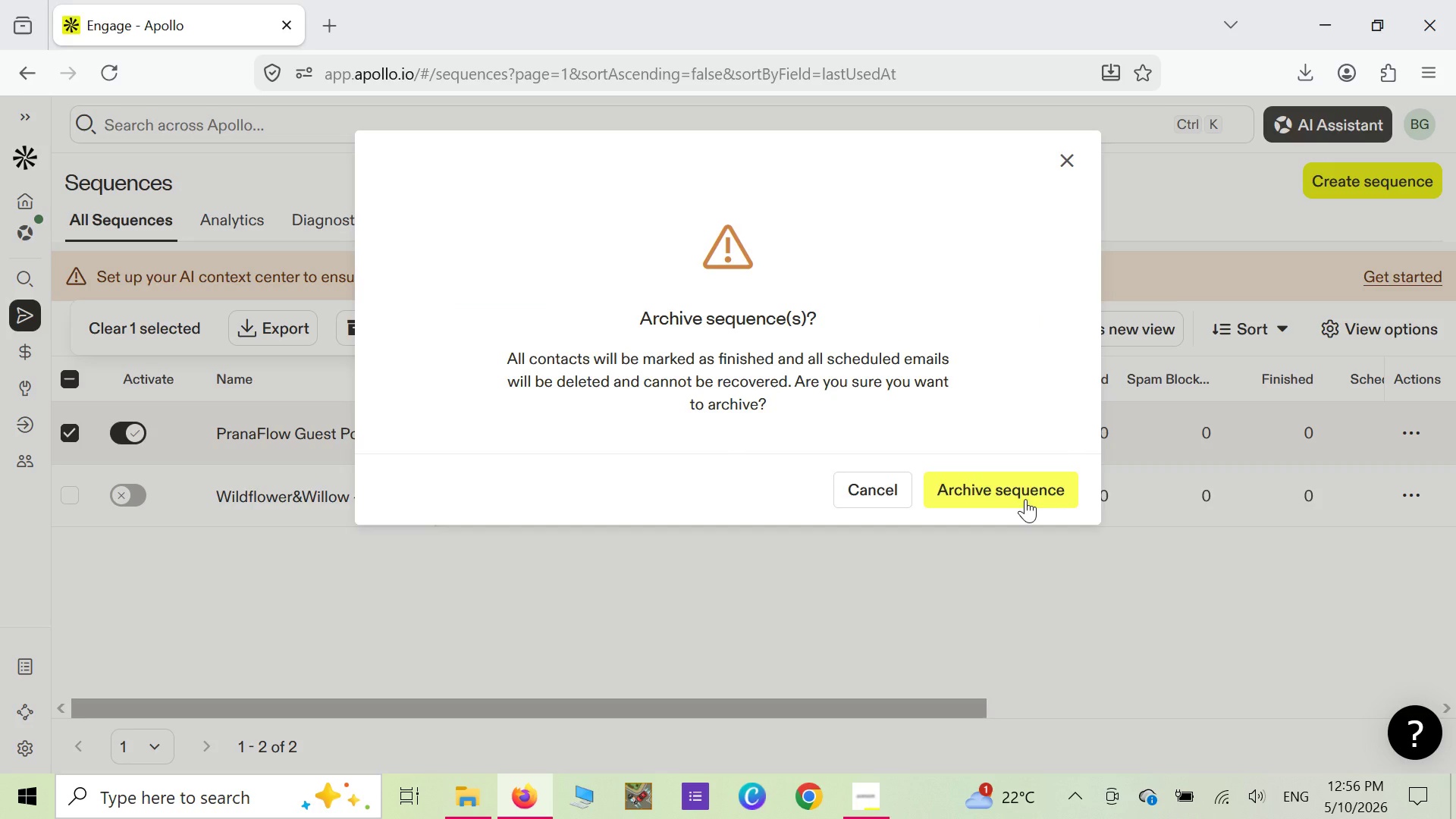 
left_click([1025, 499])
 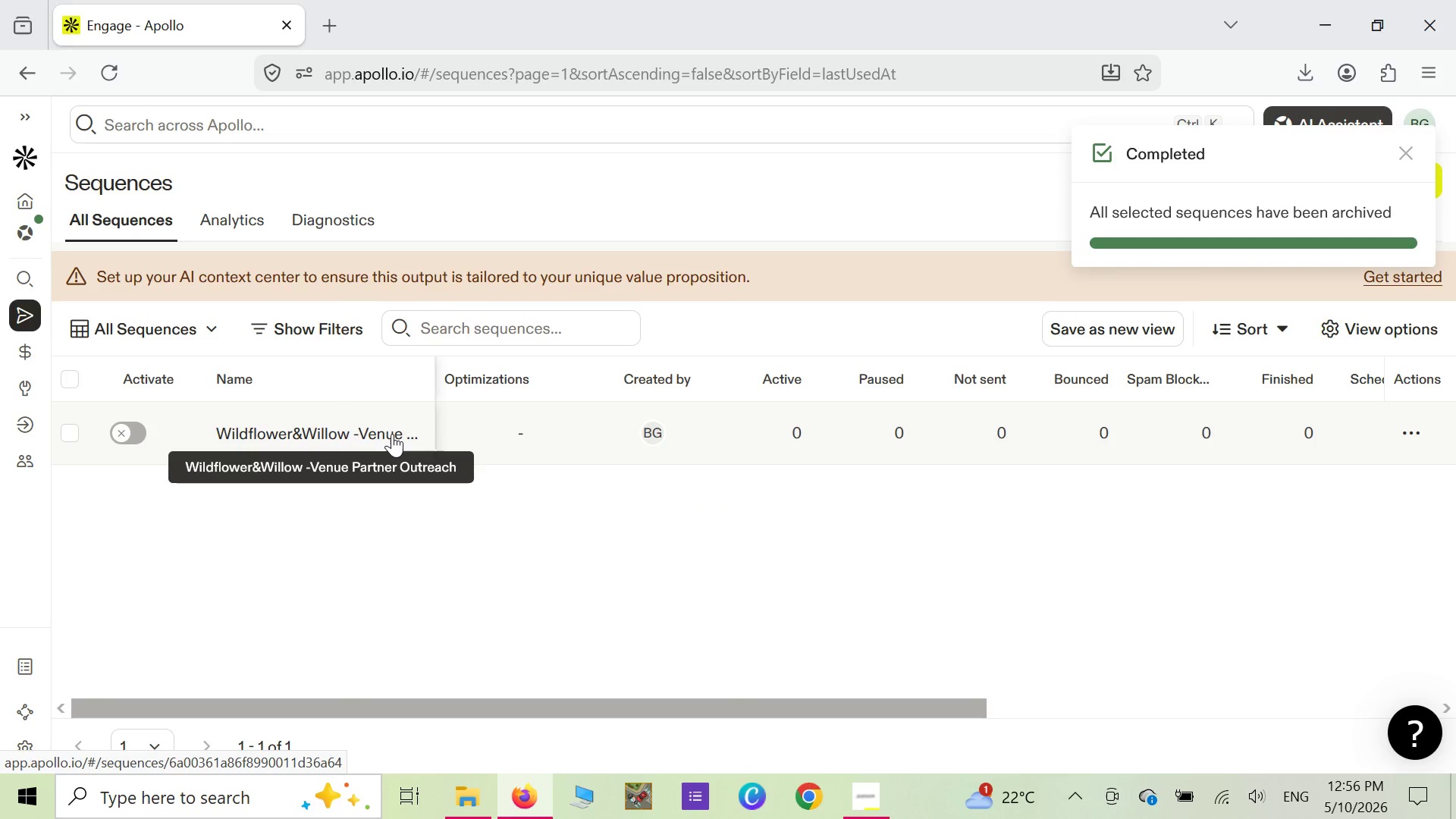 
left_click([343, 430])
 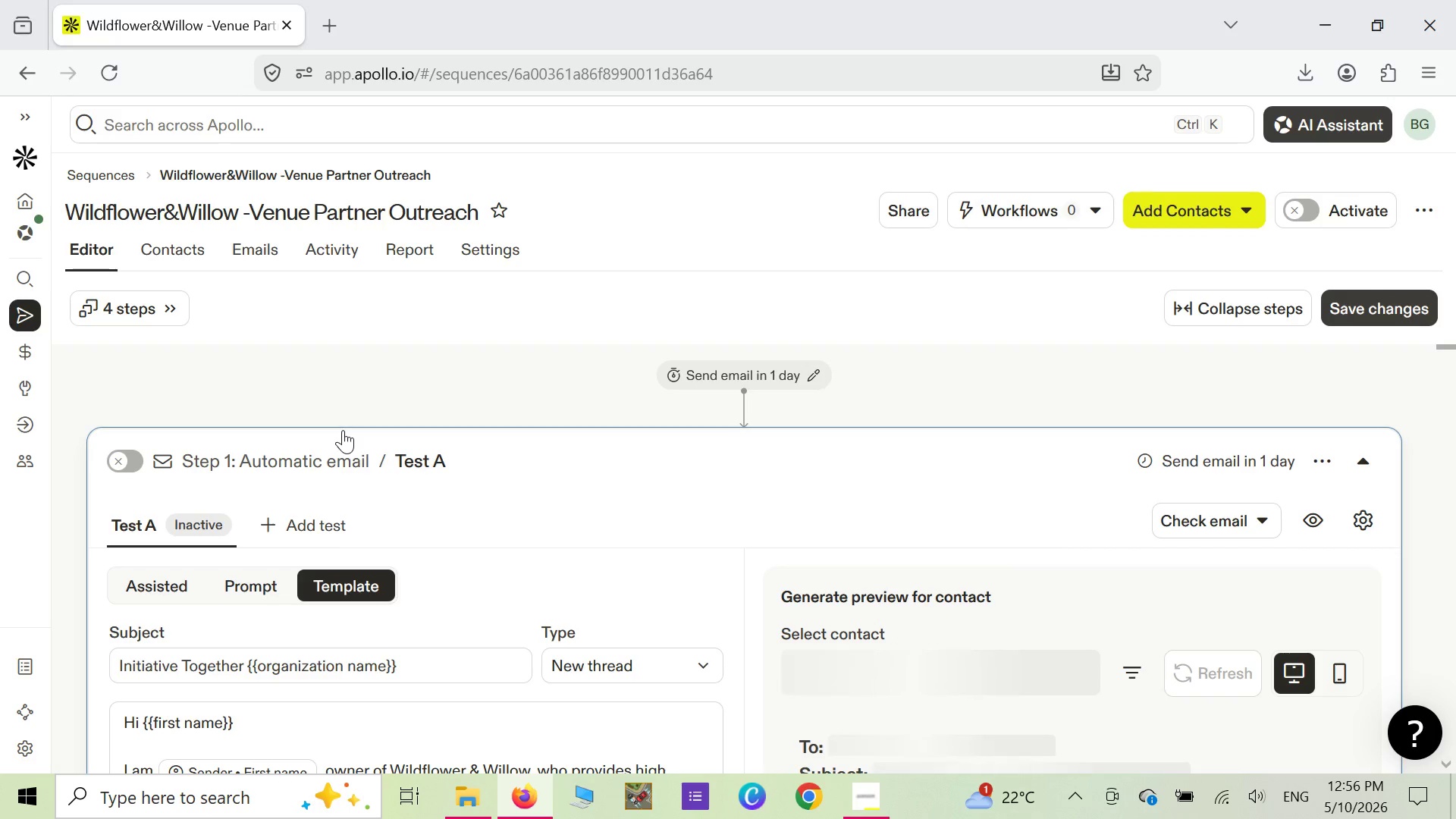 
scroll: coordinate [589, 392], scroll_direction: down, amount: 10.0
 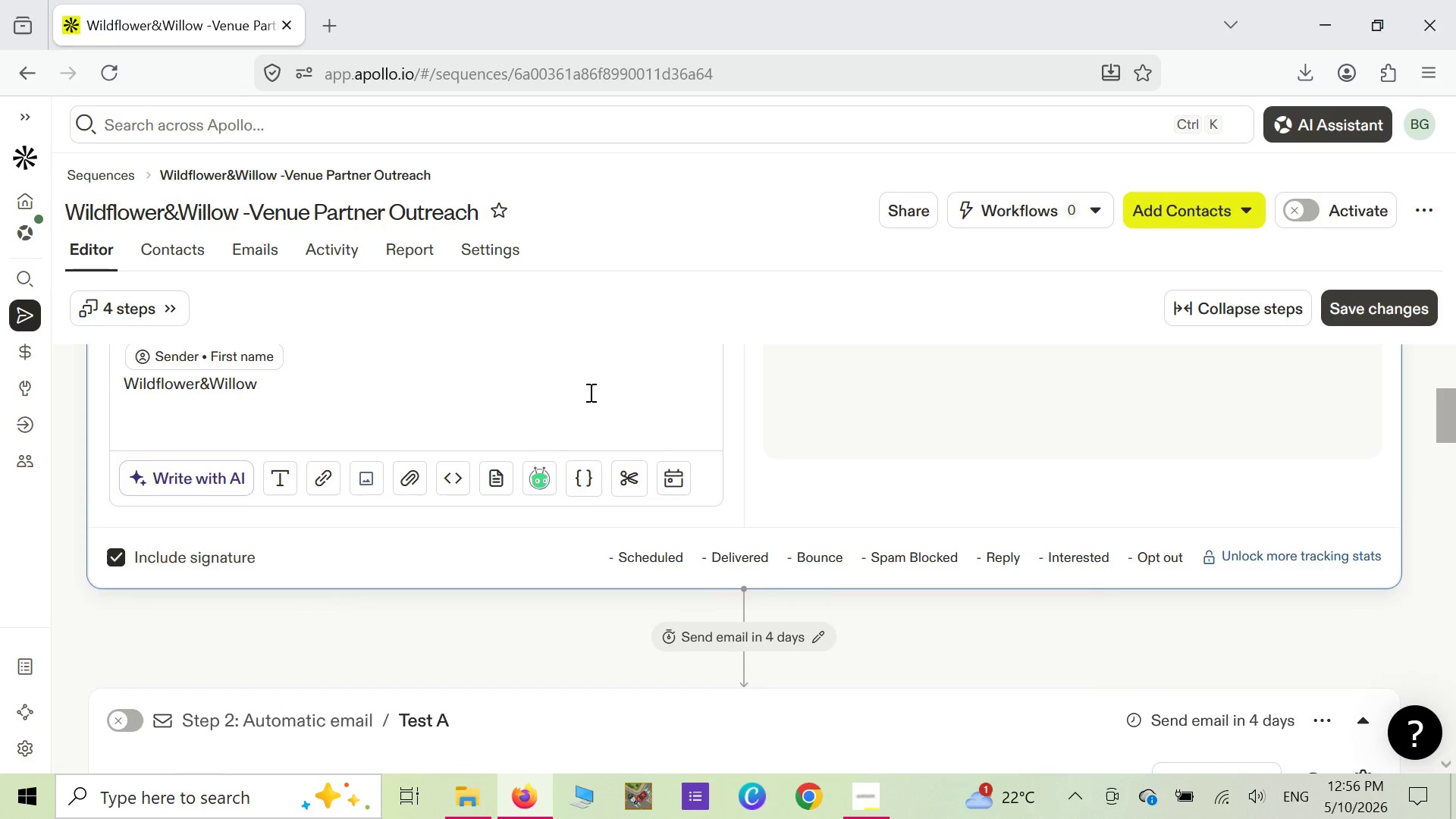 
scroll: coordinate [589, 392], scroll_direction: up, amount: 9.0
 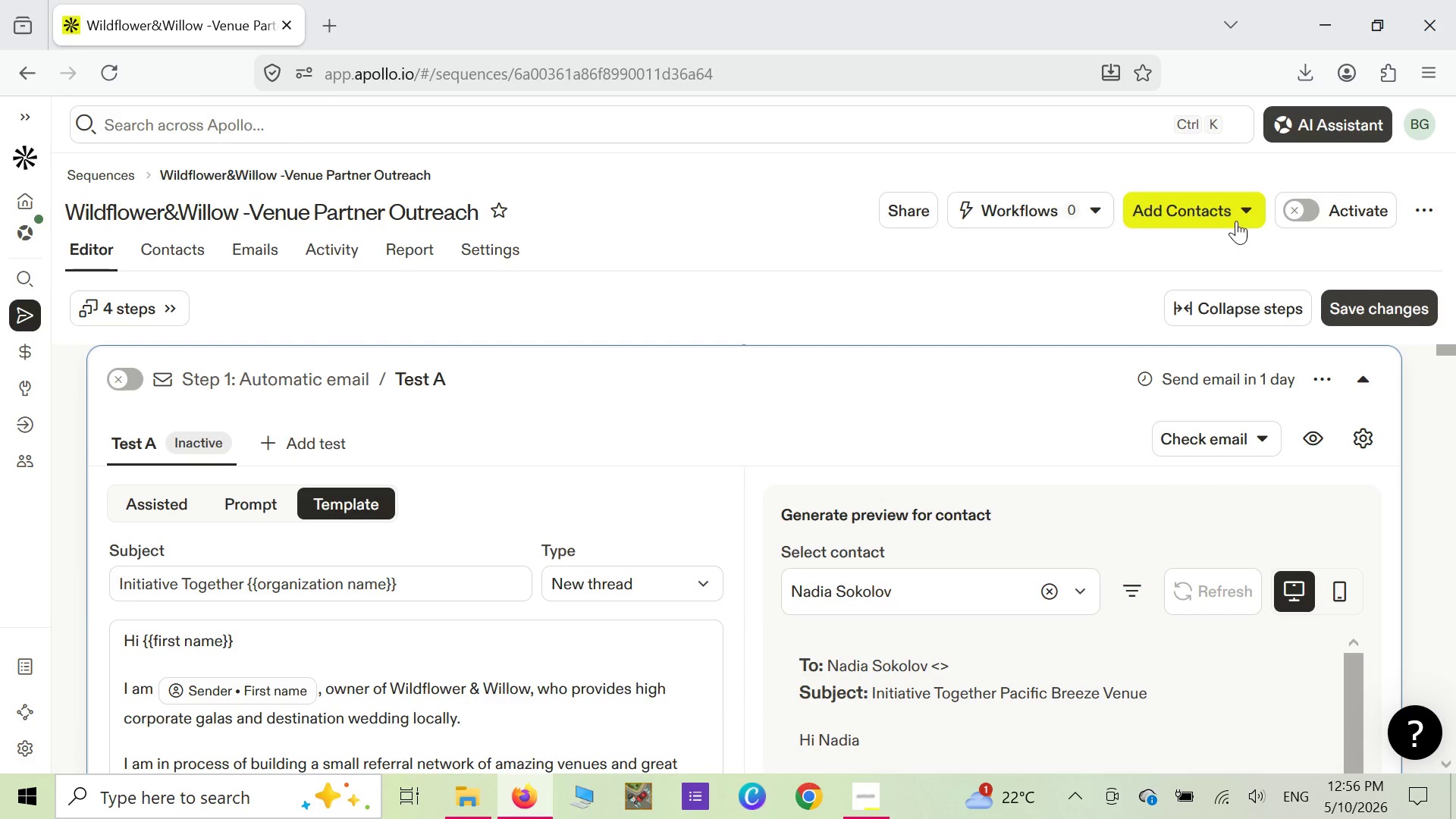 
left_click([1234, 213])
 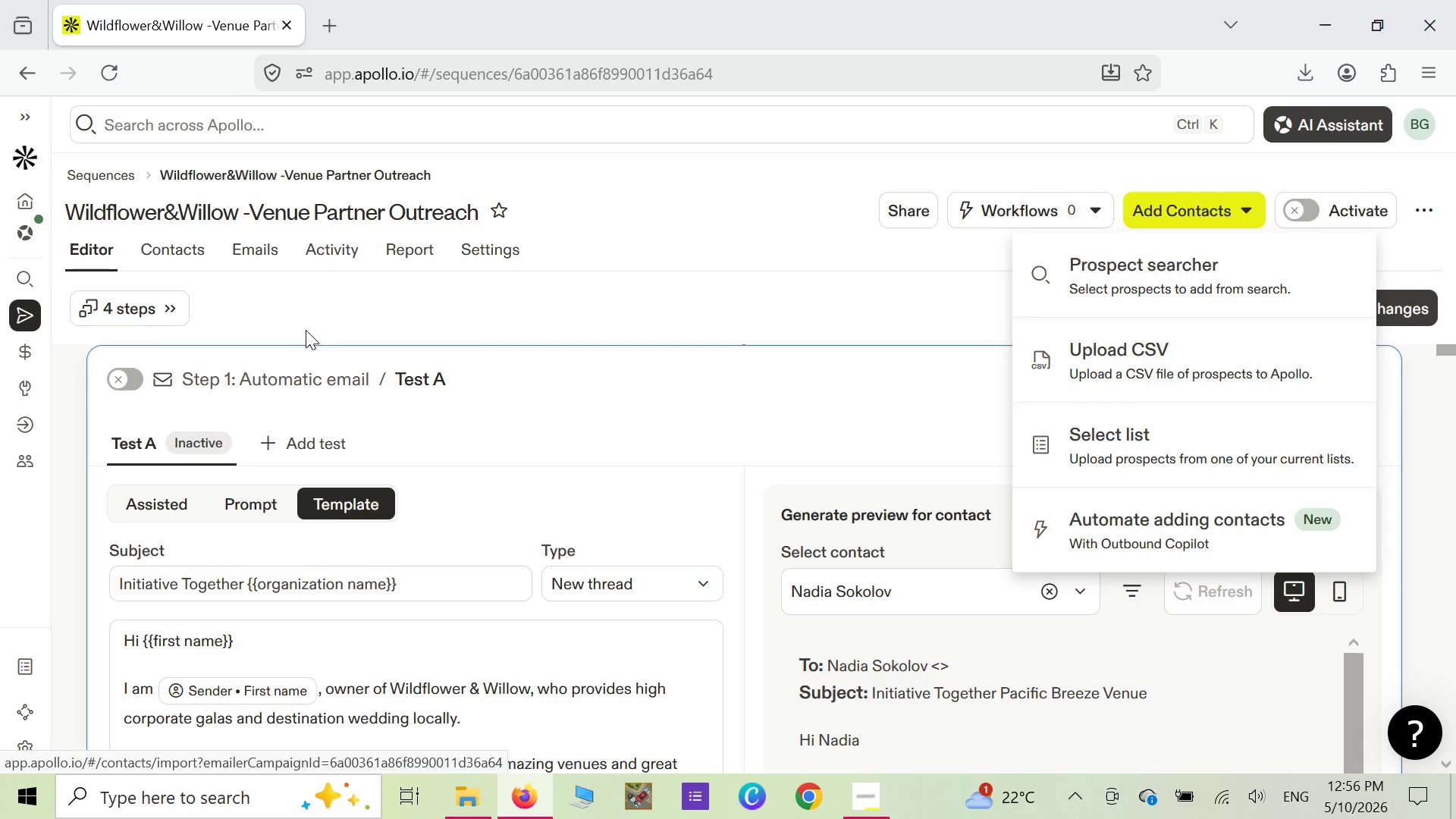 
wait(7.16)
 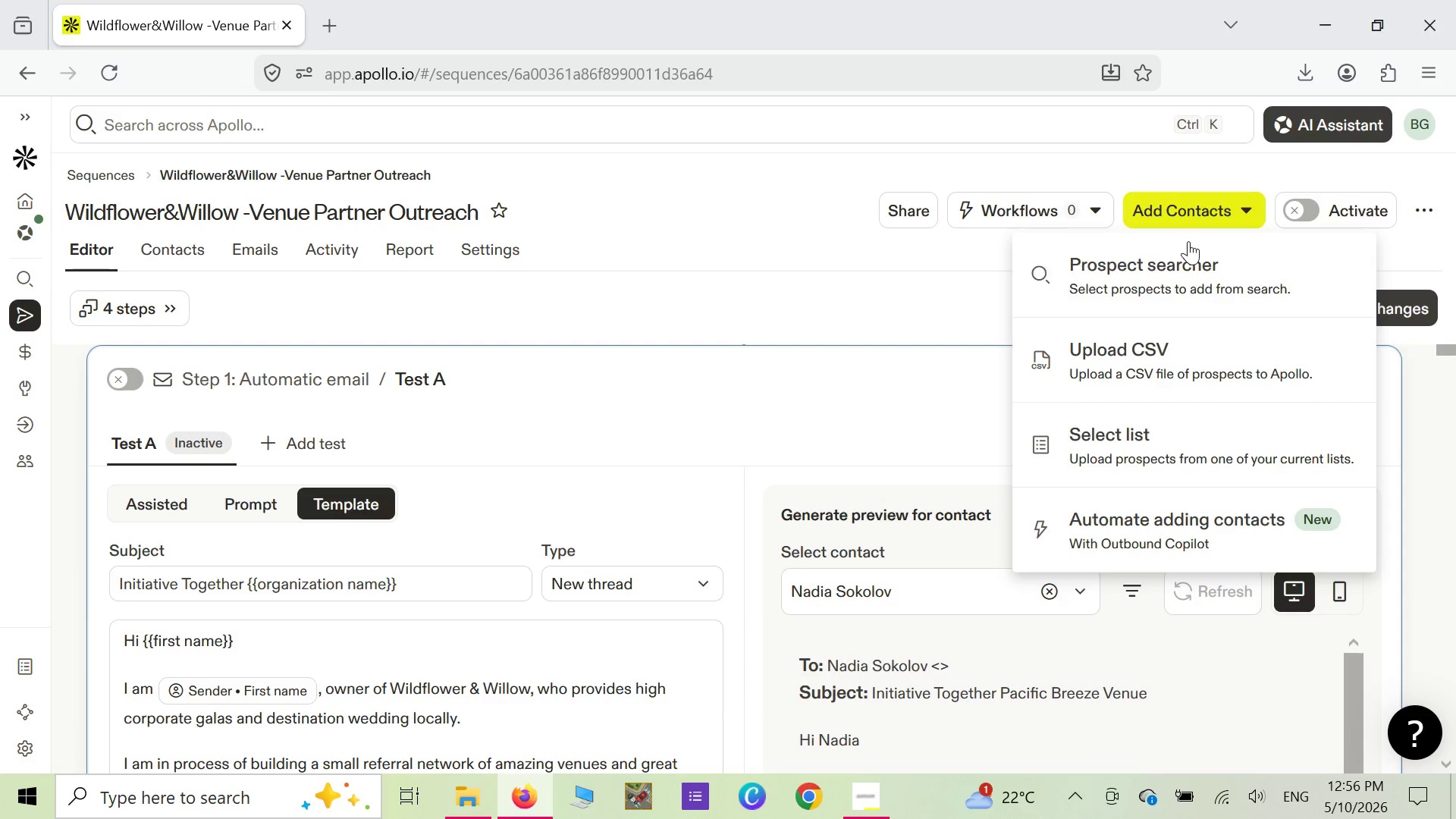 
left_click([21, 270])
 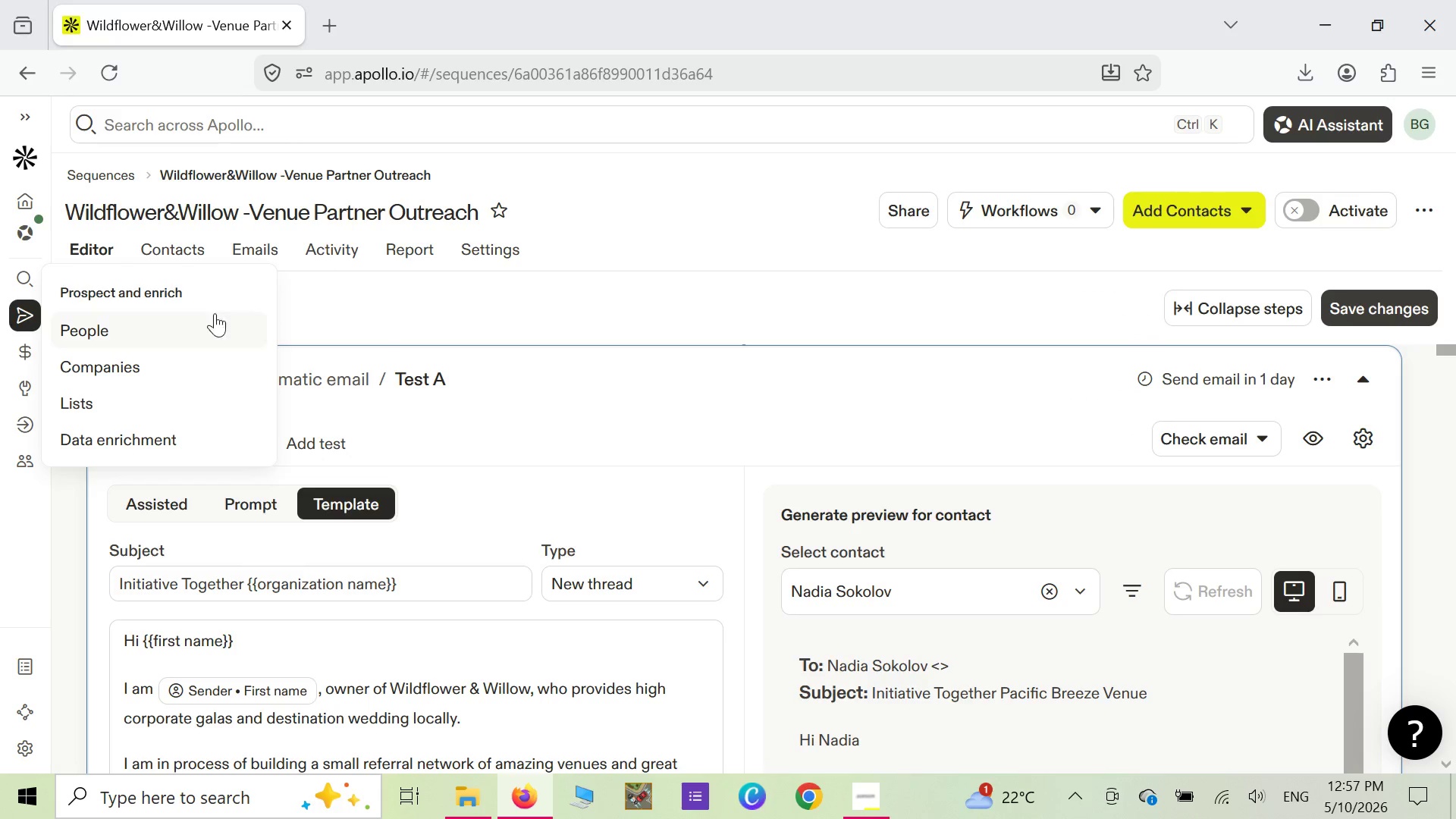 
left_click([188, 323])
 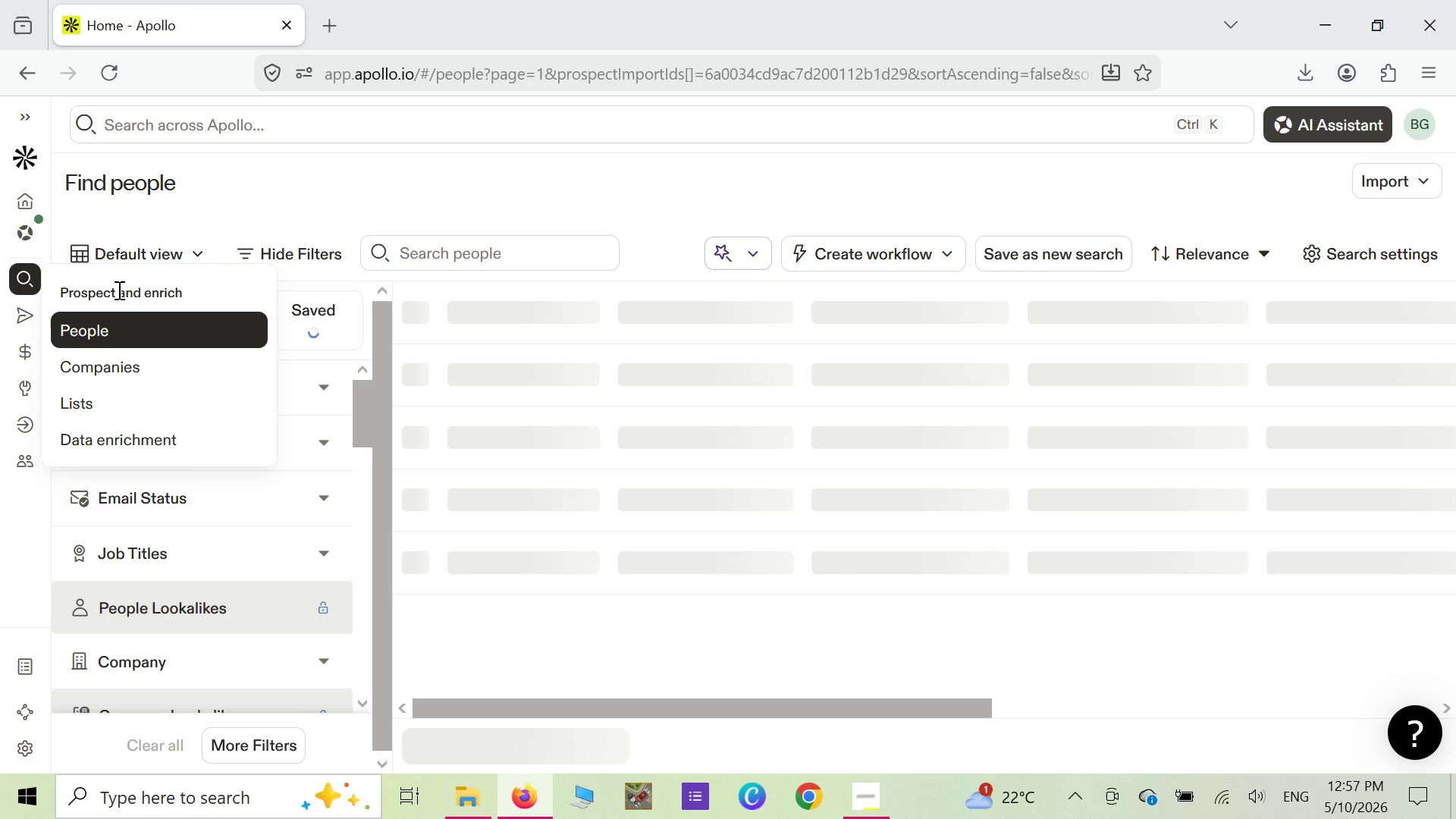 
wait(10.52)
 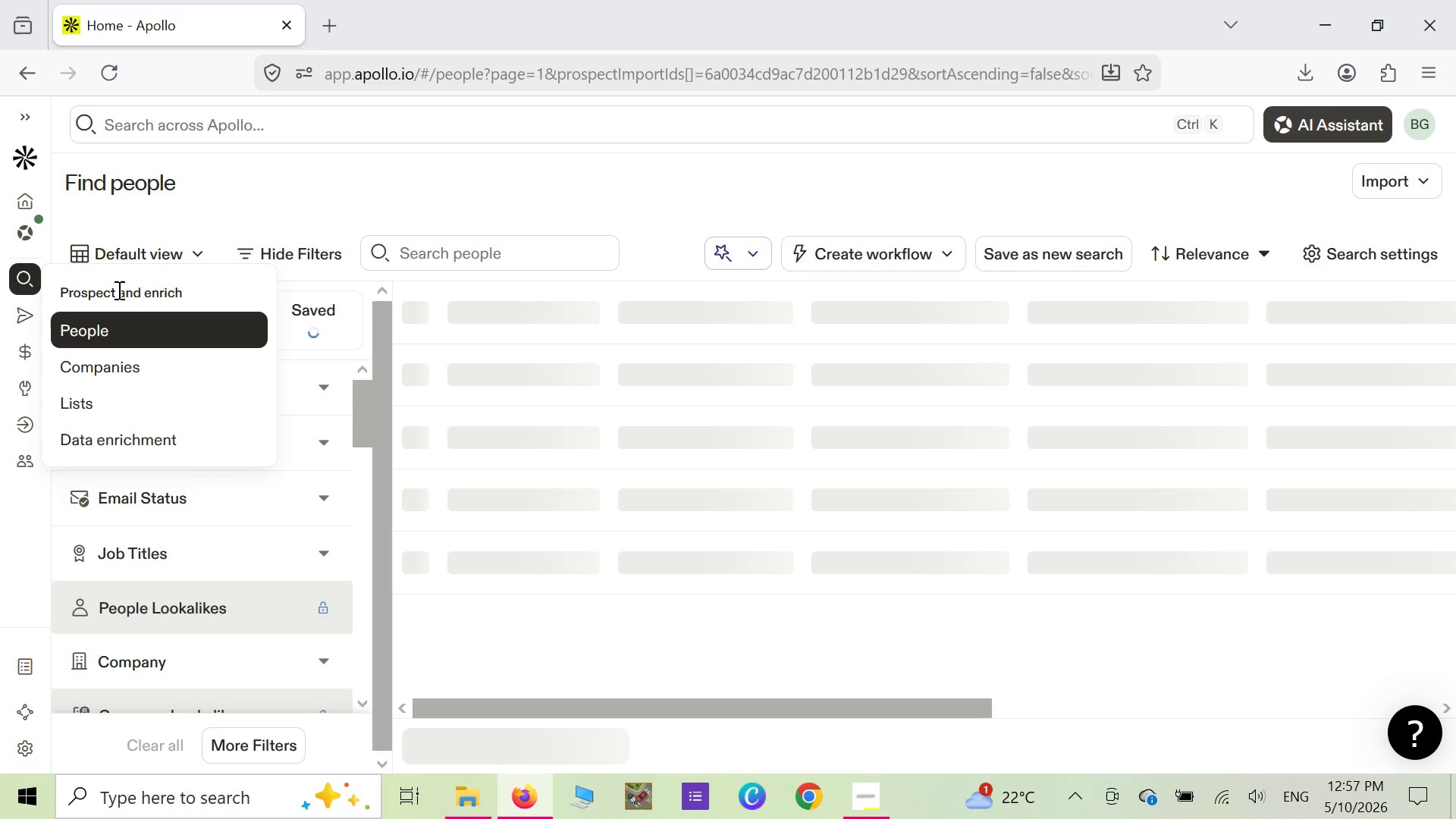 
mouse_move([868, 791])
 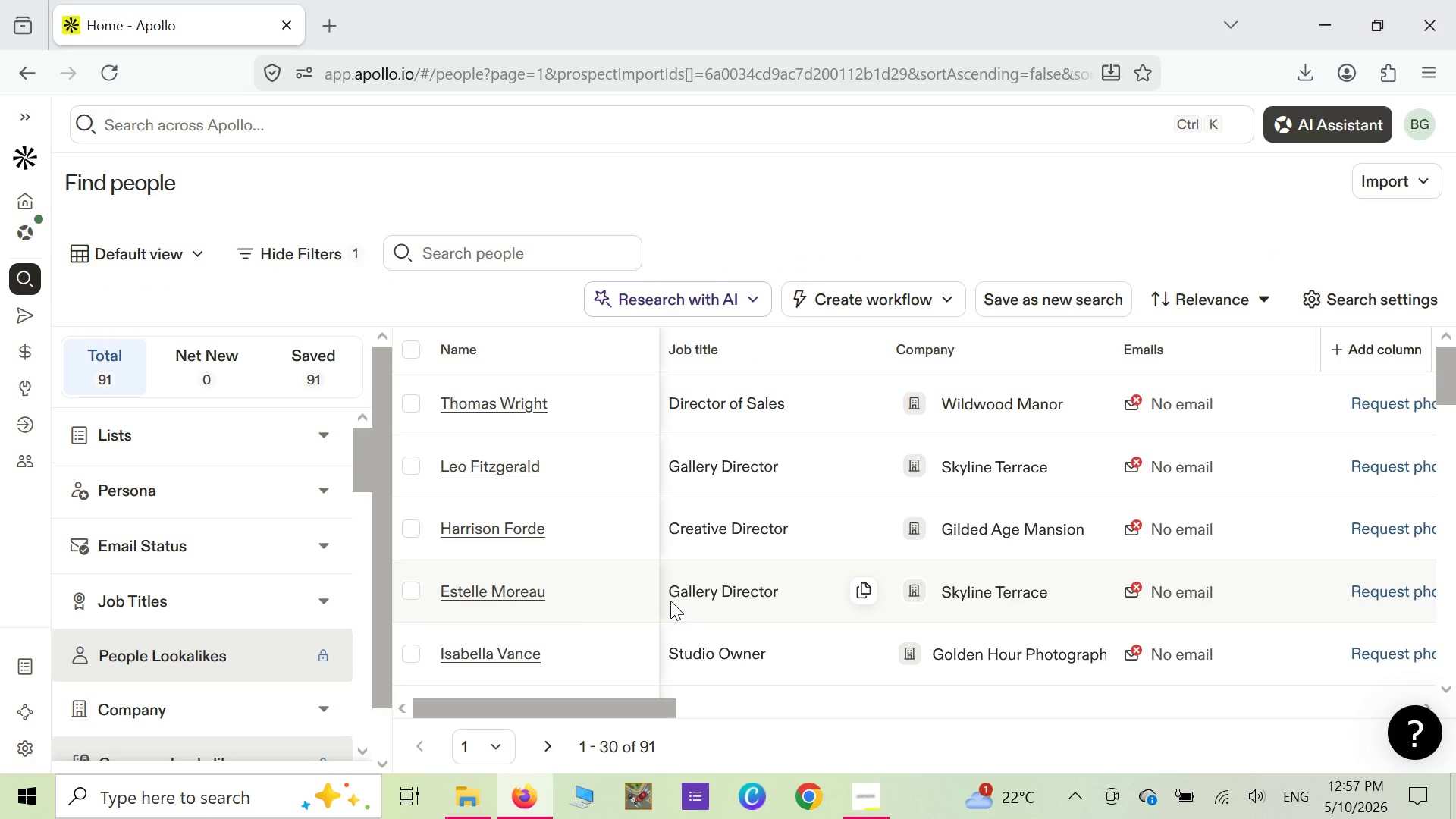 
wait(41.37)
 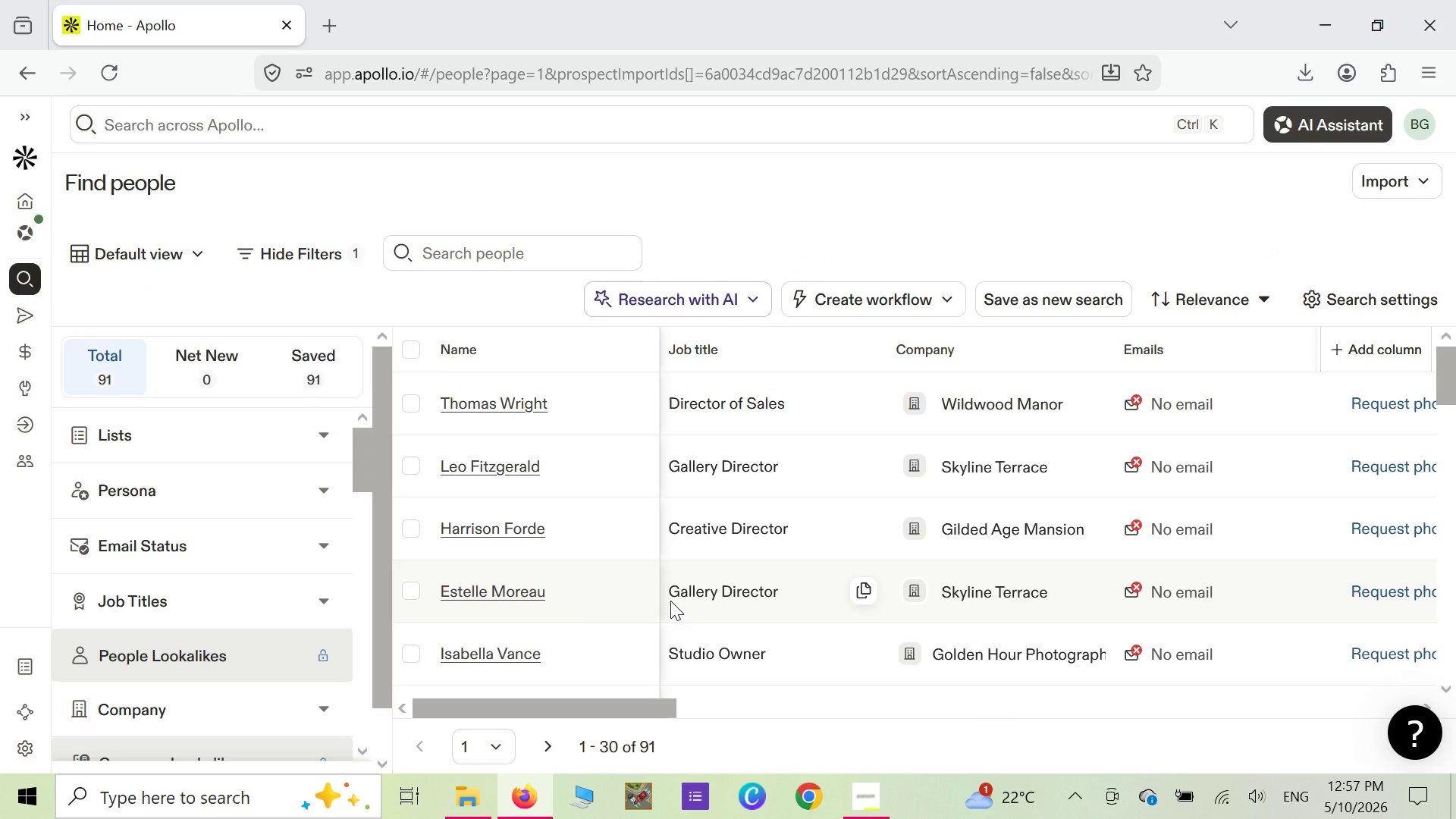 
left_click([401, 353])
 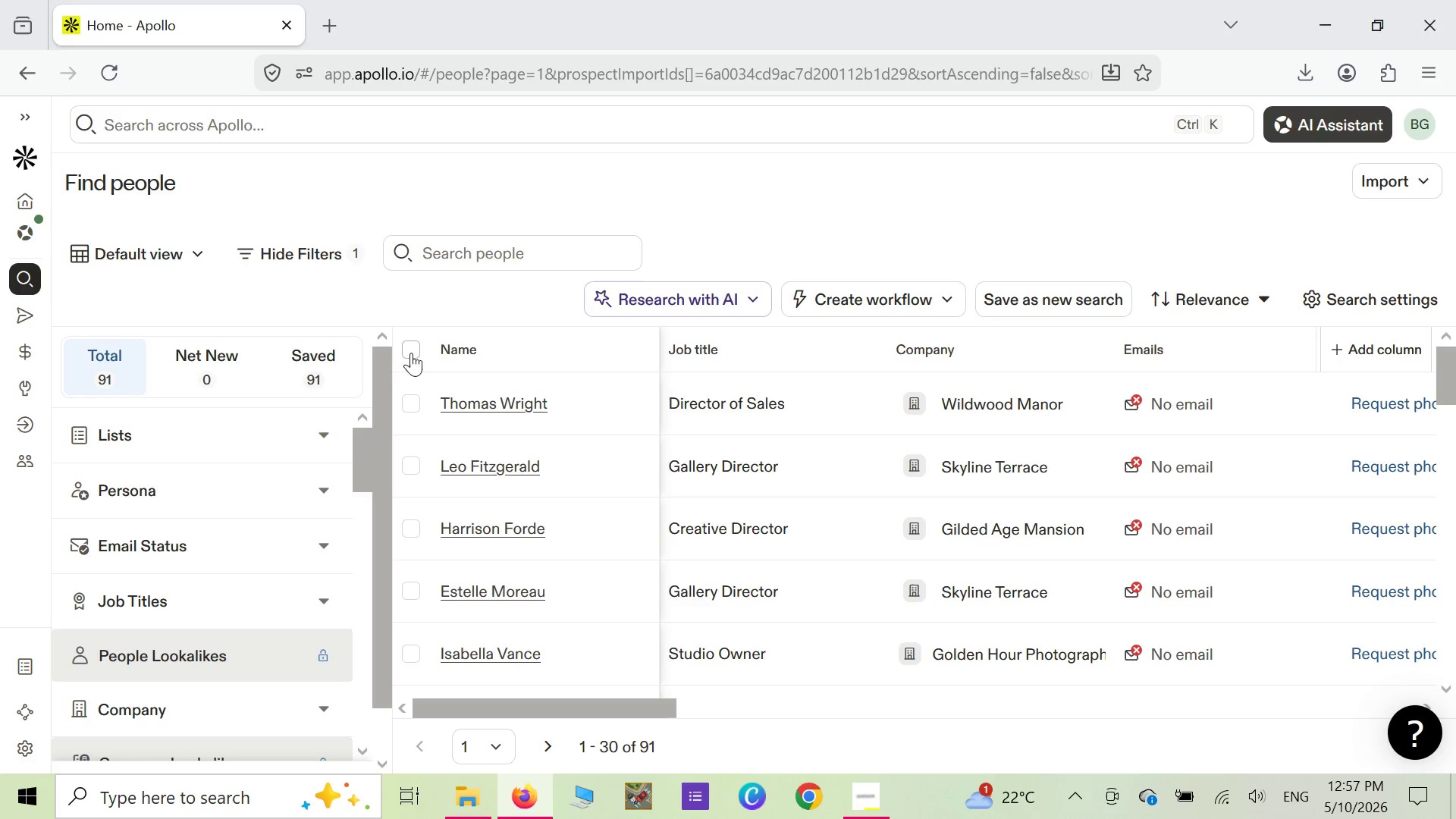 
left_click([411, 353])
 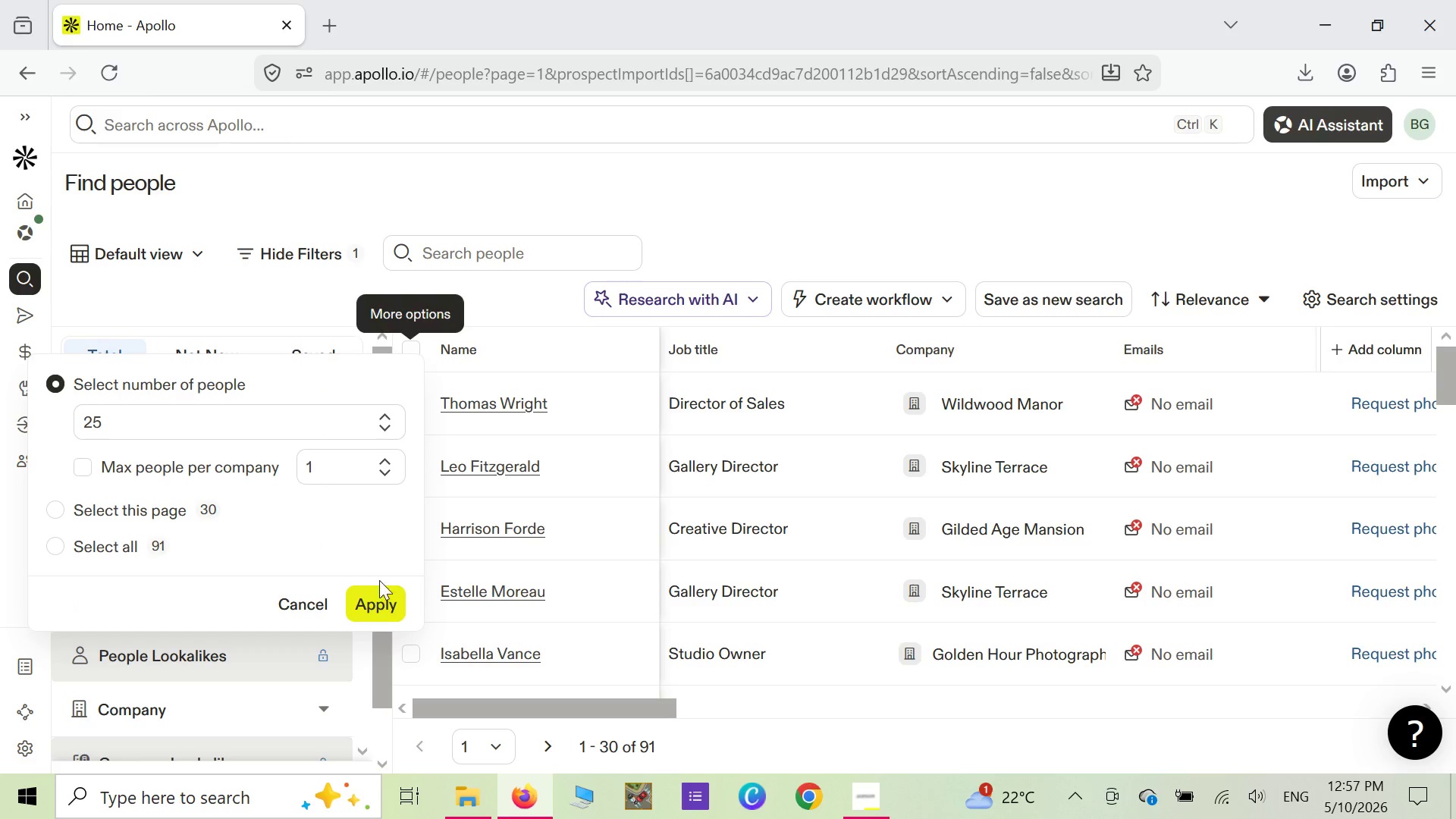 
left_click([386, 603])
 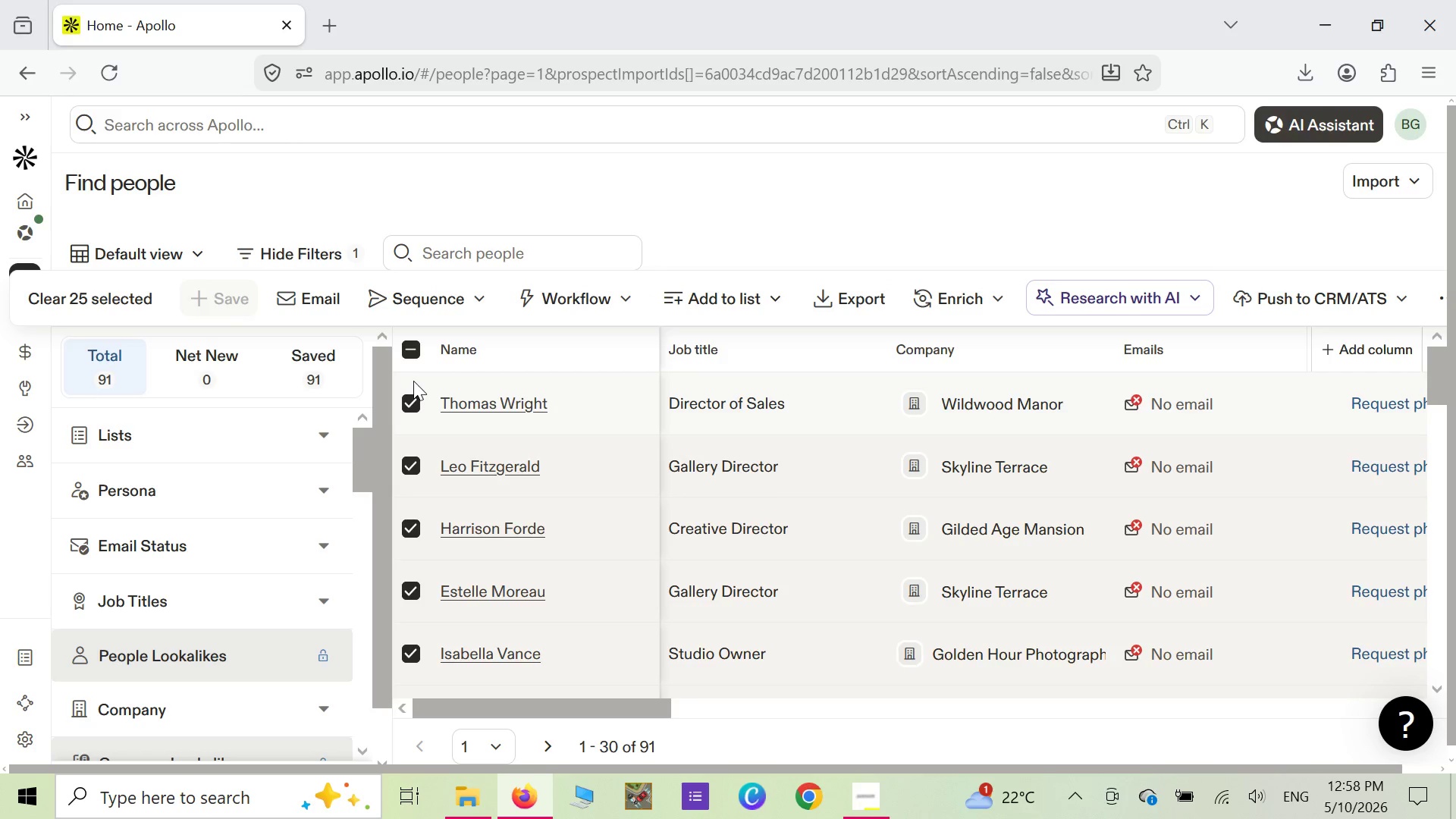 
wait(6.23)
 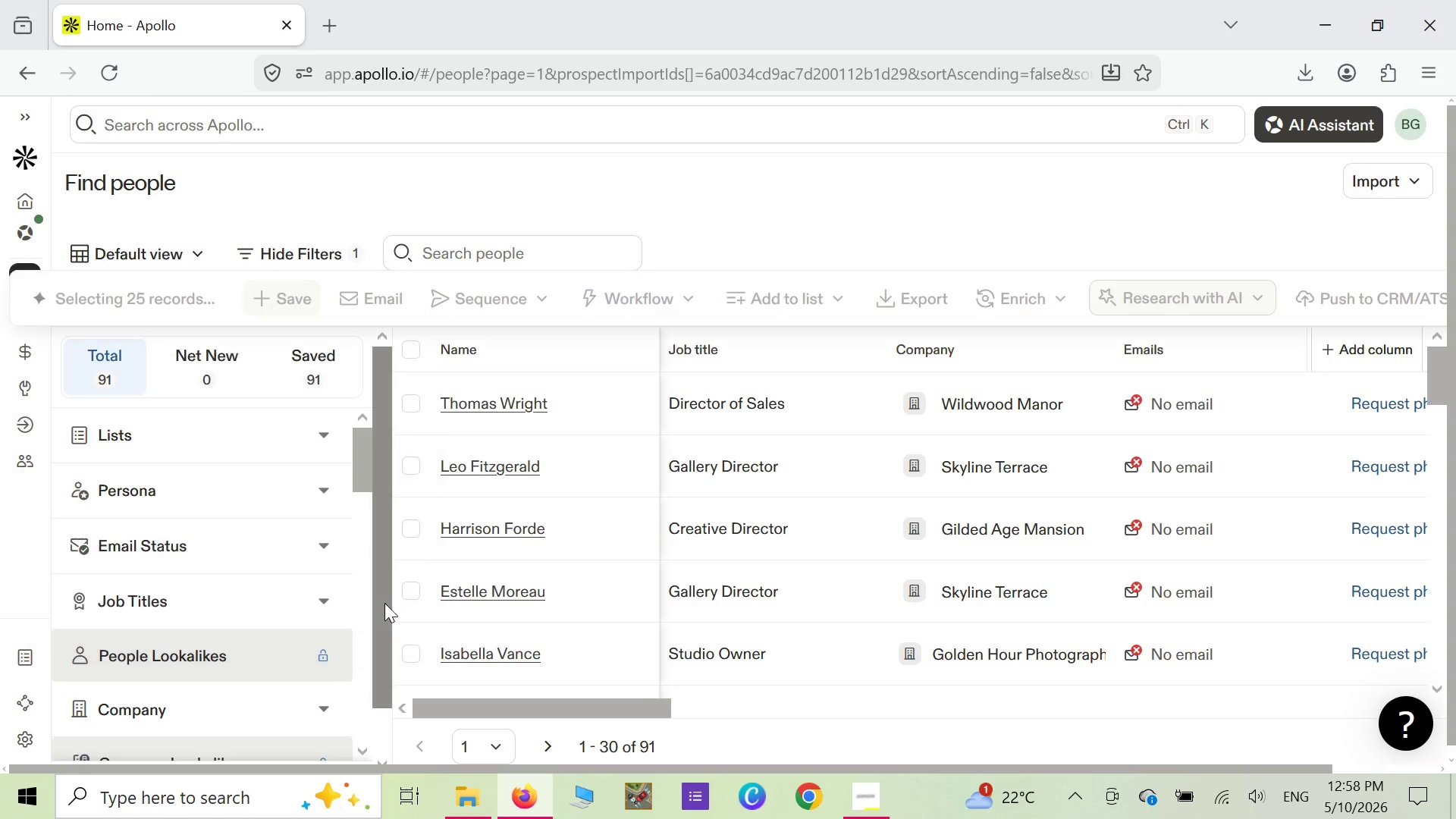 
left_click([472, 305])
 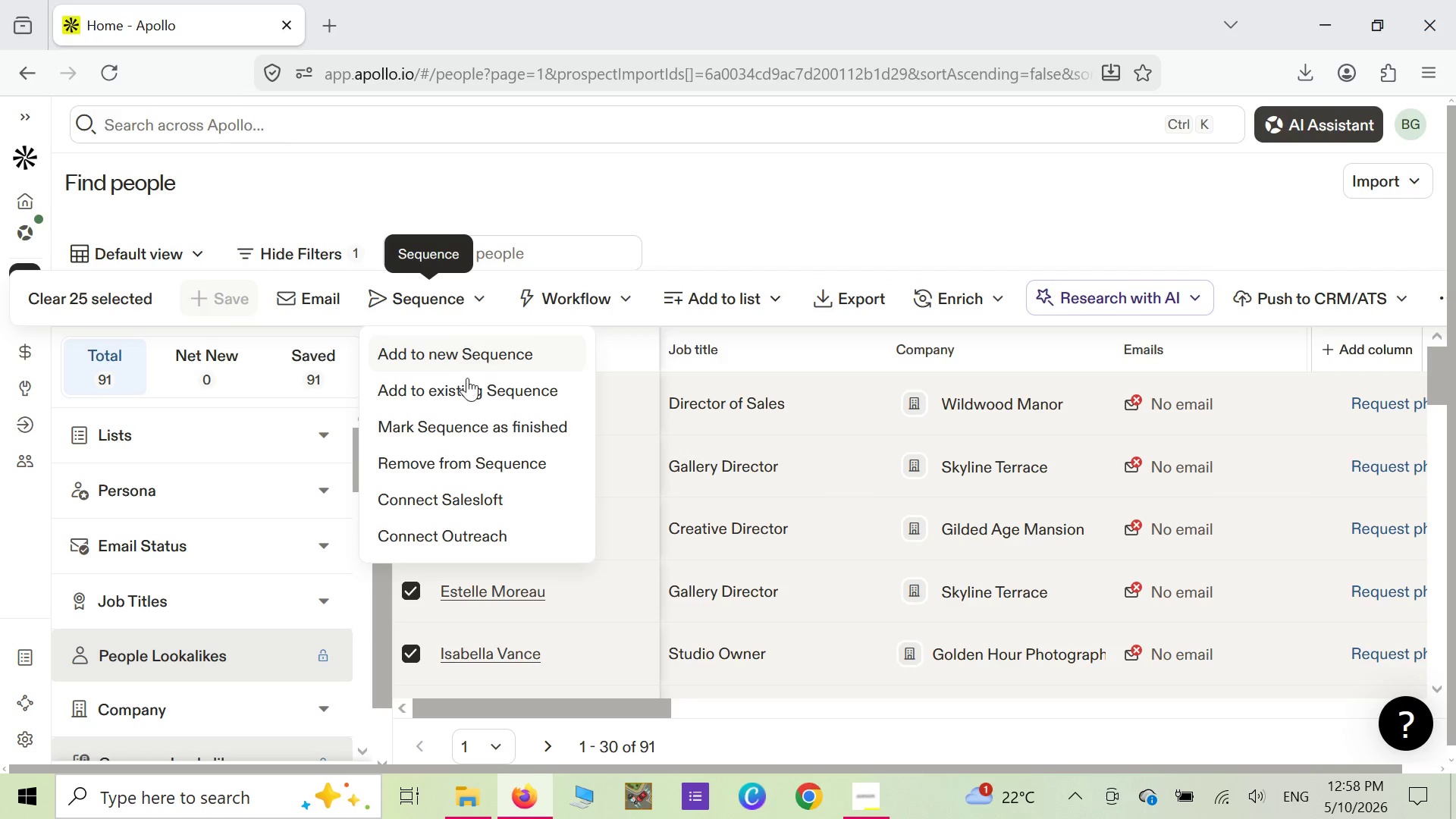 
left_click([469, 387])
 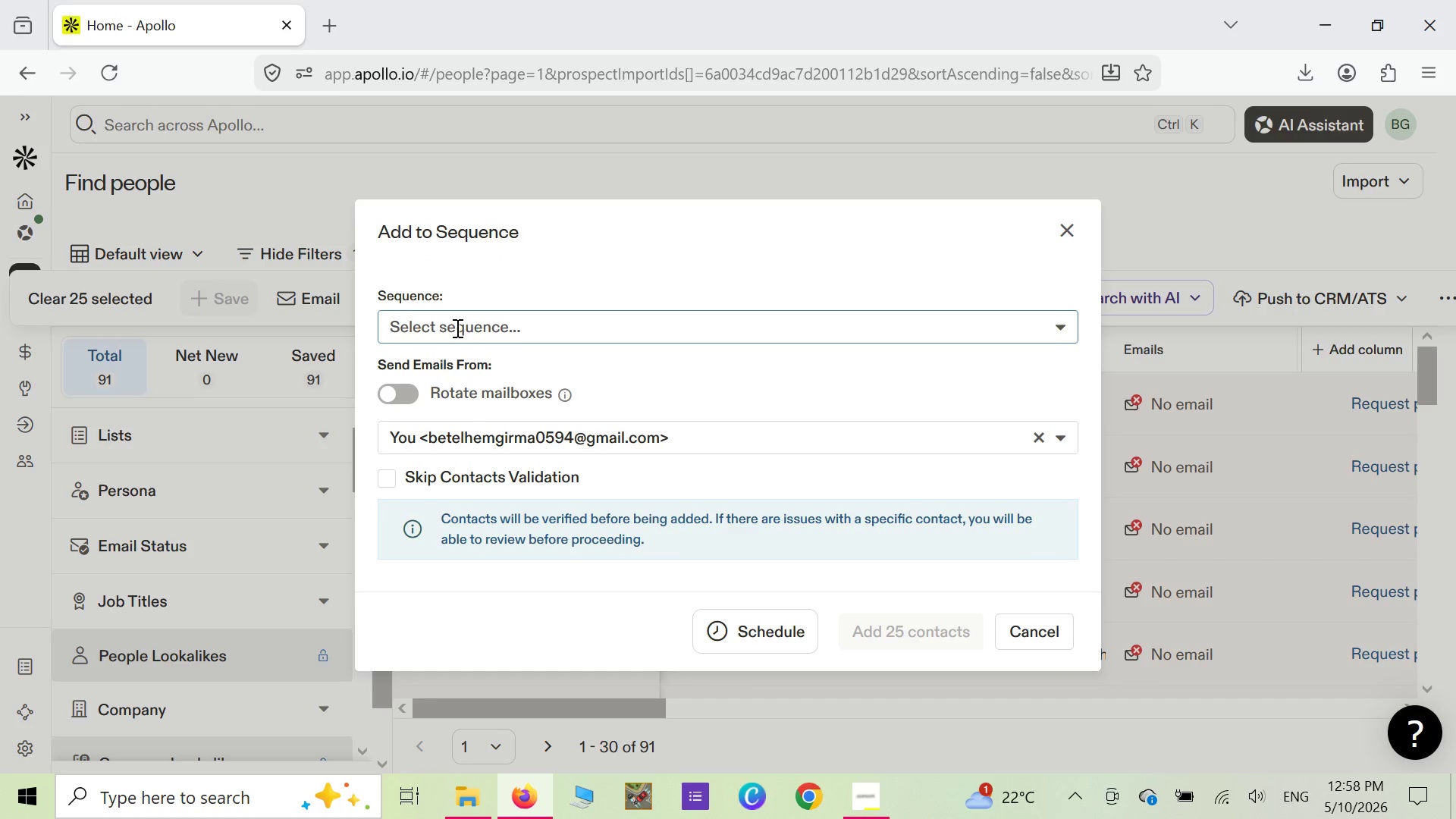 
key(W)
 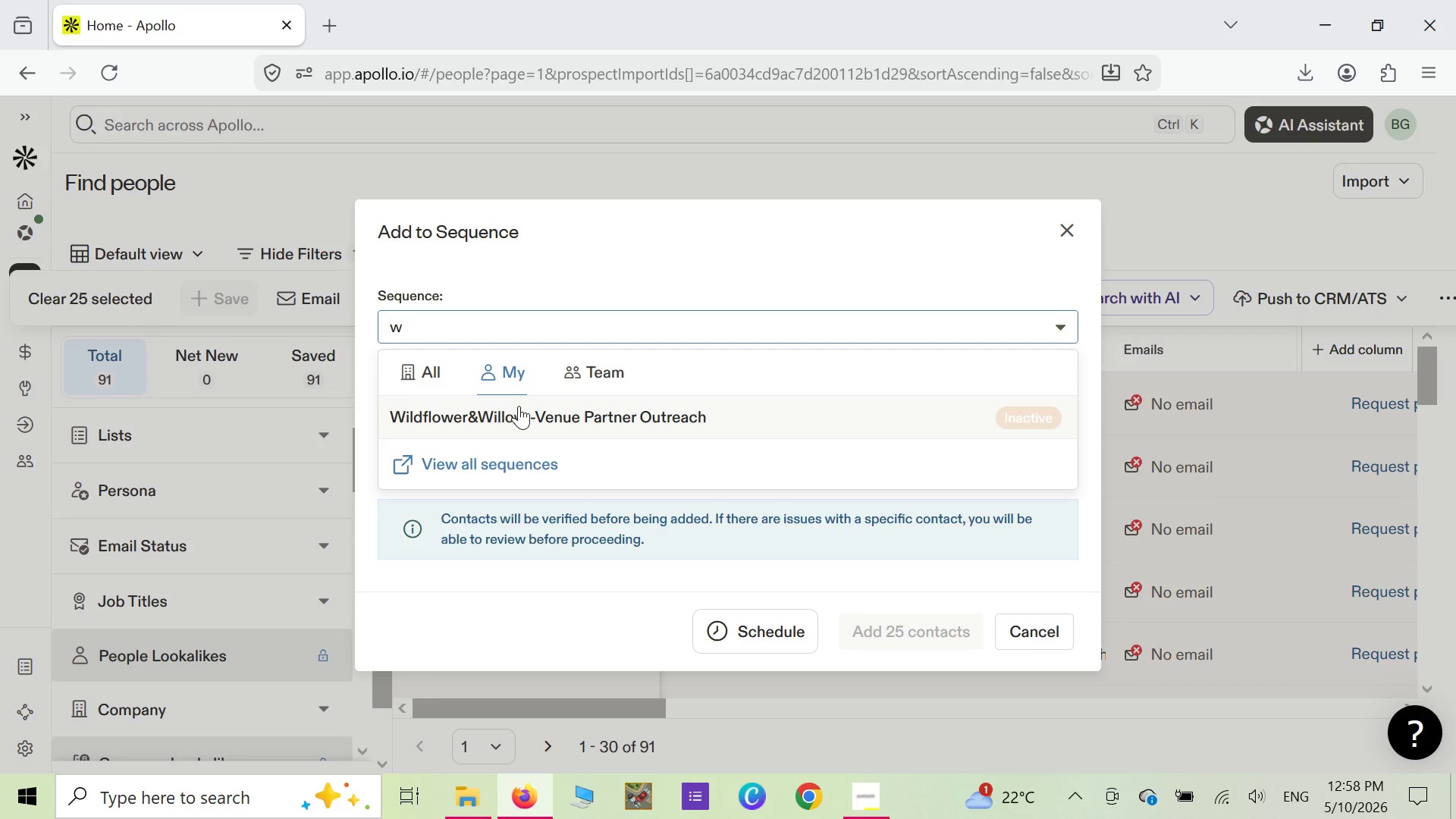 
left_click([519, 420])
 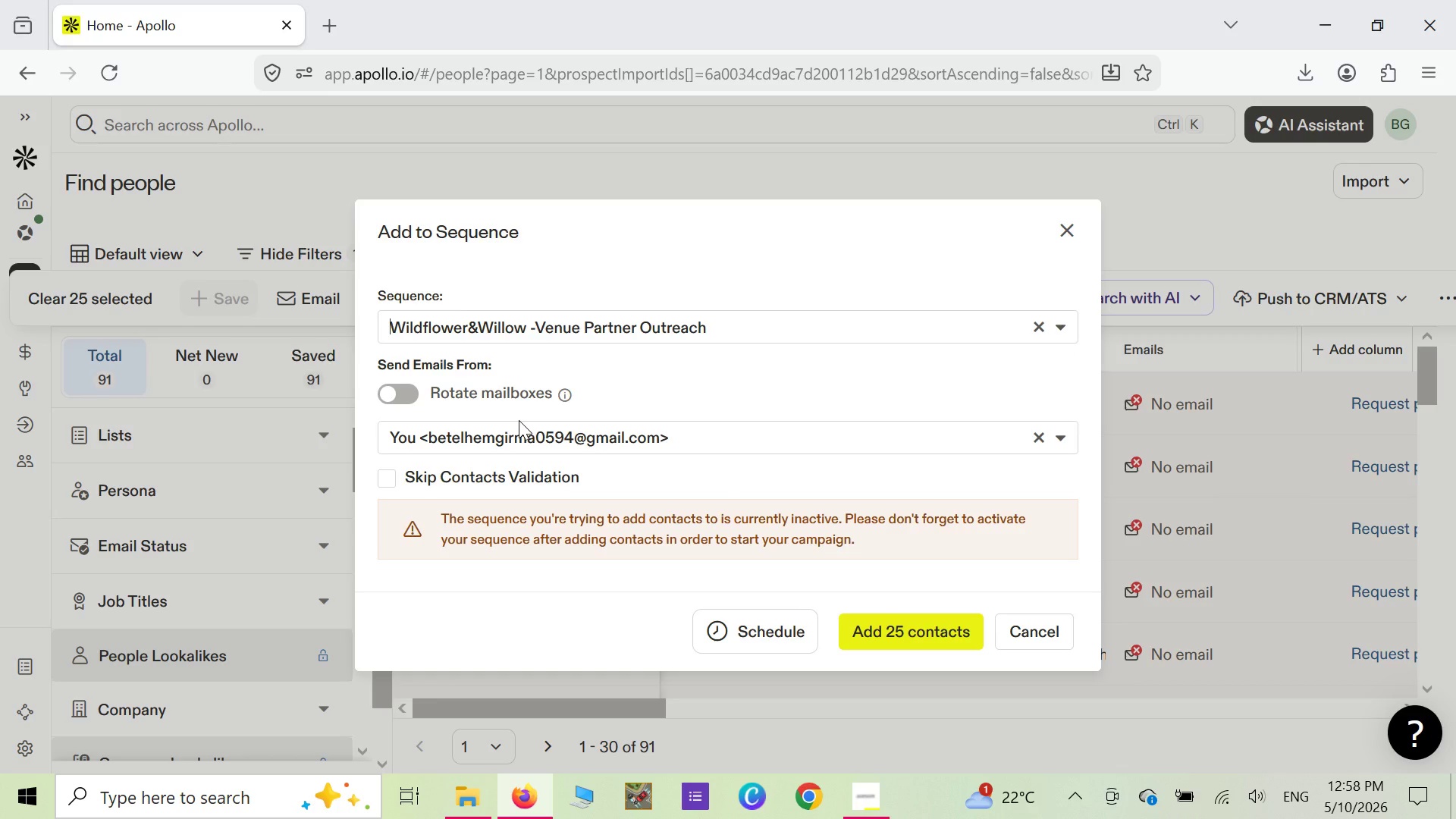 
wait(8.99)
 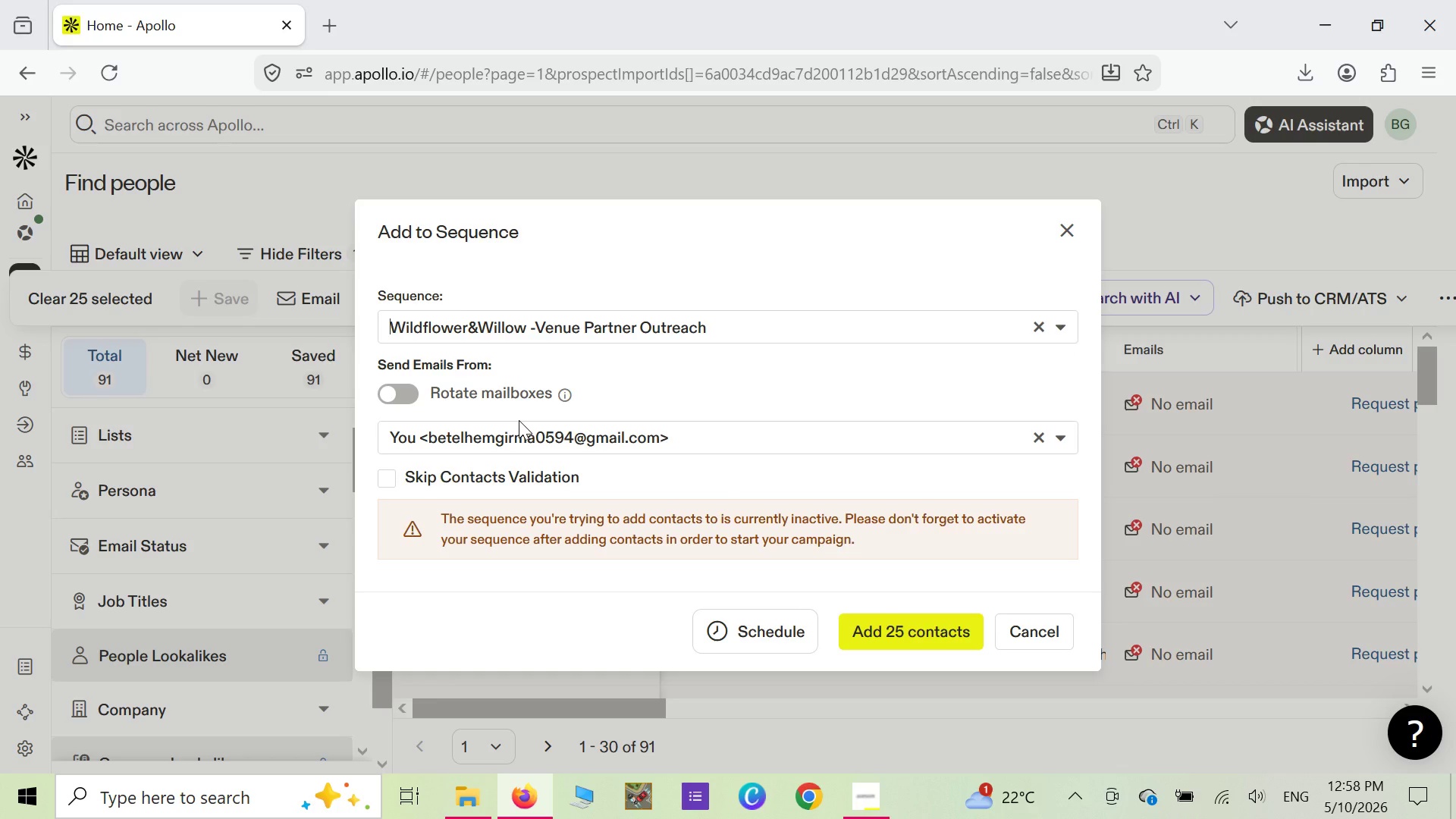 
left_click([918, 631])
 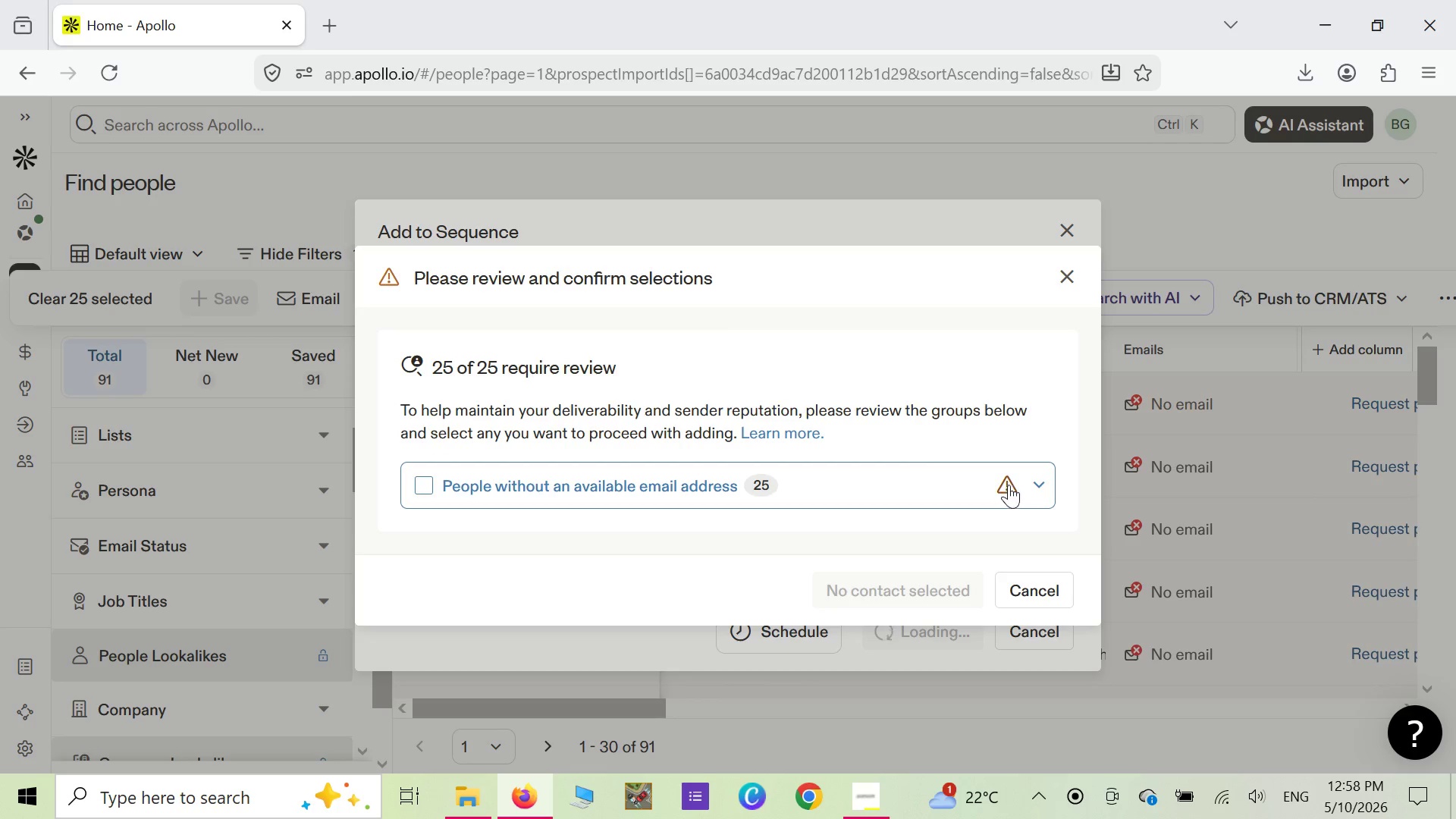 
wait(15.42)
 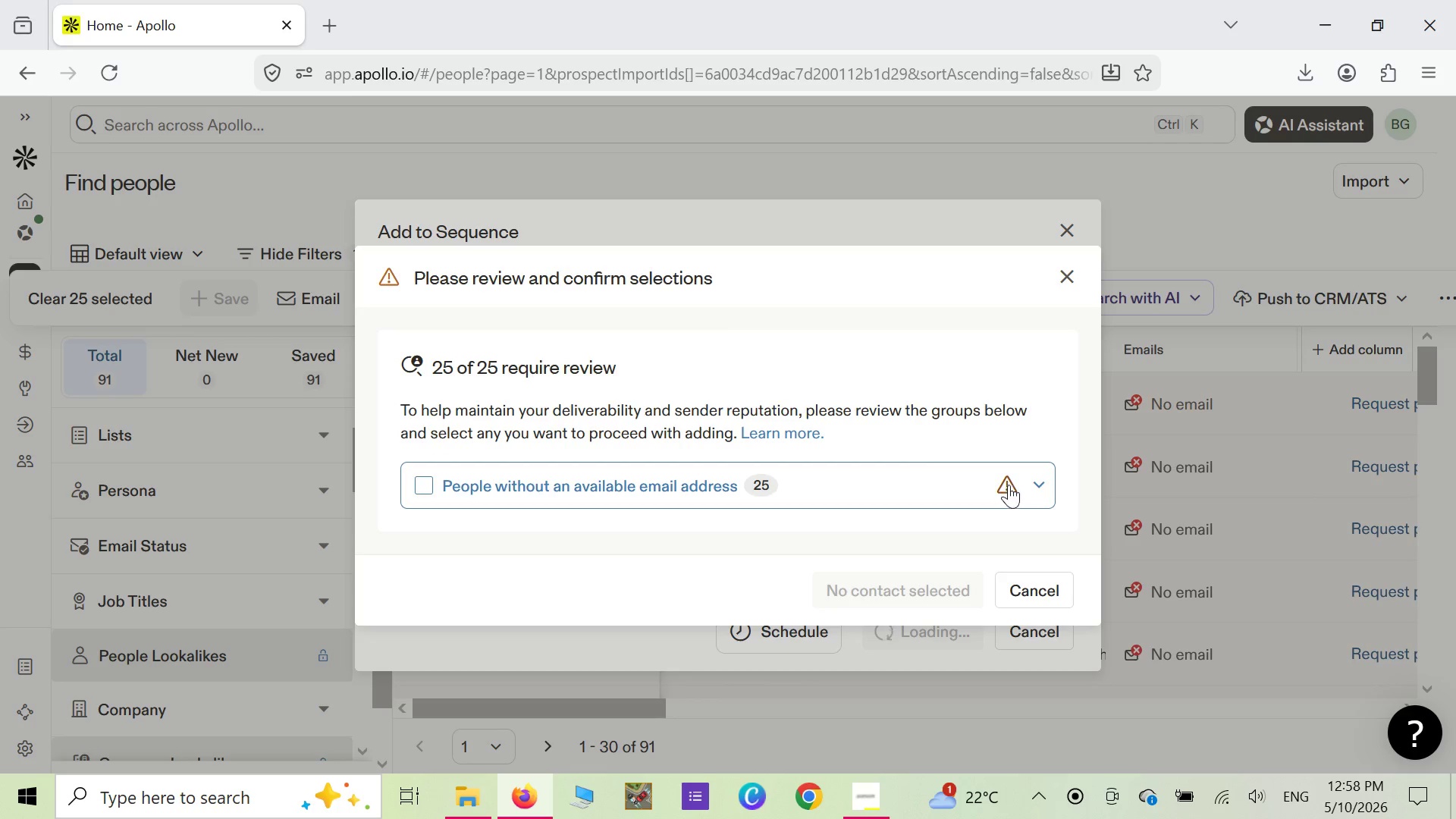 
left_click([1039, 485])
 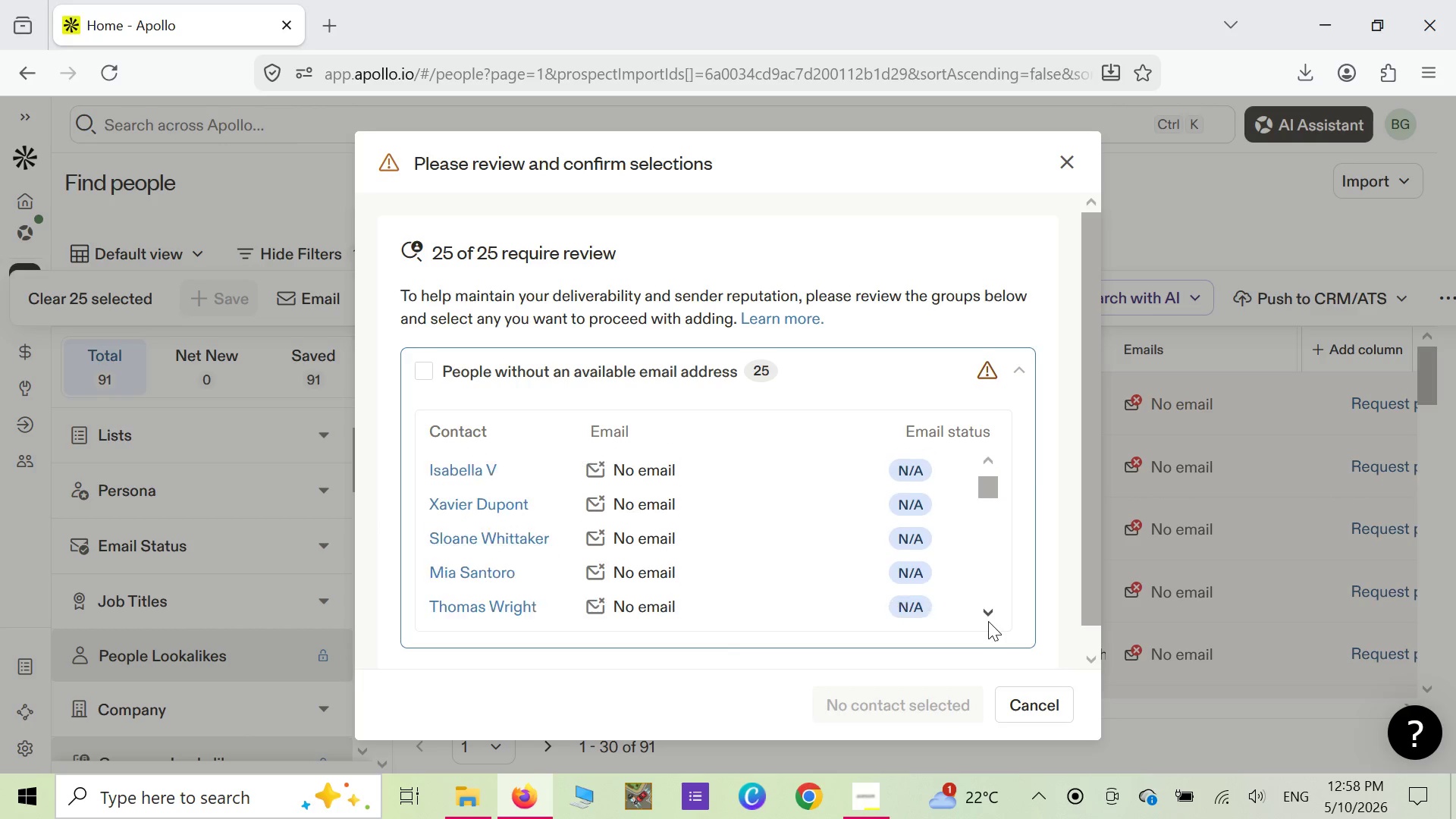 
wait(6.38)
 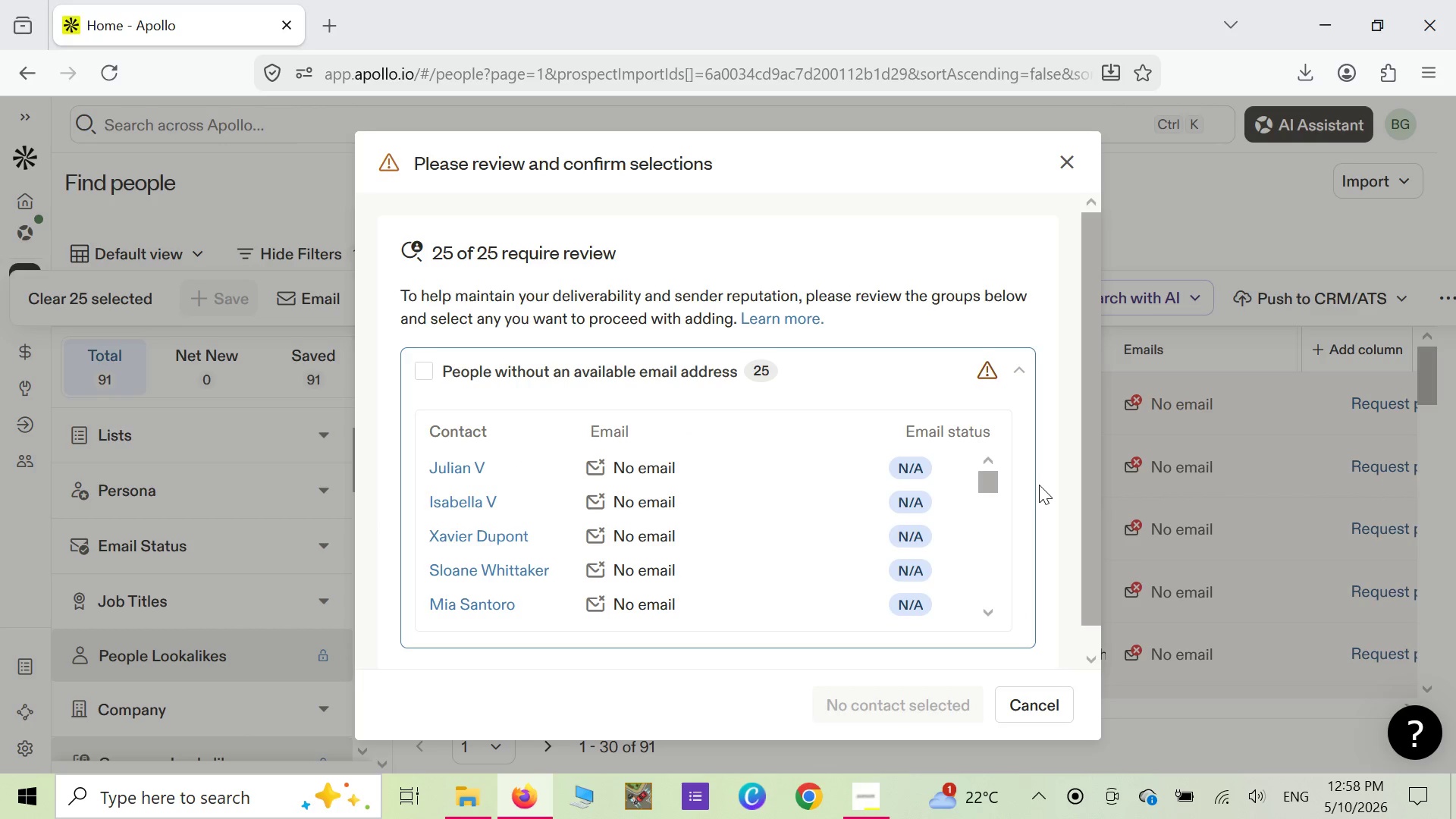 
left_click([988, 621])
 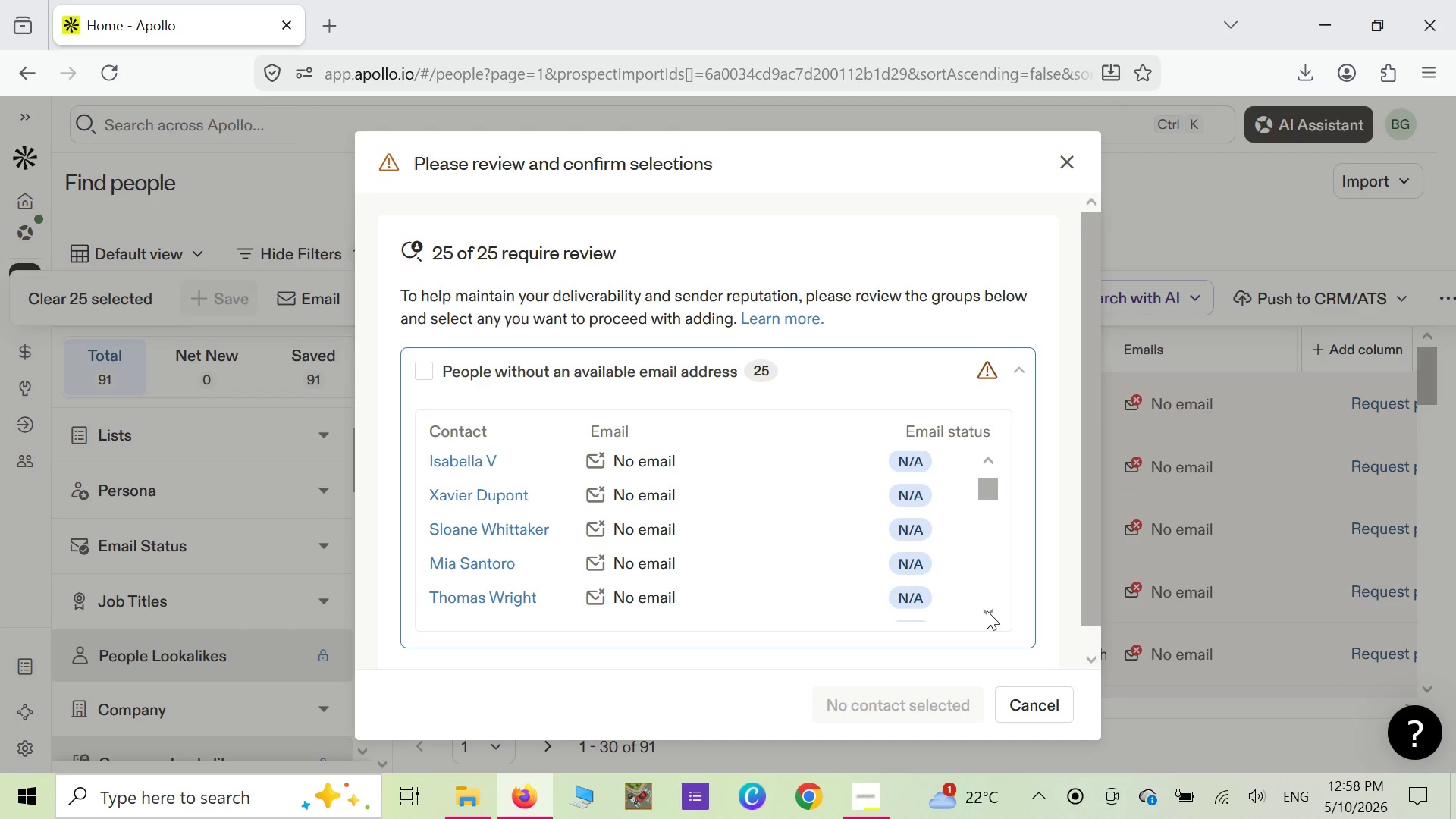 
left_click([987, 610])
 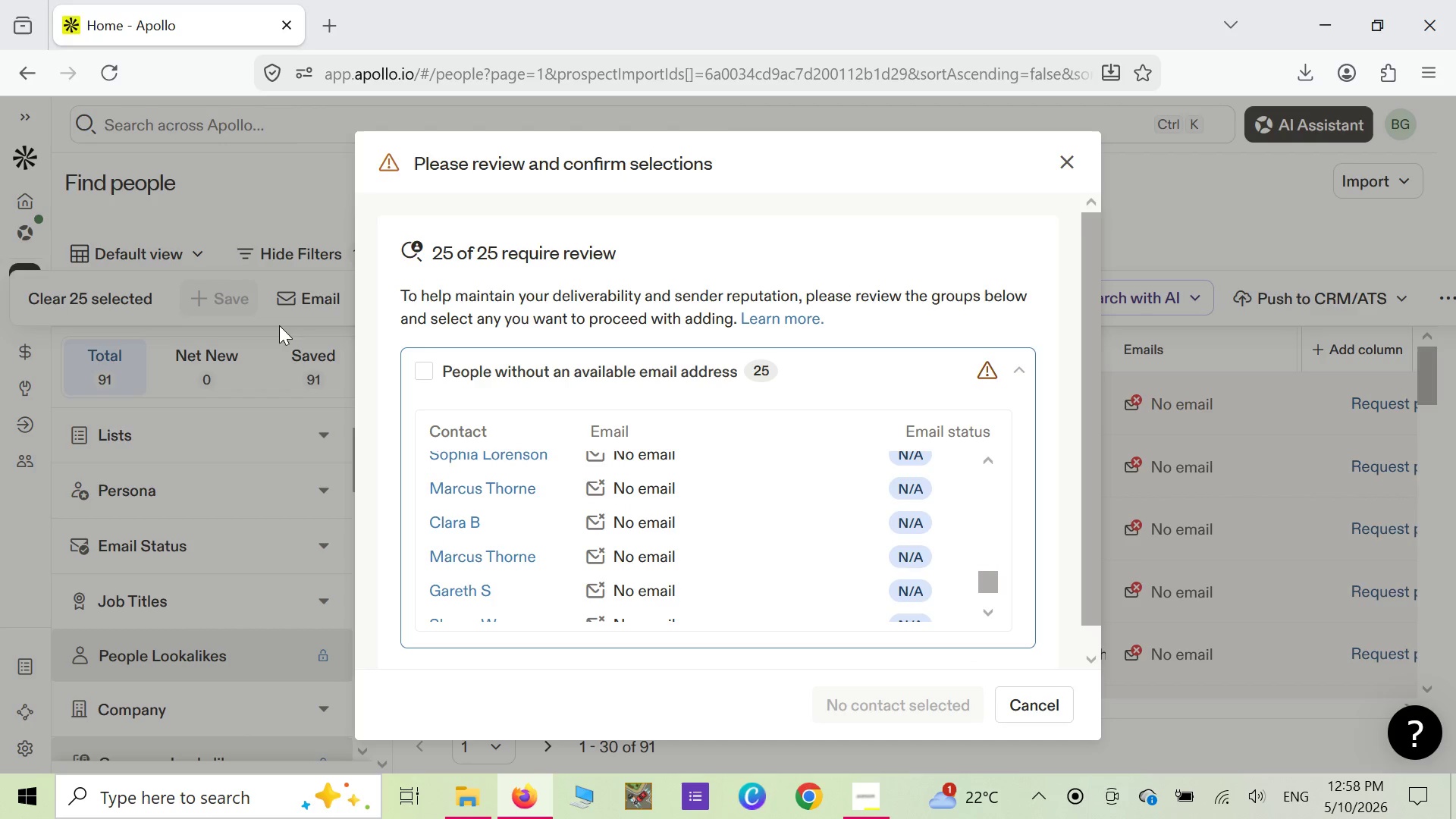 
wait(6.62)
 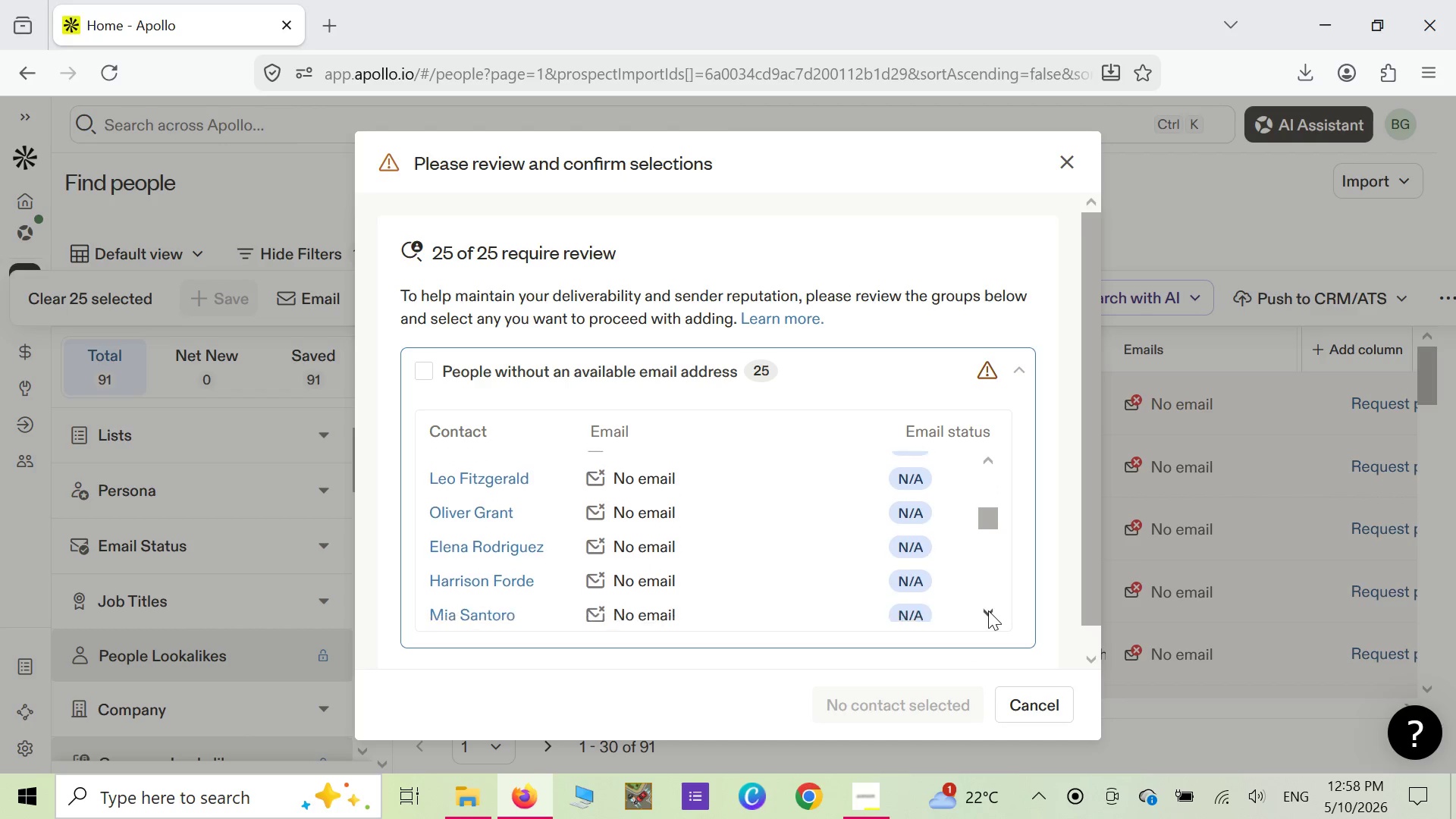 
left_click([435, 375])
 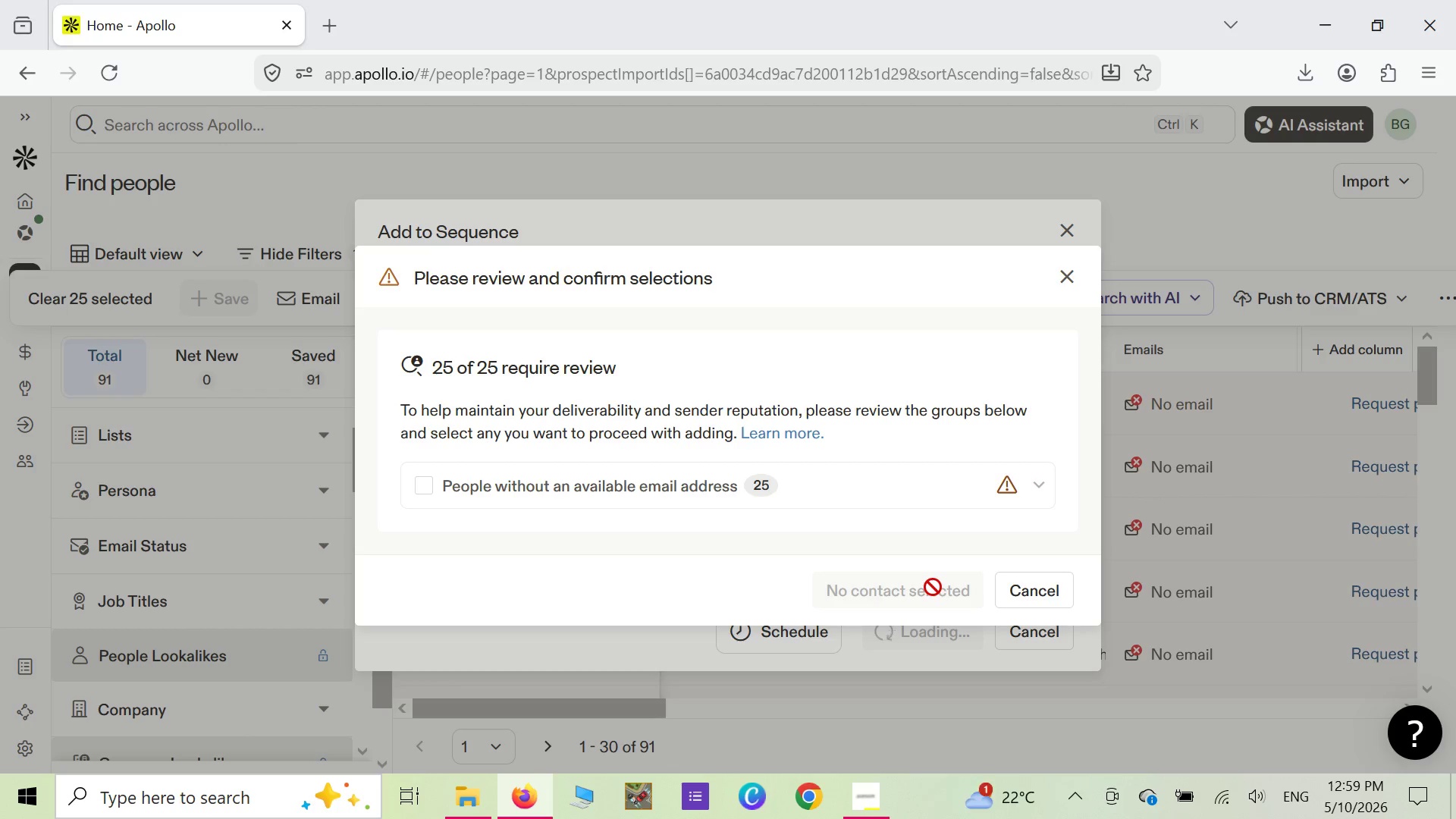 
wait(18.45)
 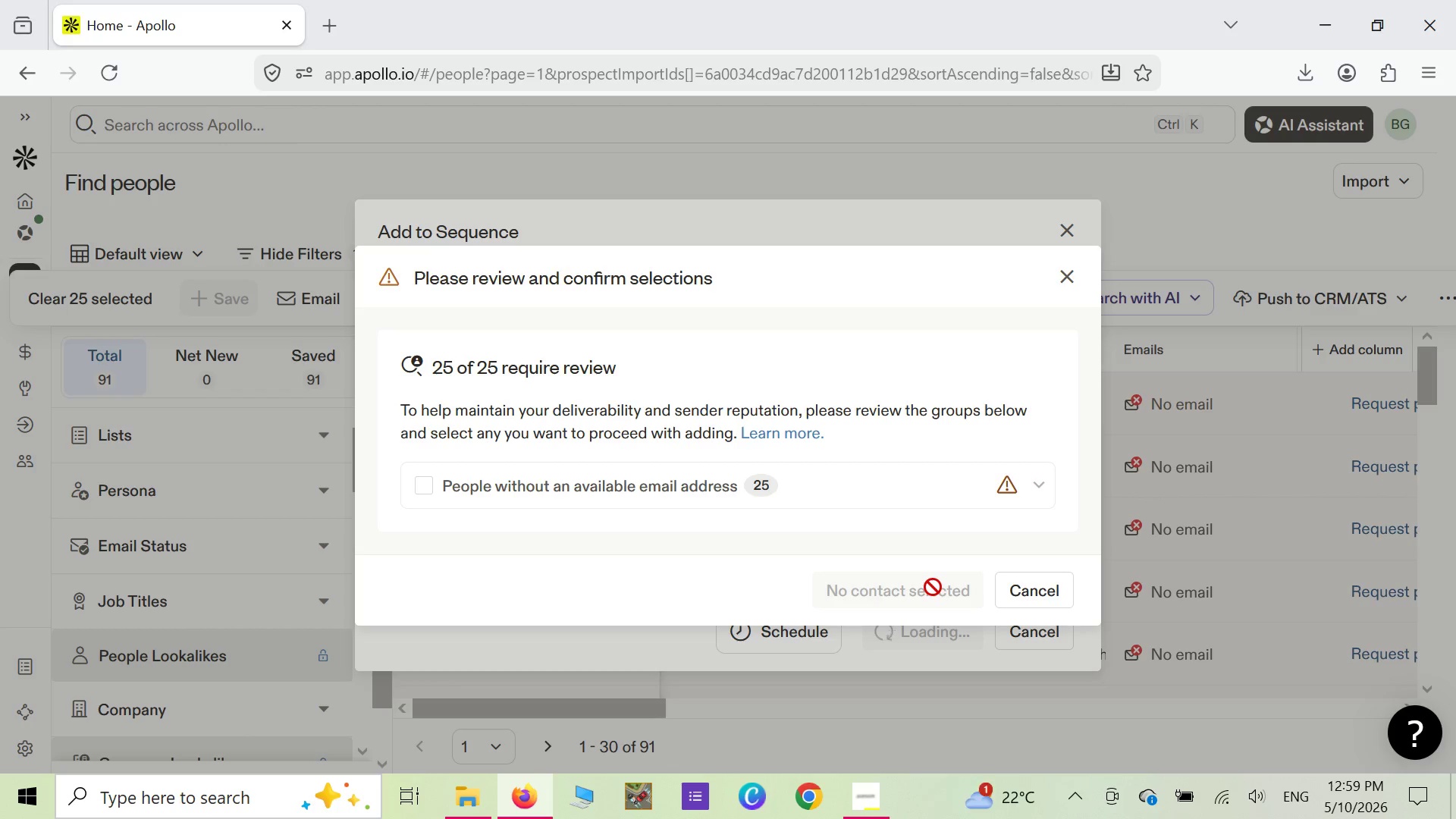 
left_click([1061, 588])
 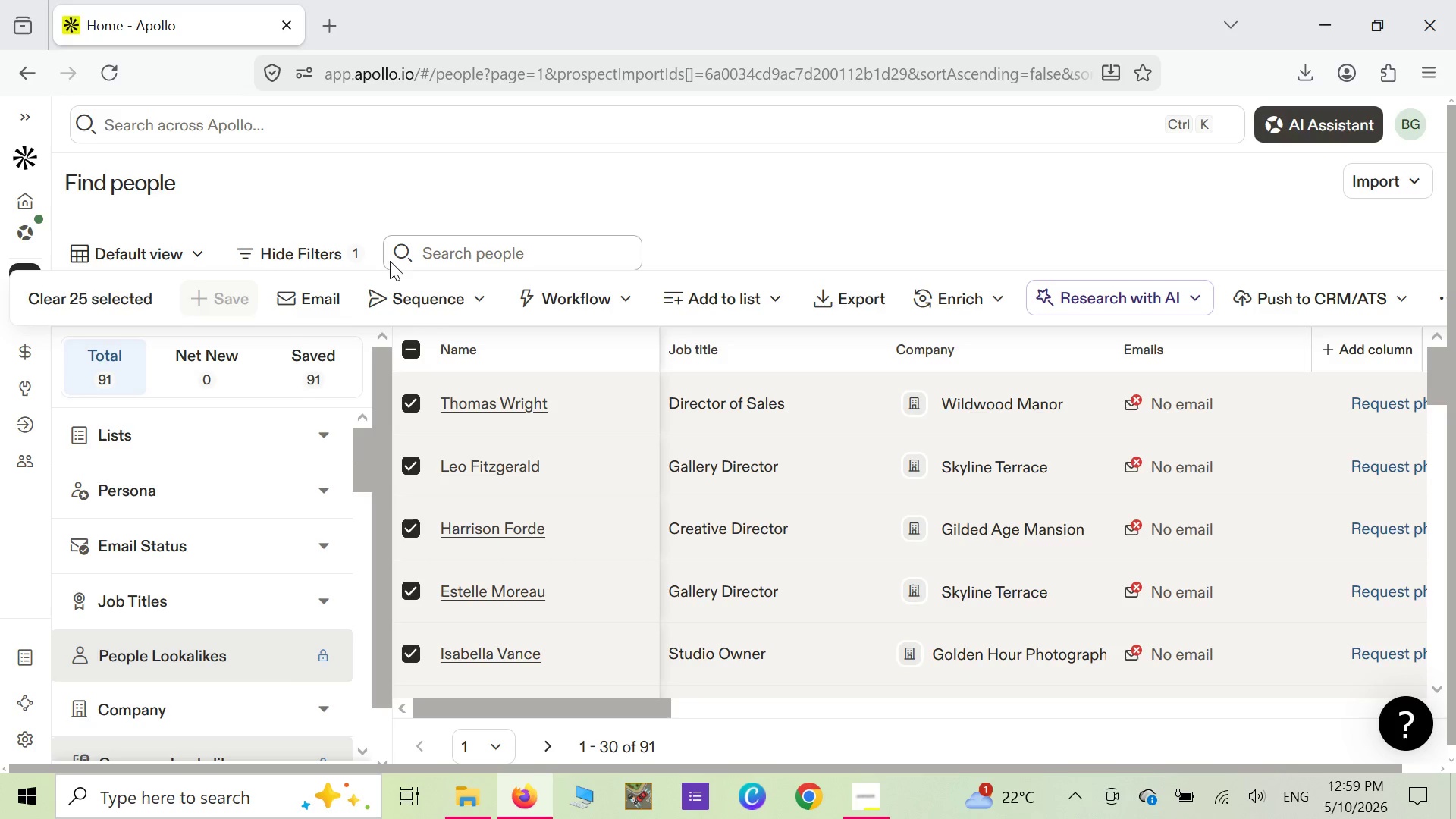 
left_click([399, 297])
 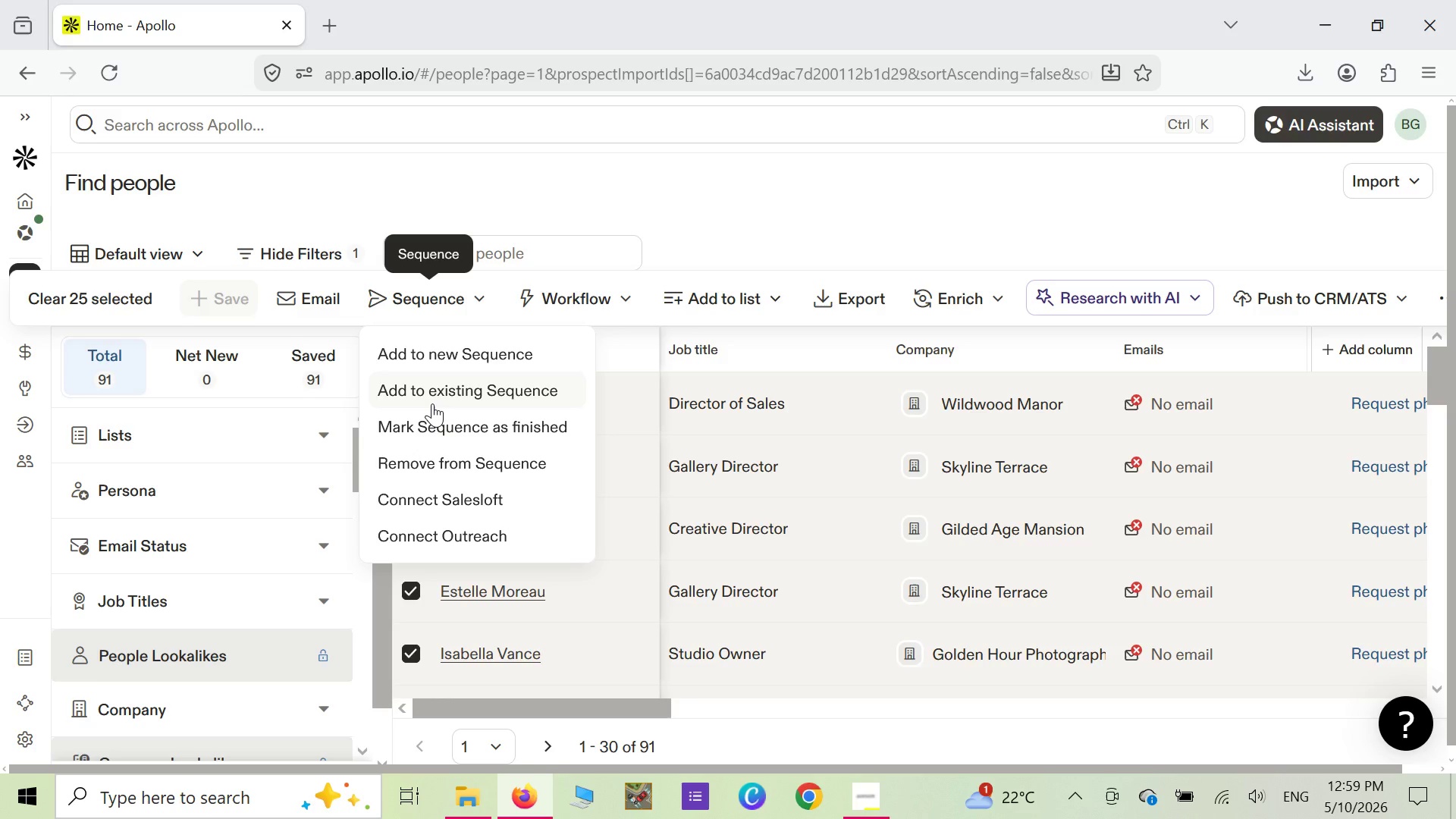 
left_click([432, 403])
 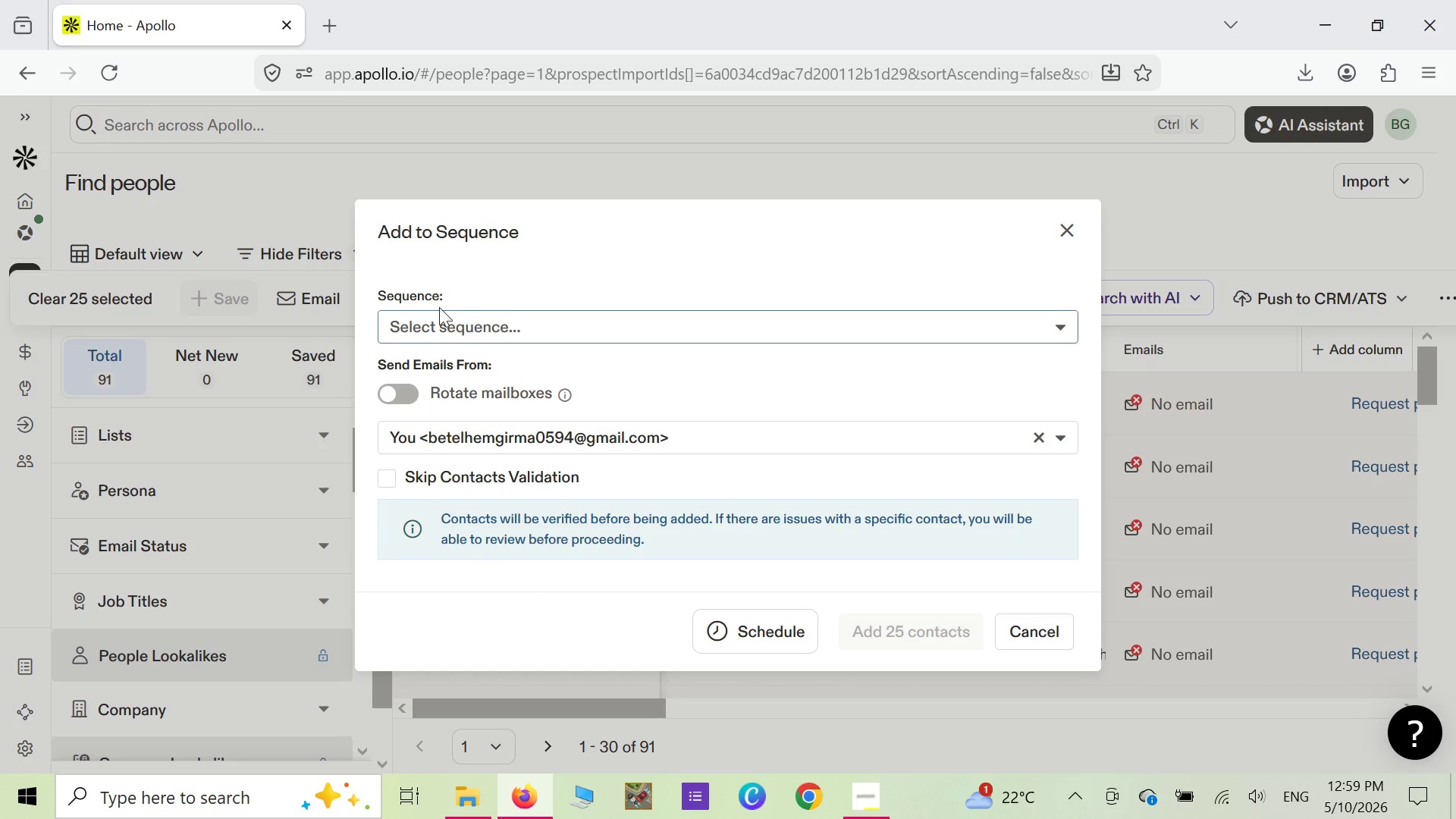 
key(W)
 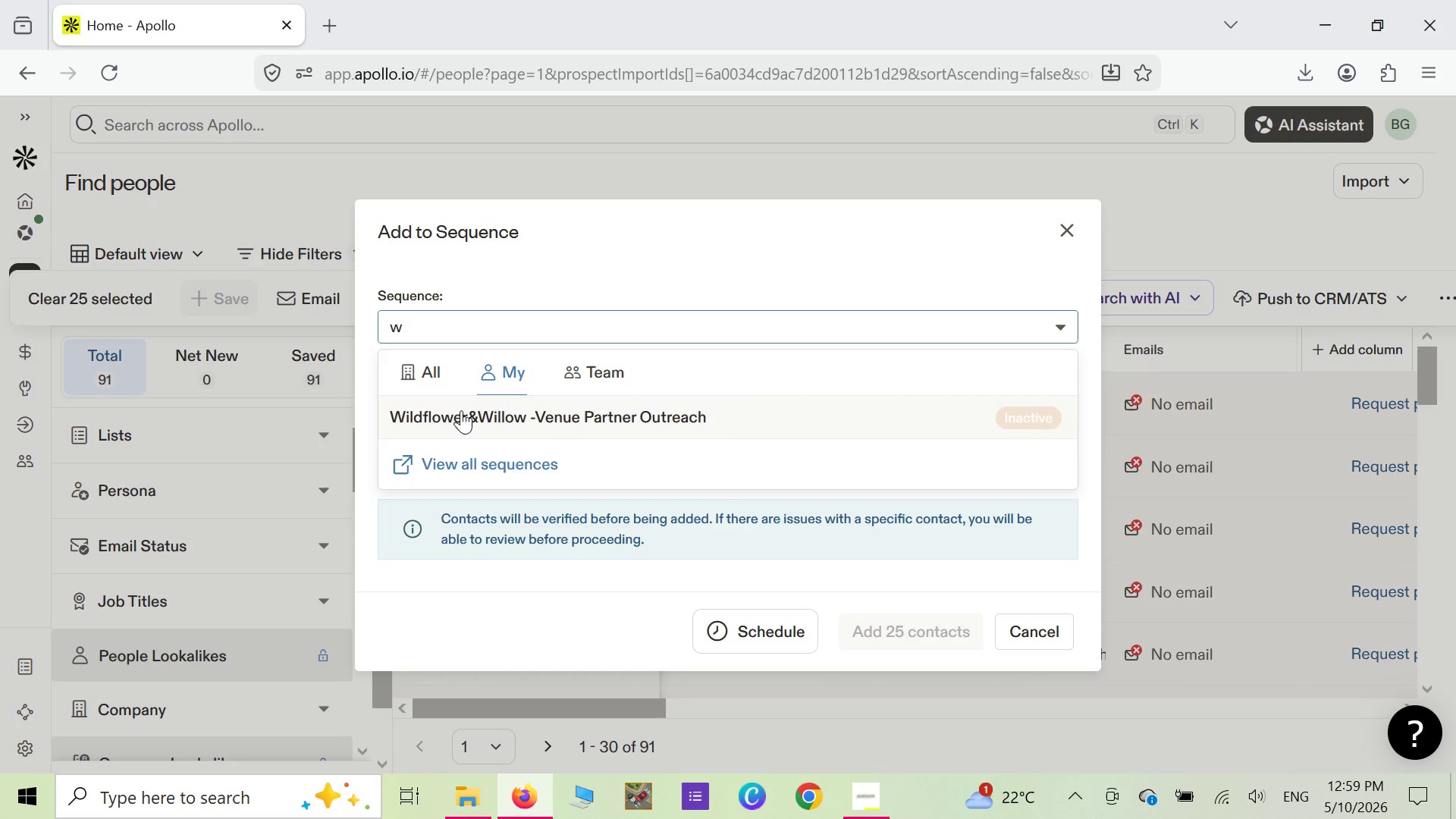 
left_click([461, 410])
 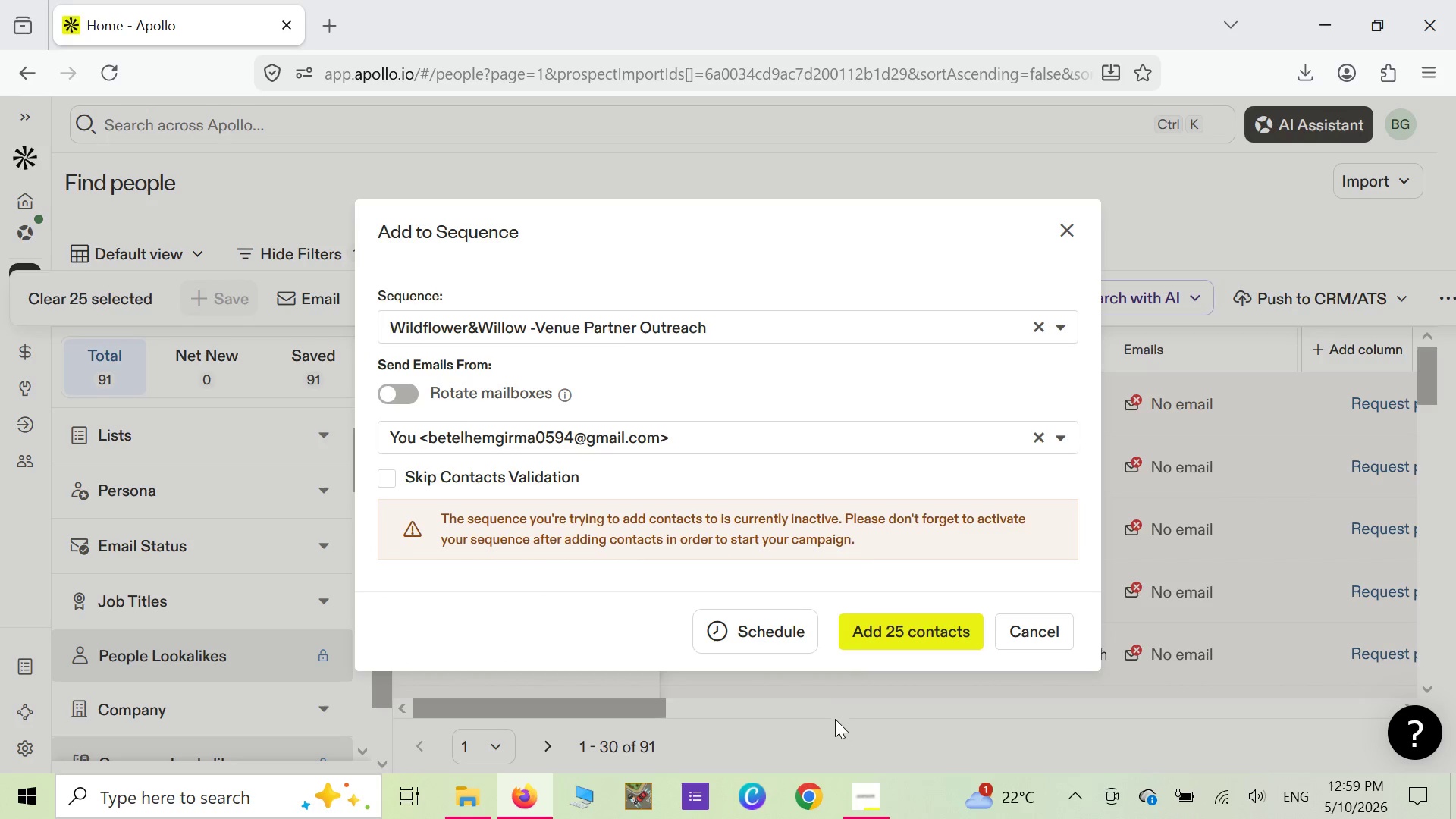 
left_click([785, 633])
 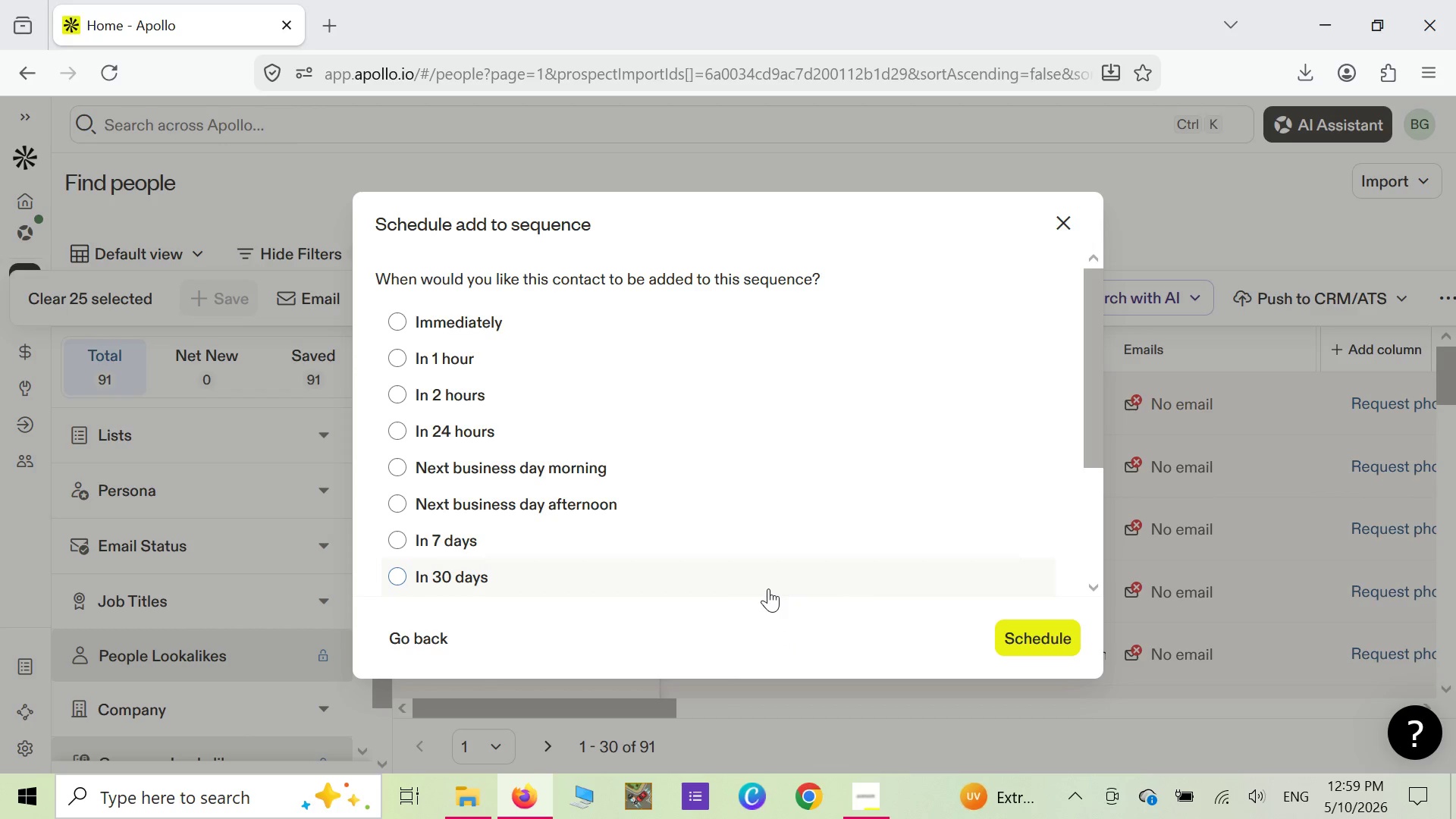 
wait(11.92)
 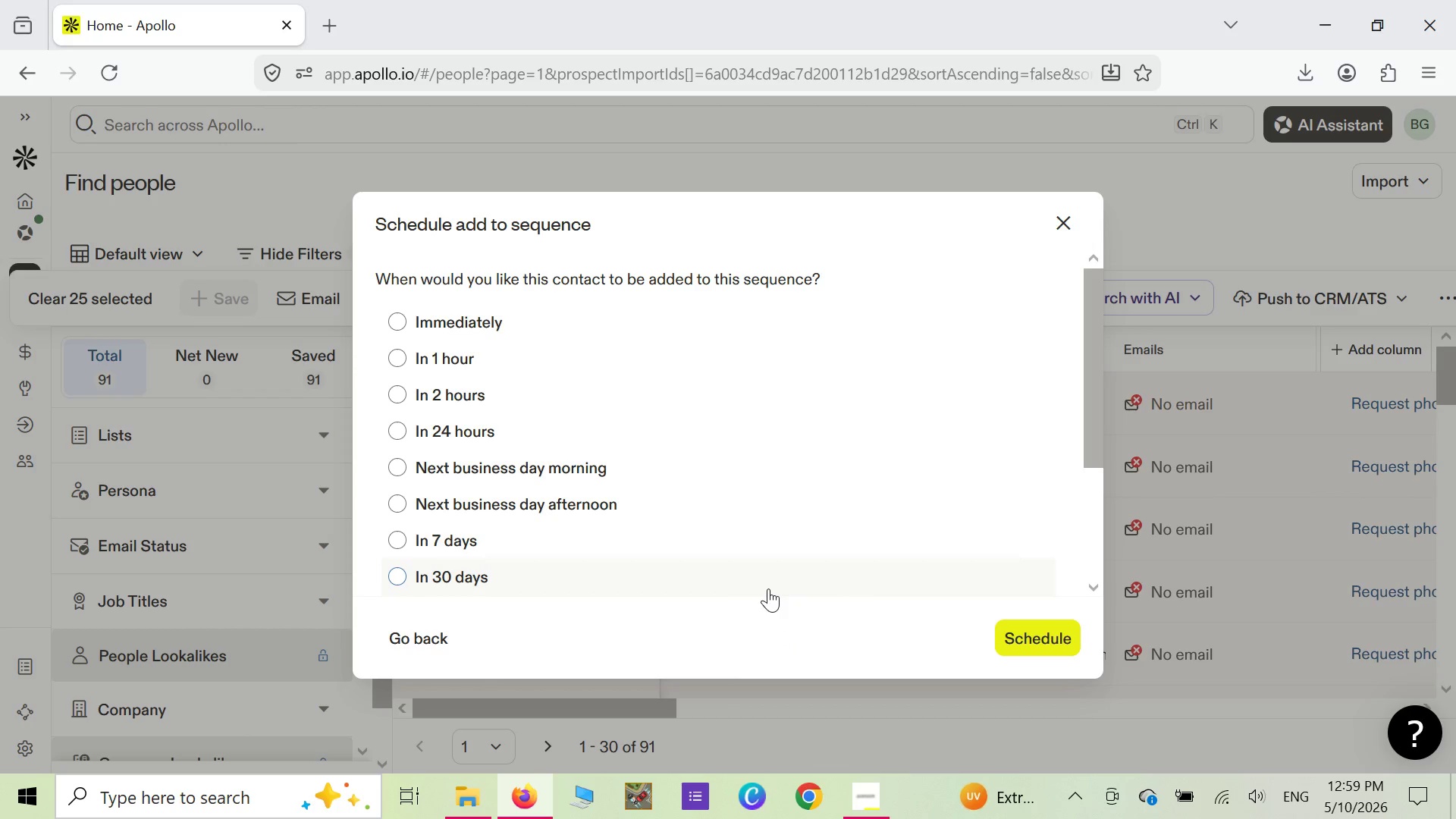 
left_click([393, 322])
 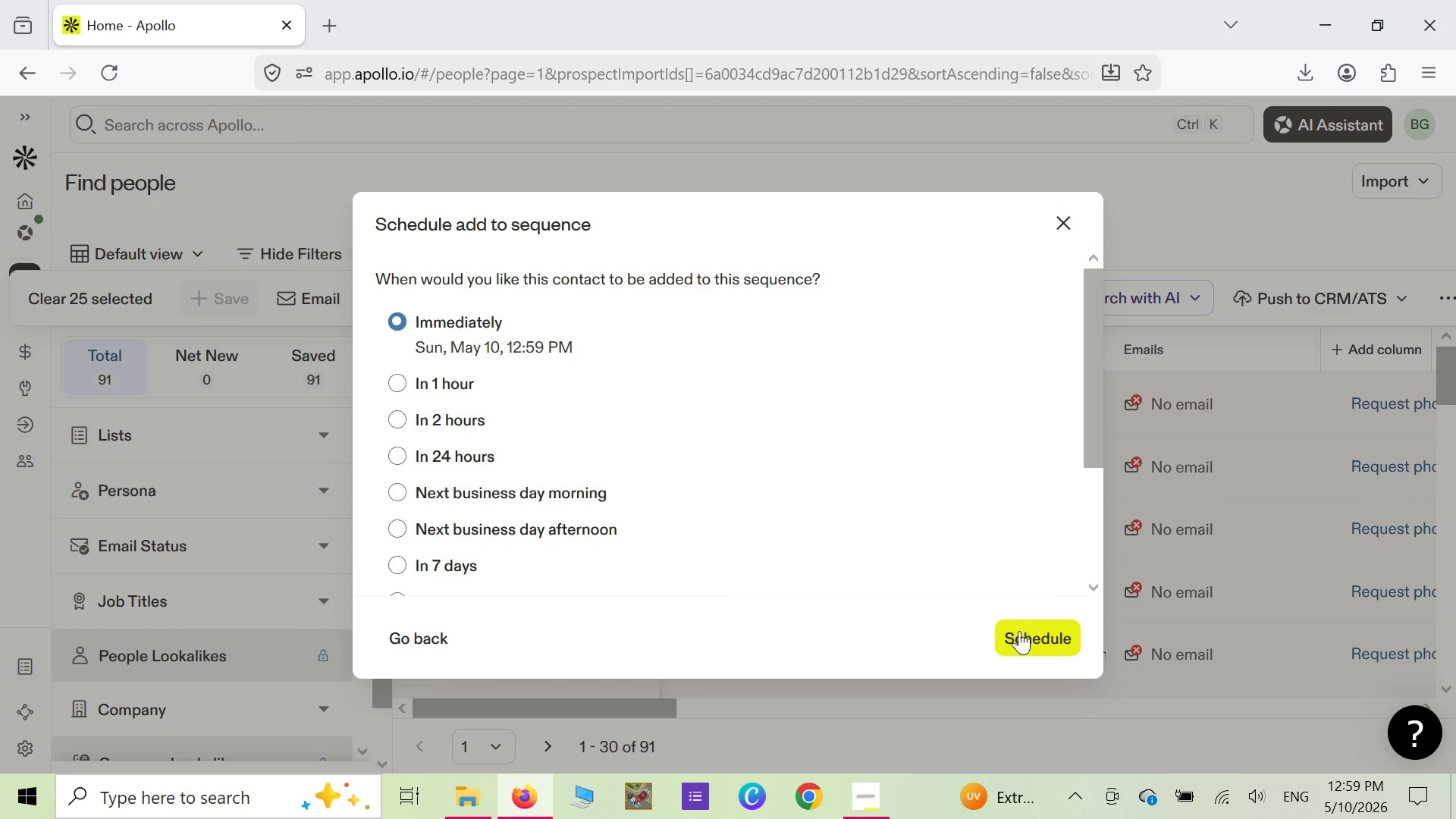 
left_click([1021, 643])
 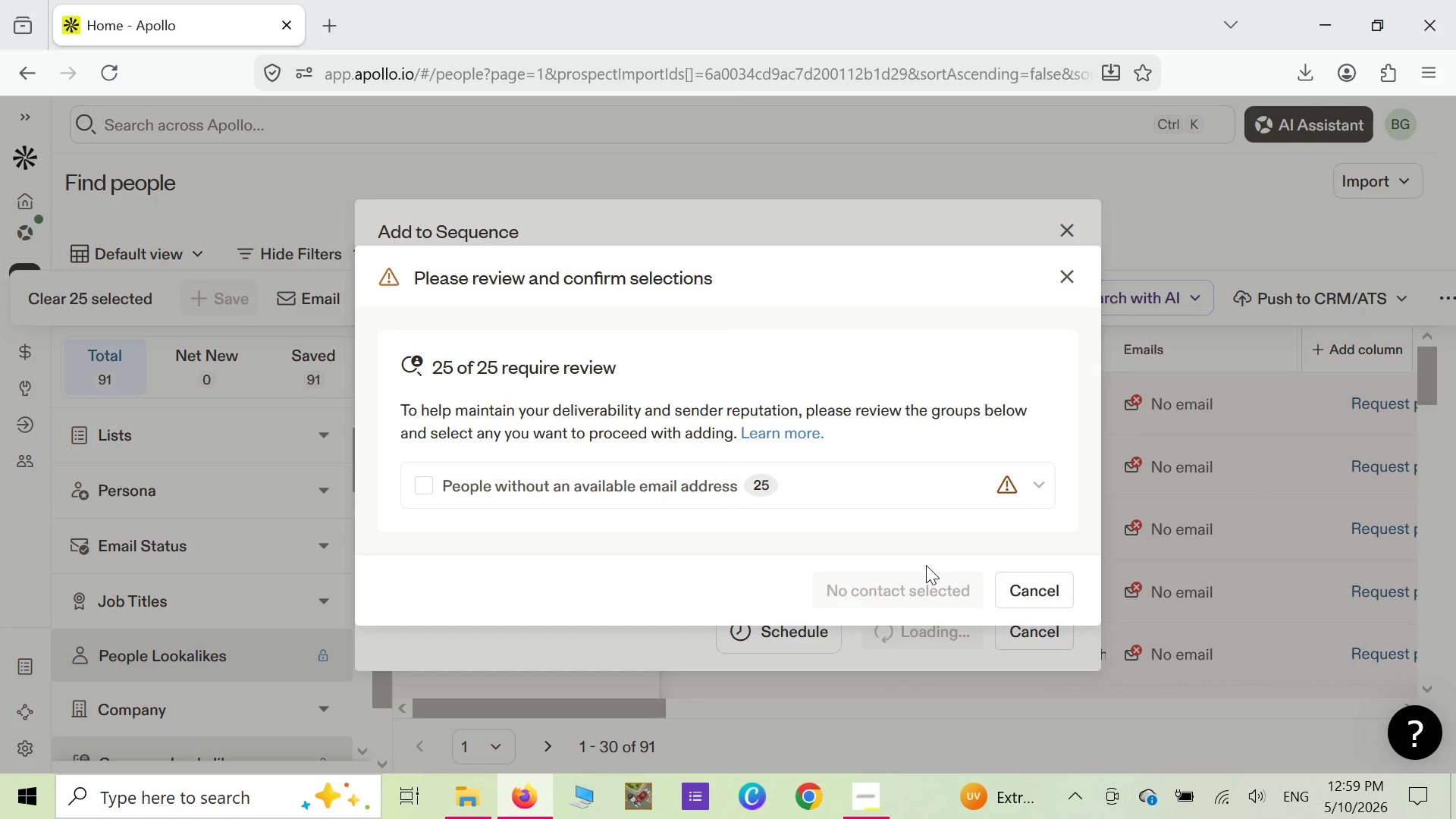 
wait(10.69)
 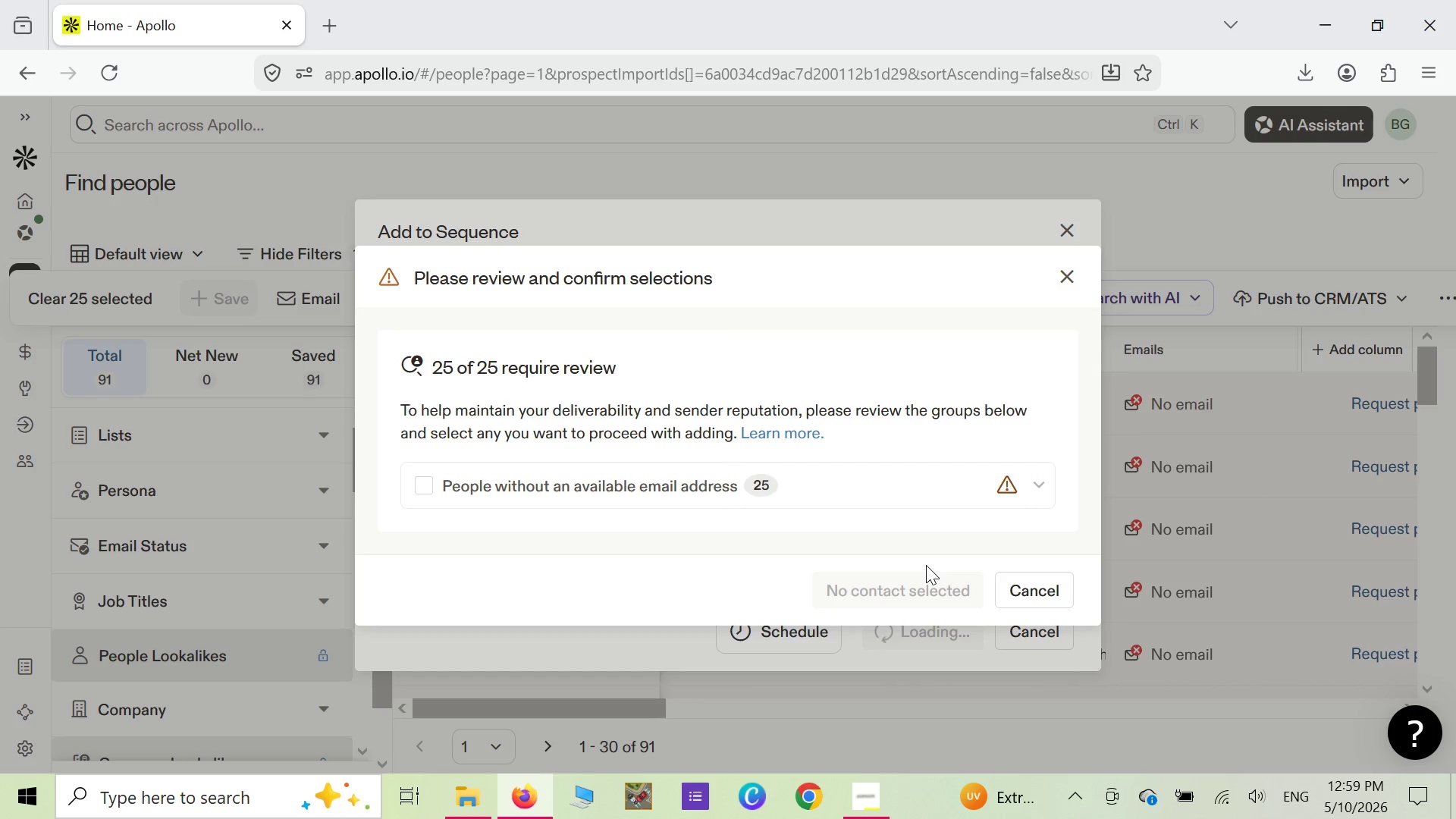 
double_click([1035, 485])
 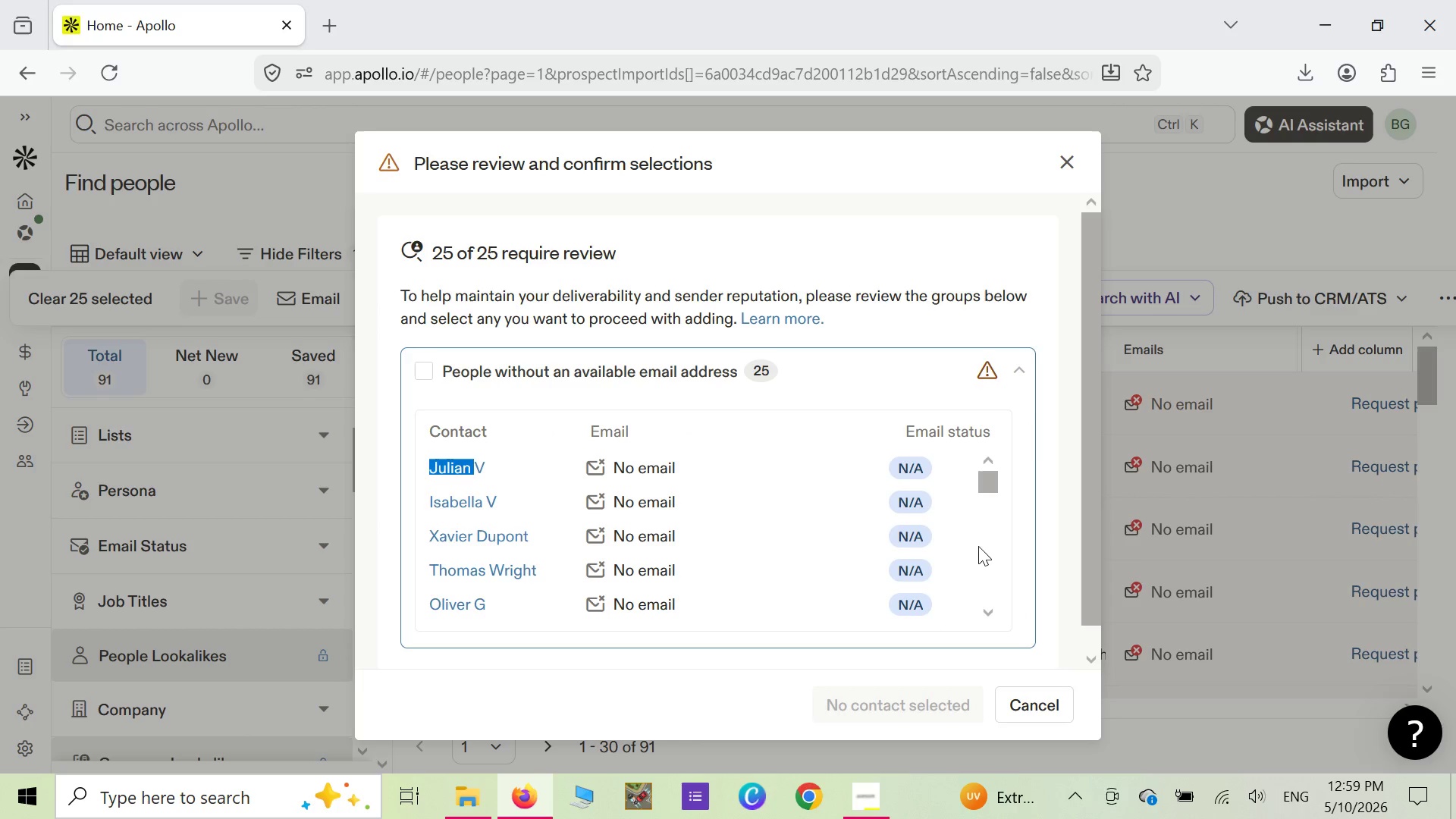 
scroll: coordinate [978, 546], scroll_direction: down, amount: 29.0
 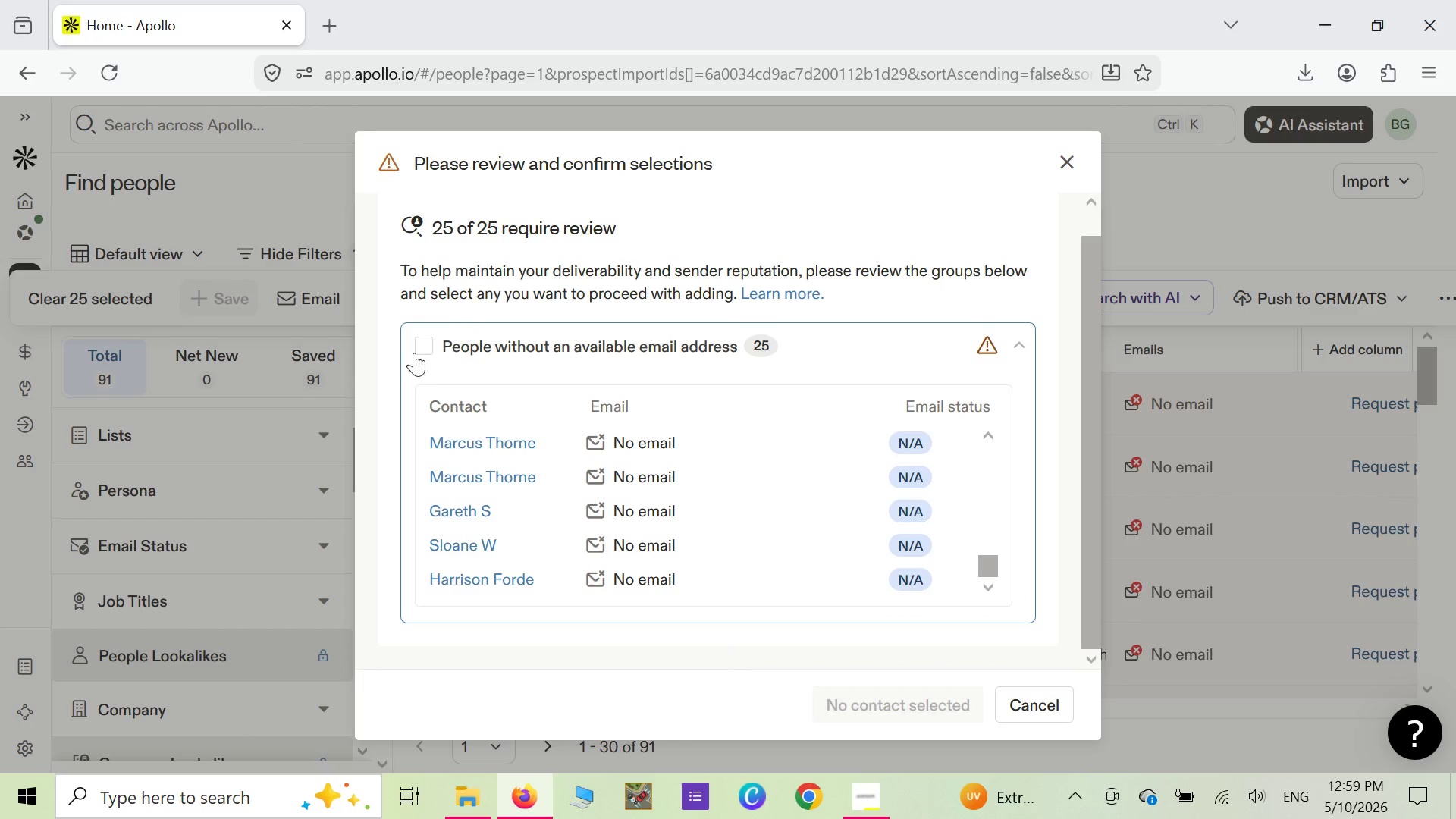 
left_click([419, 337])
 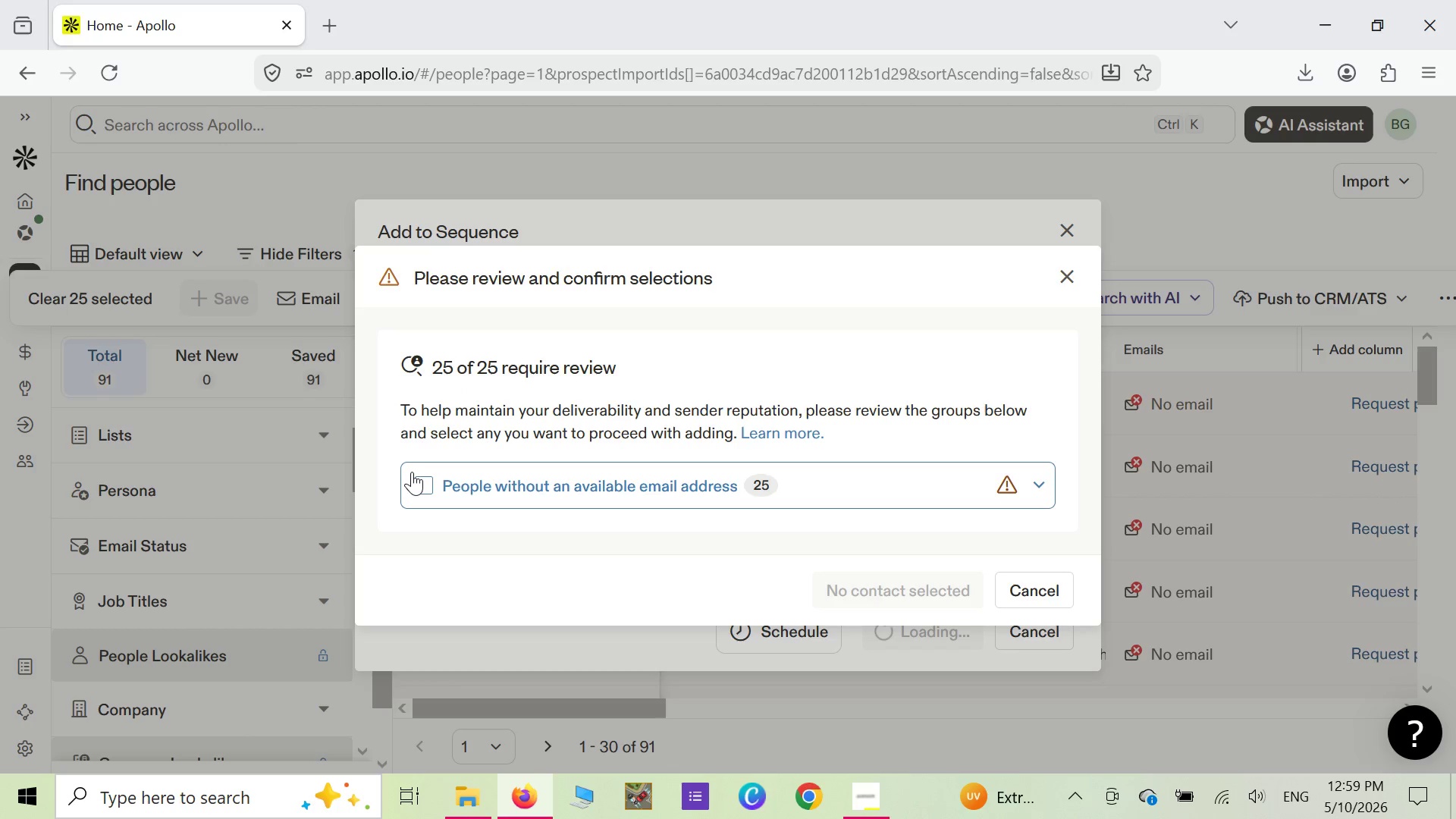 
left_click([428, 485])
 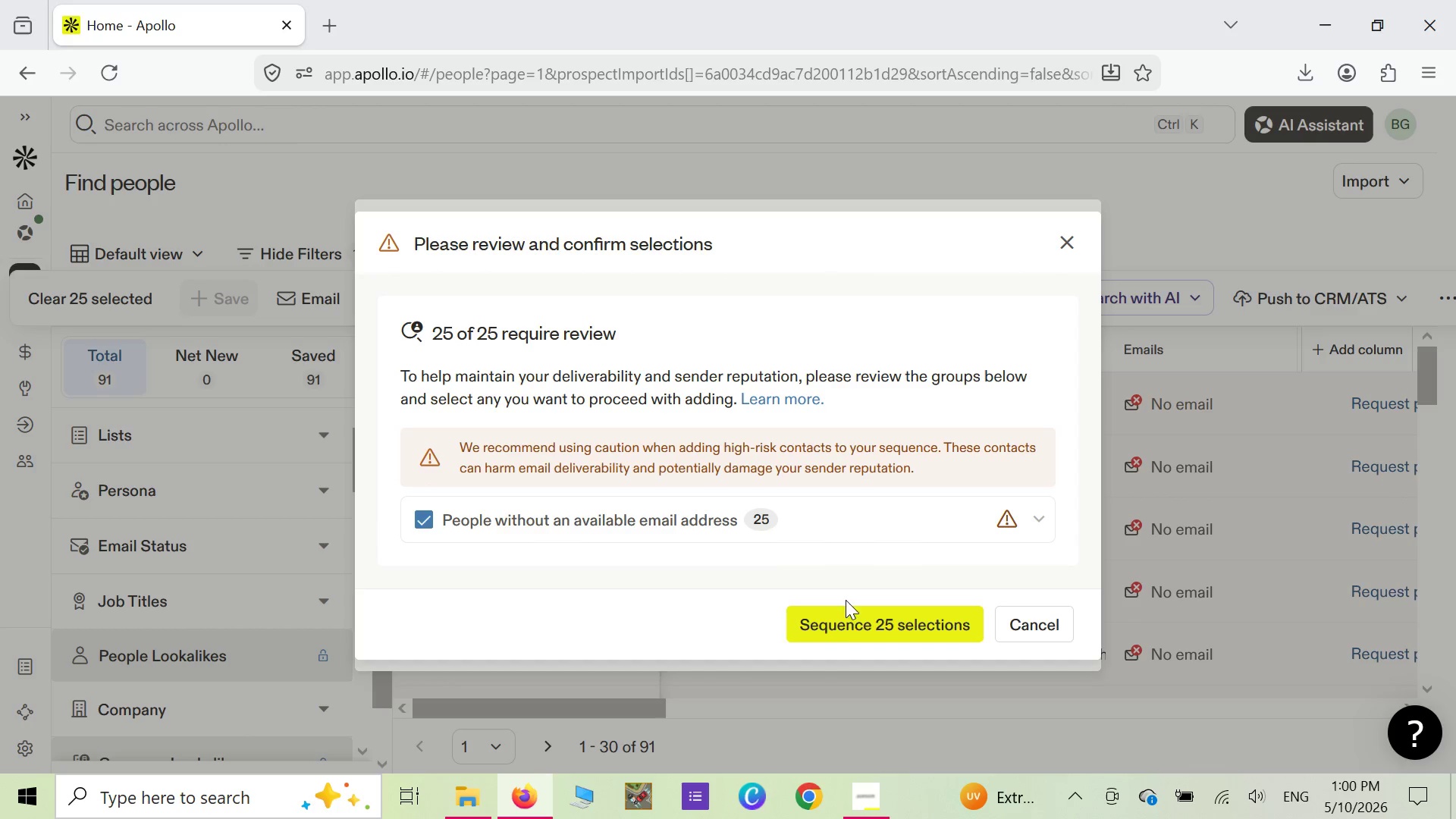 
left_click([852, 626])
 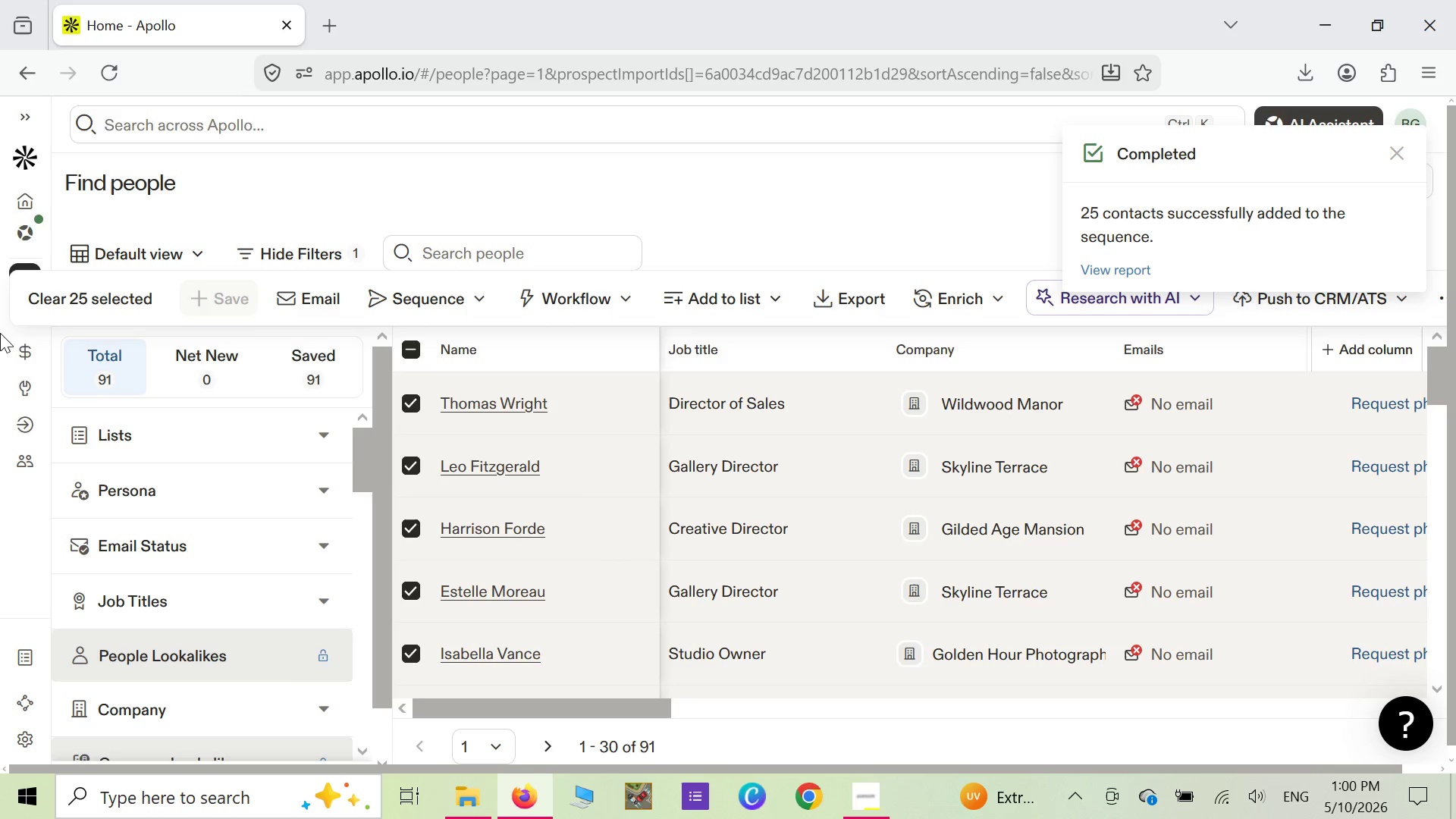 
wait(24.11)
 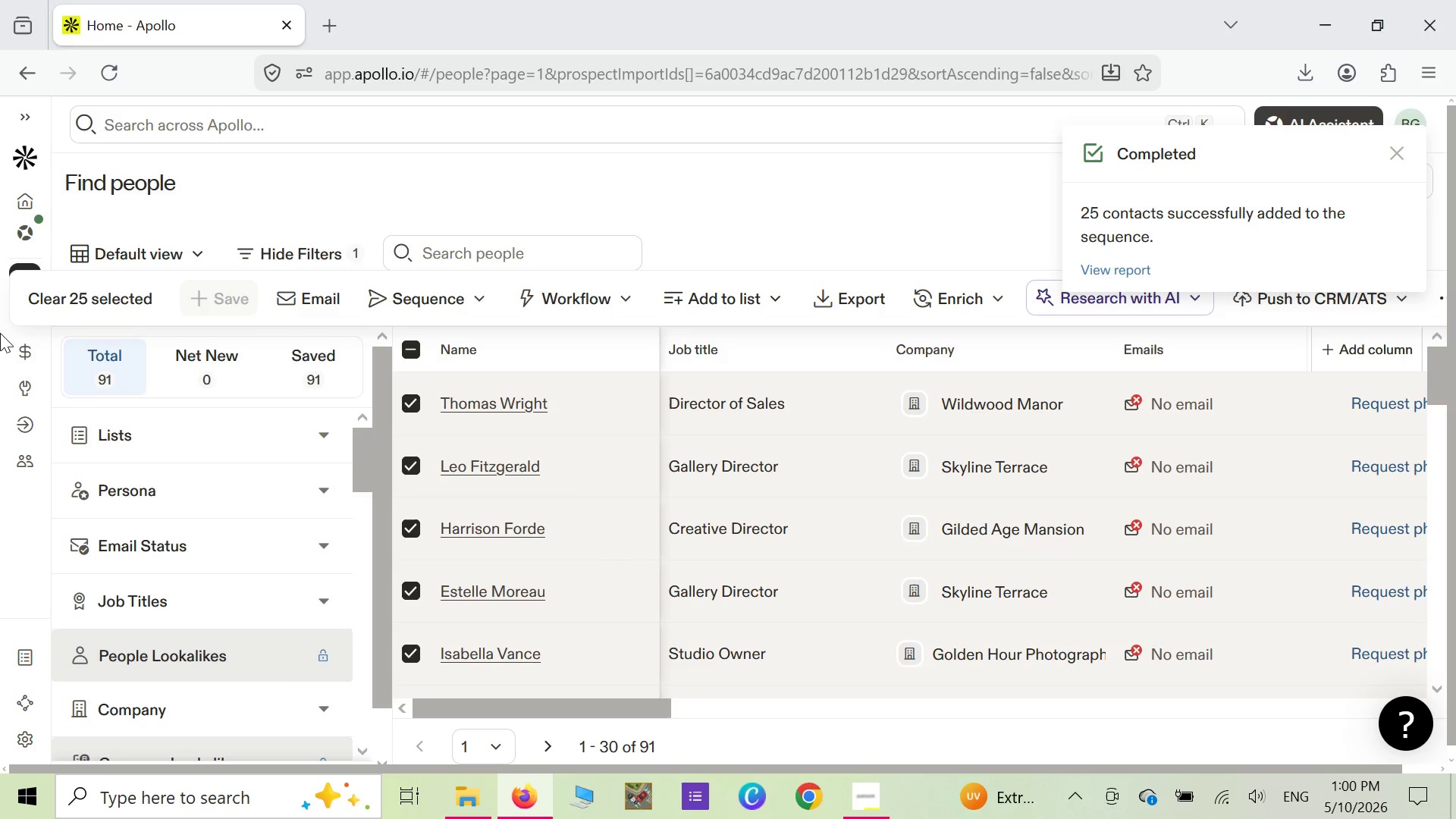 
right_click([1180, 198])
 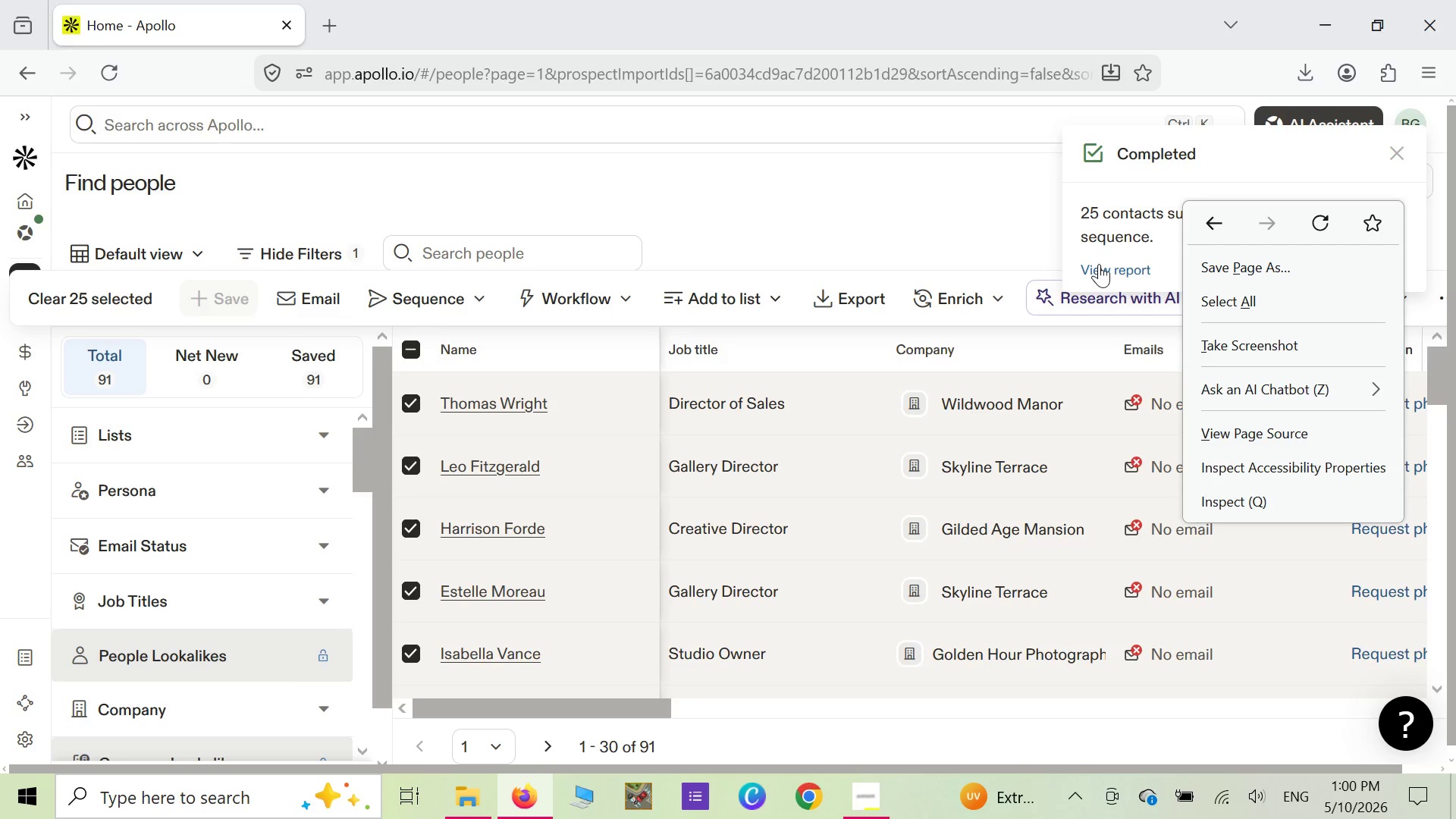 
left_click([1100, 265])
 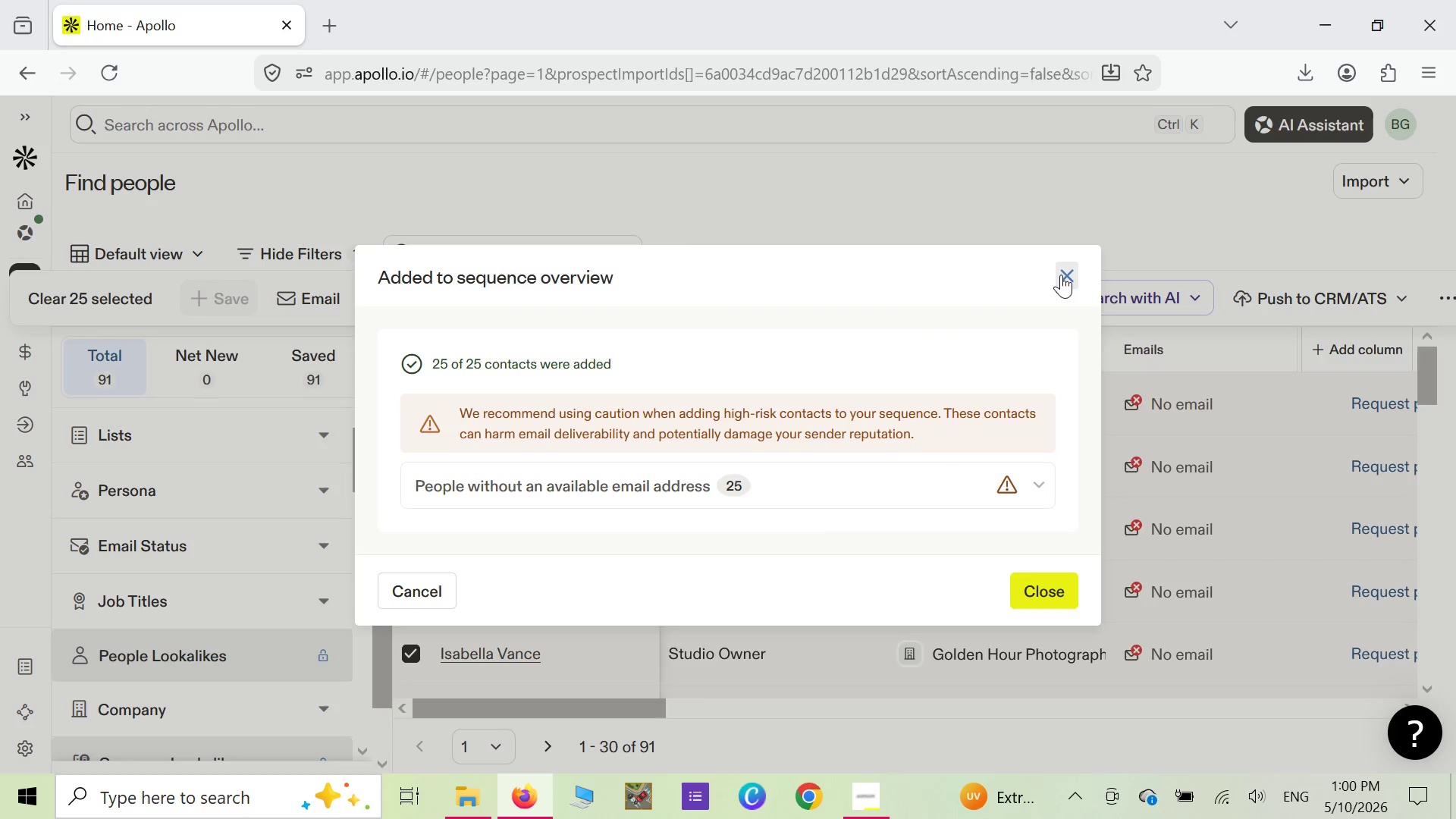 
wait(13.39)
 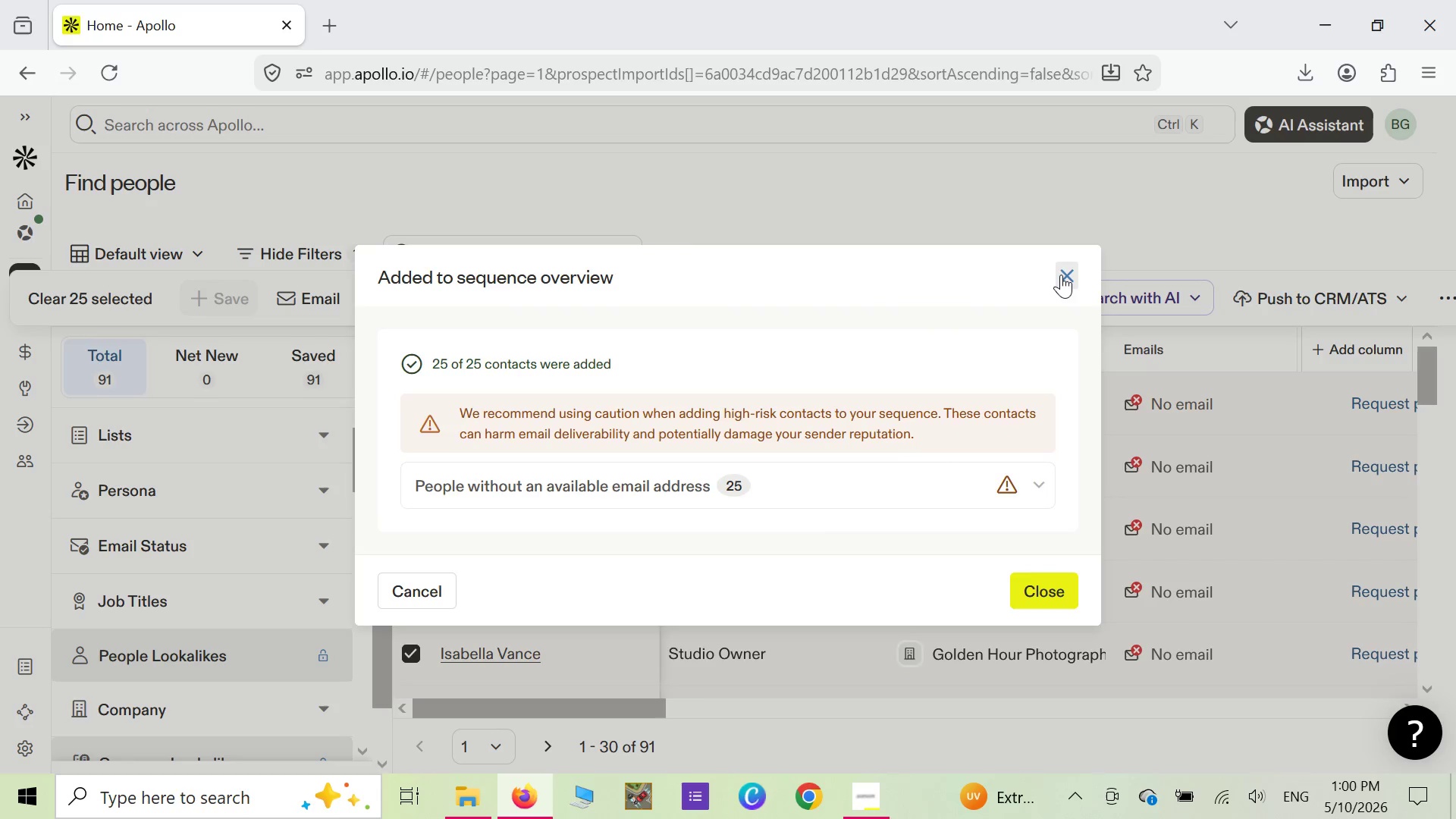 
left_click([1079, 275])
 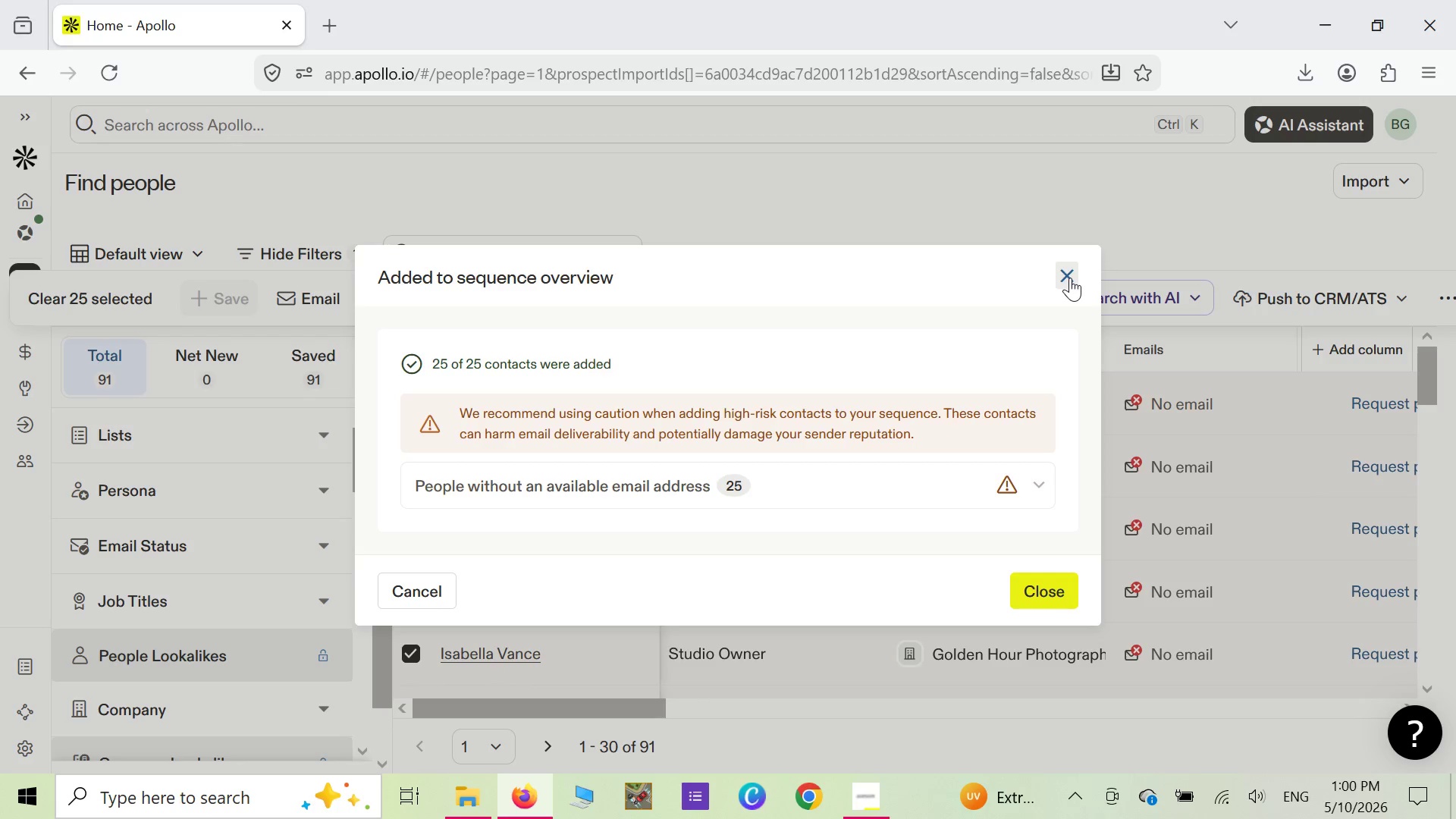 
left_click([1070, 278])
 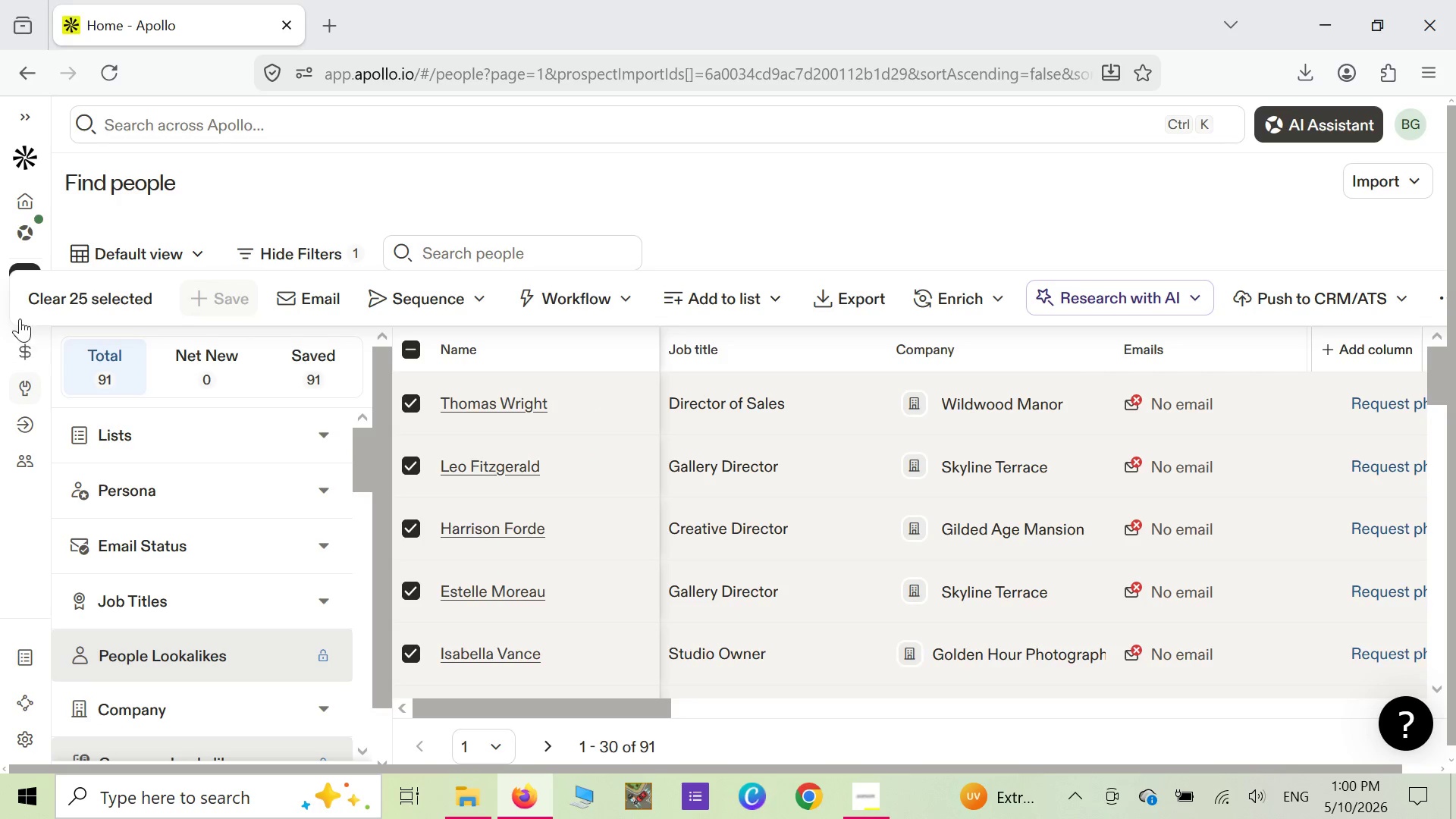 
mouse_move([26, 323])
 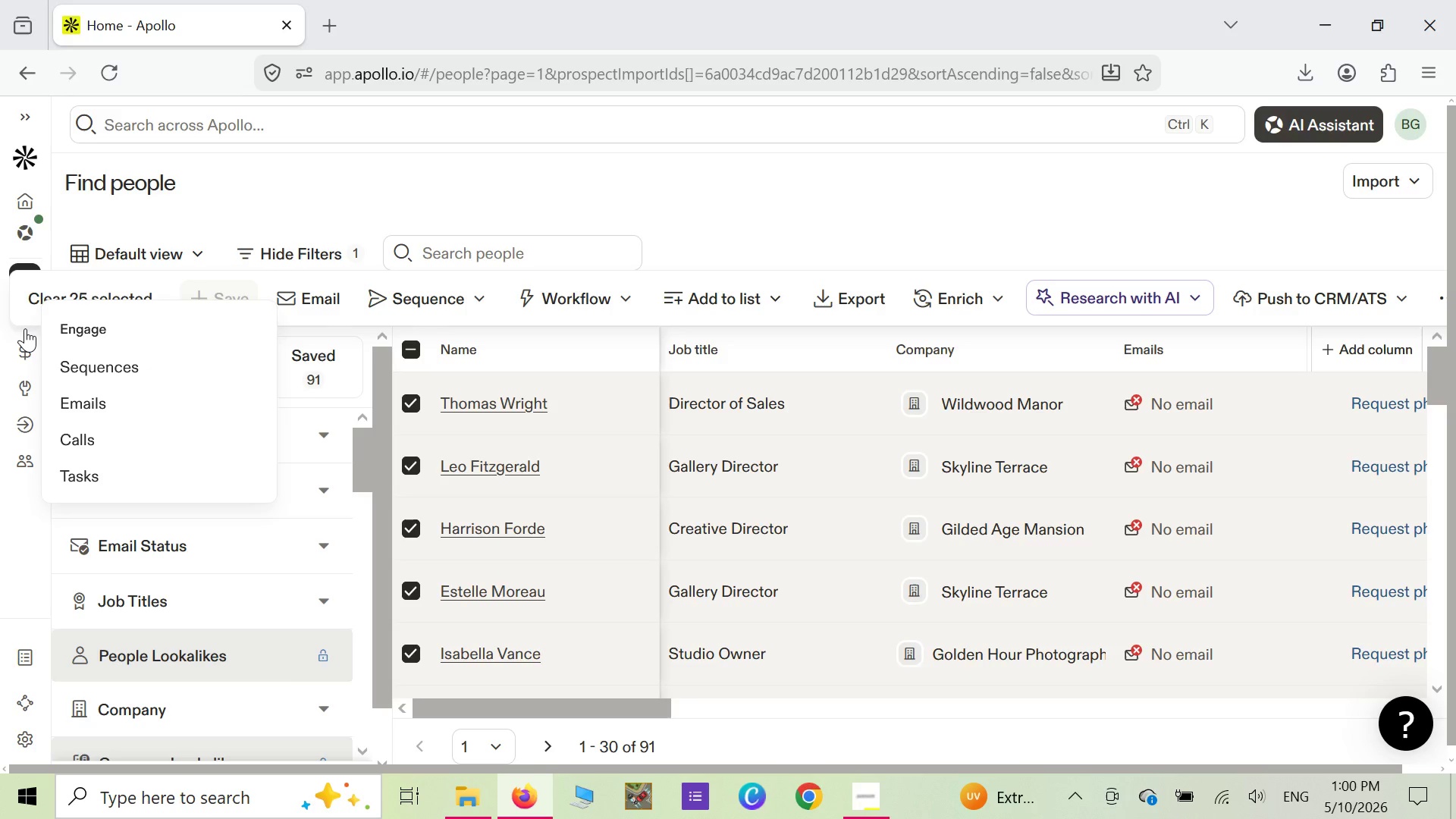 
left_click([25, 328])
 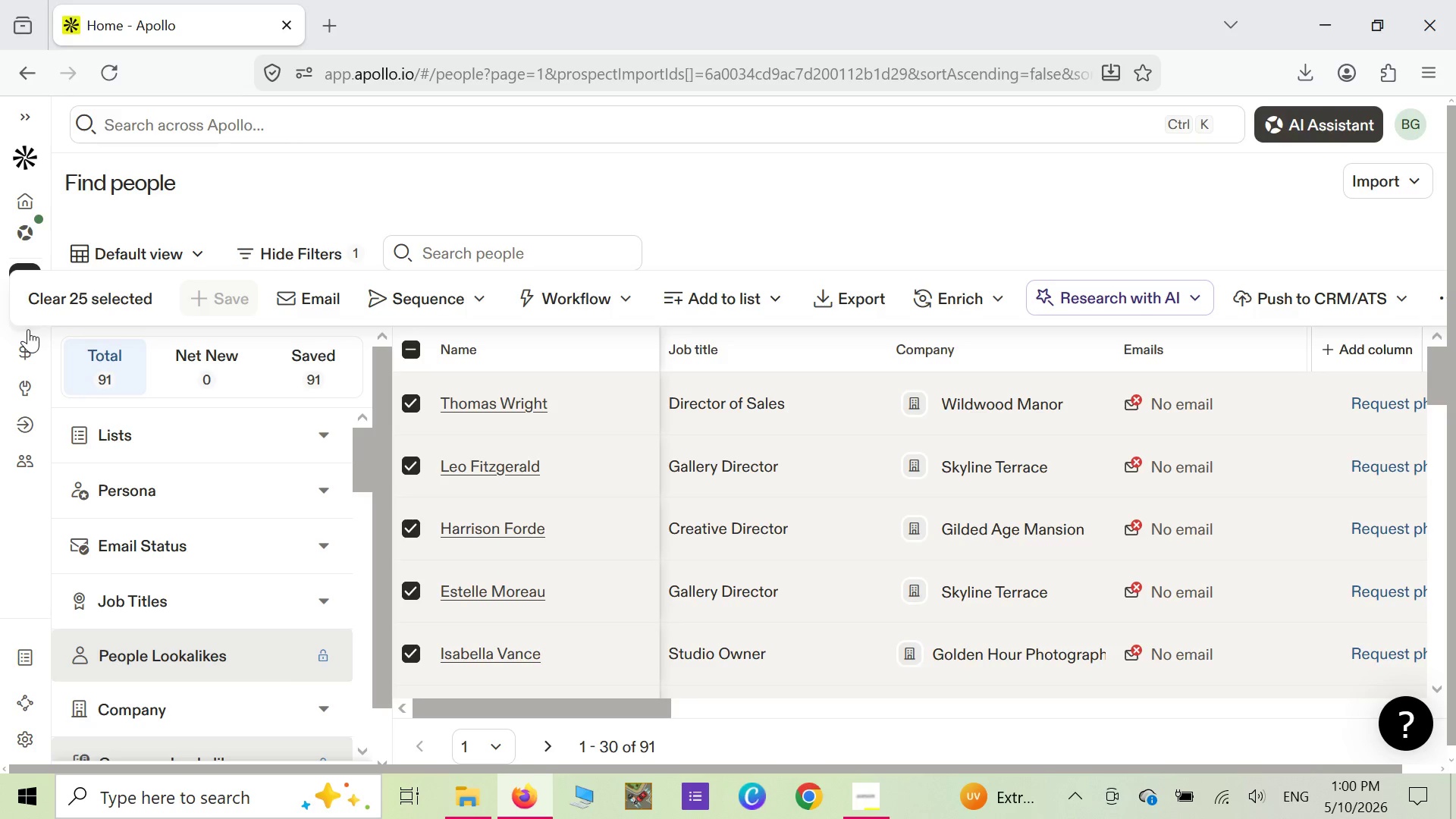 
left_click([28, 328])
 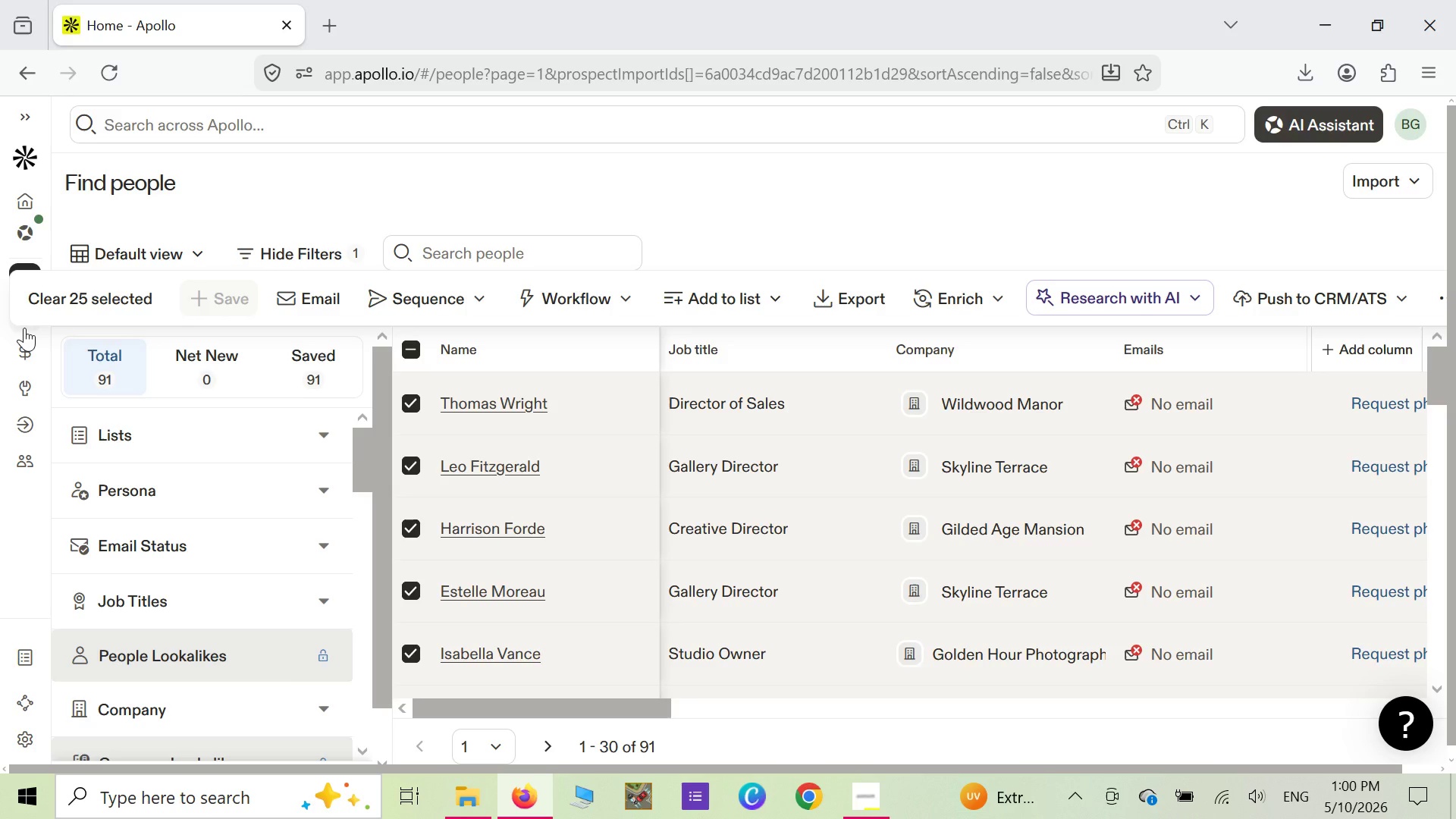 
wait(8.94)
 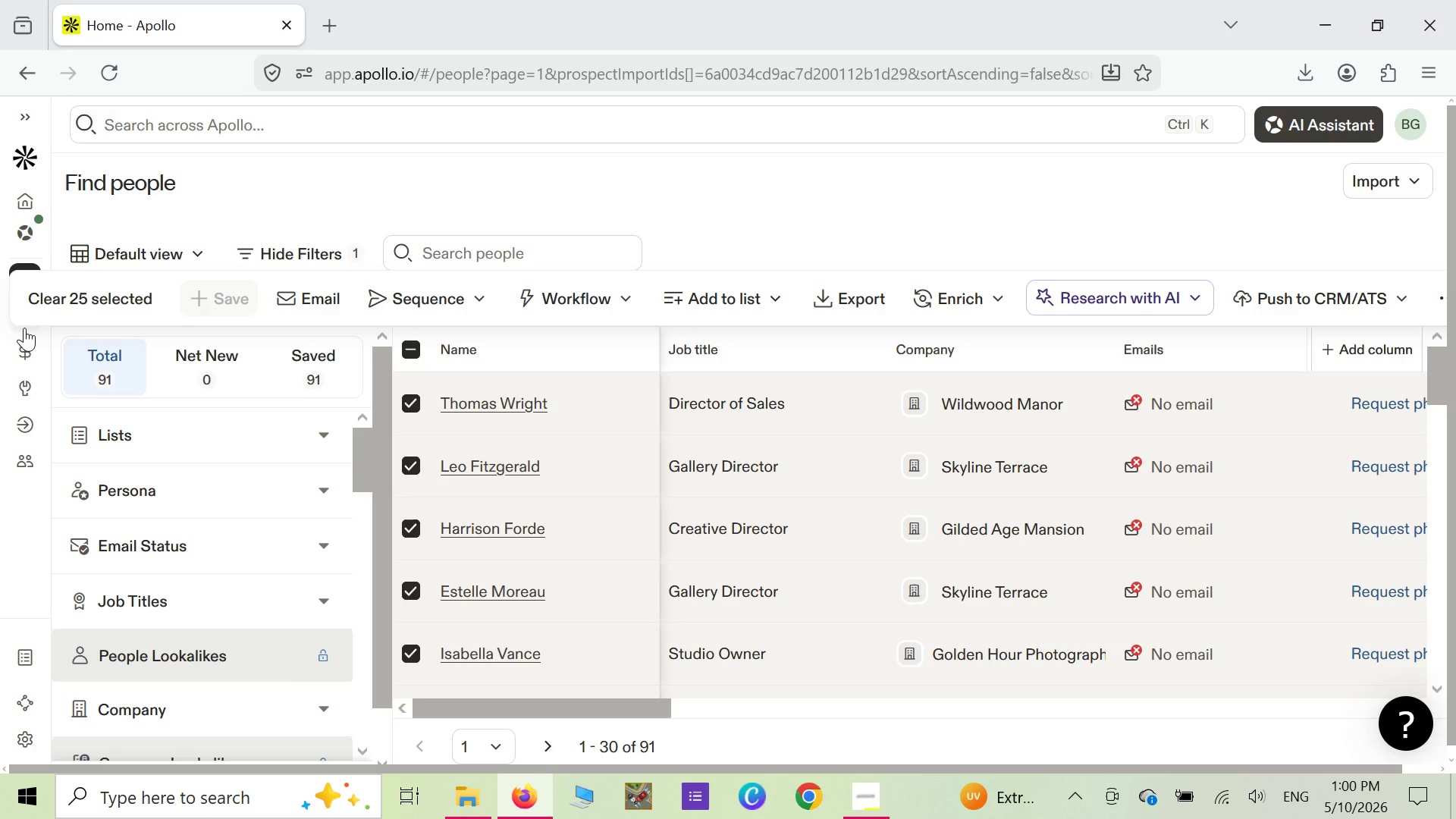 
left_click([83, 357])
 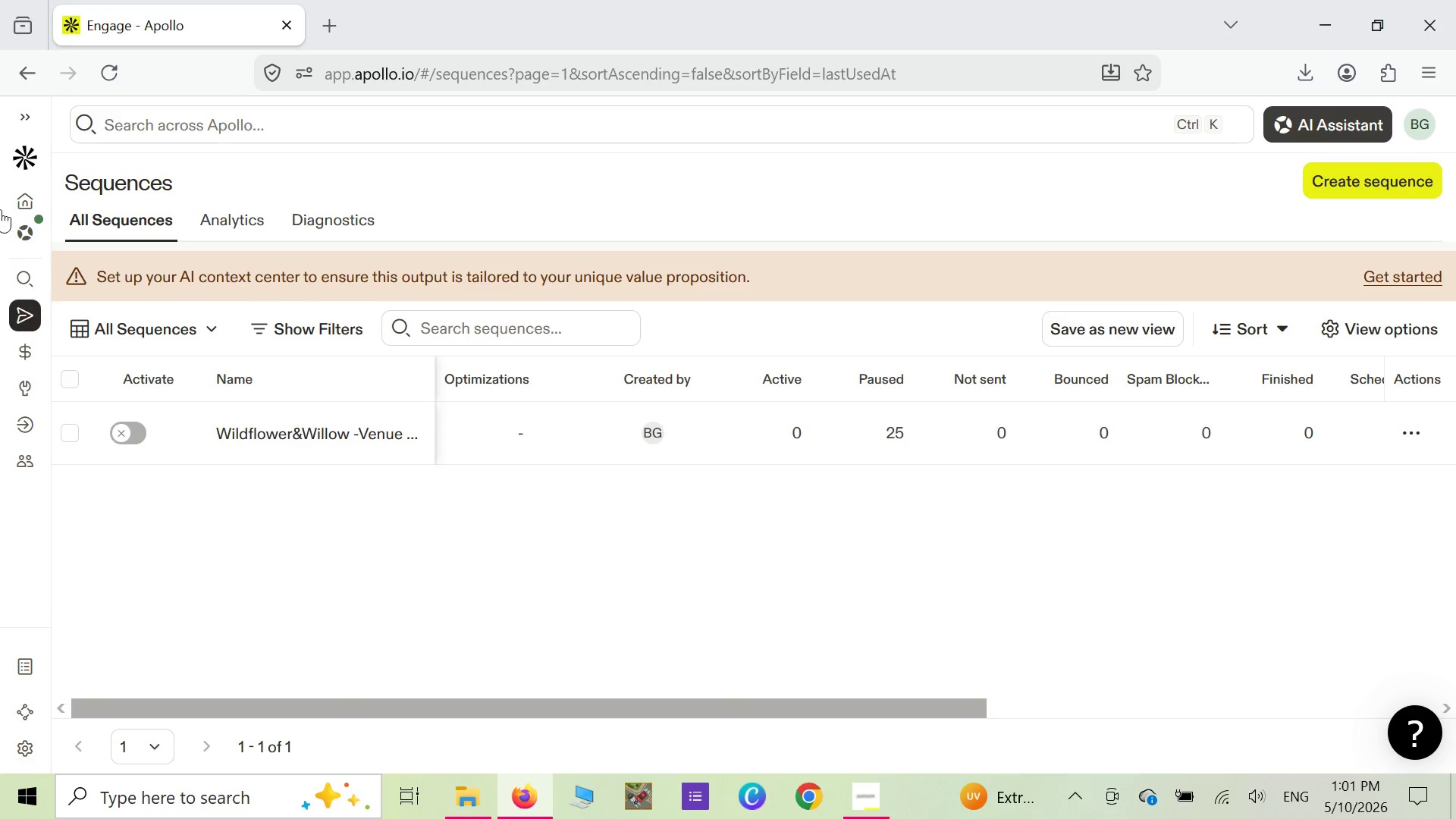 
wait(21.11)
 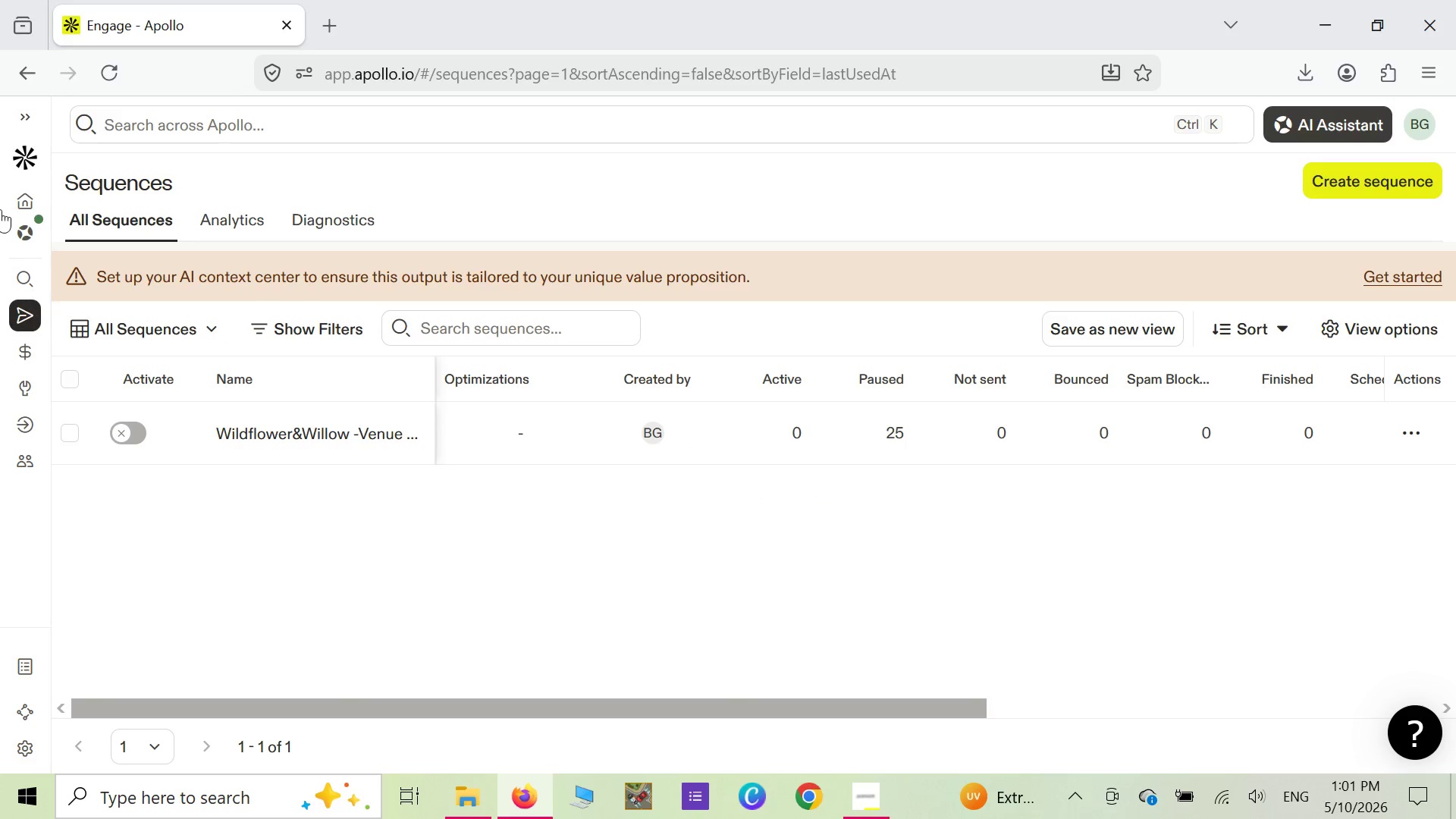 
left_click([27, 287])
 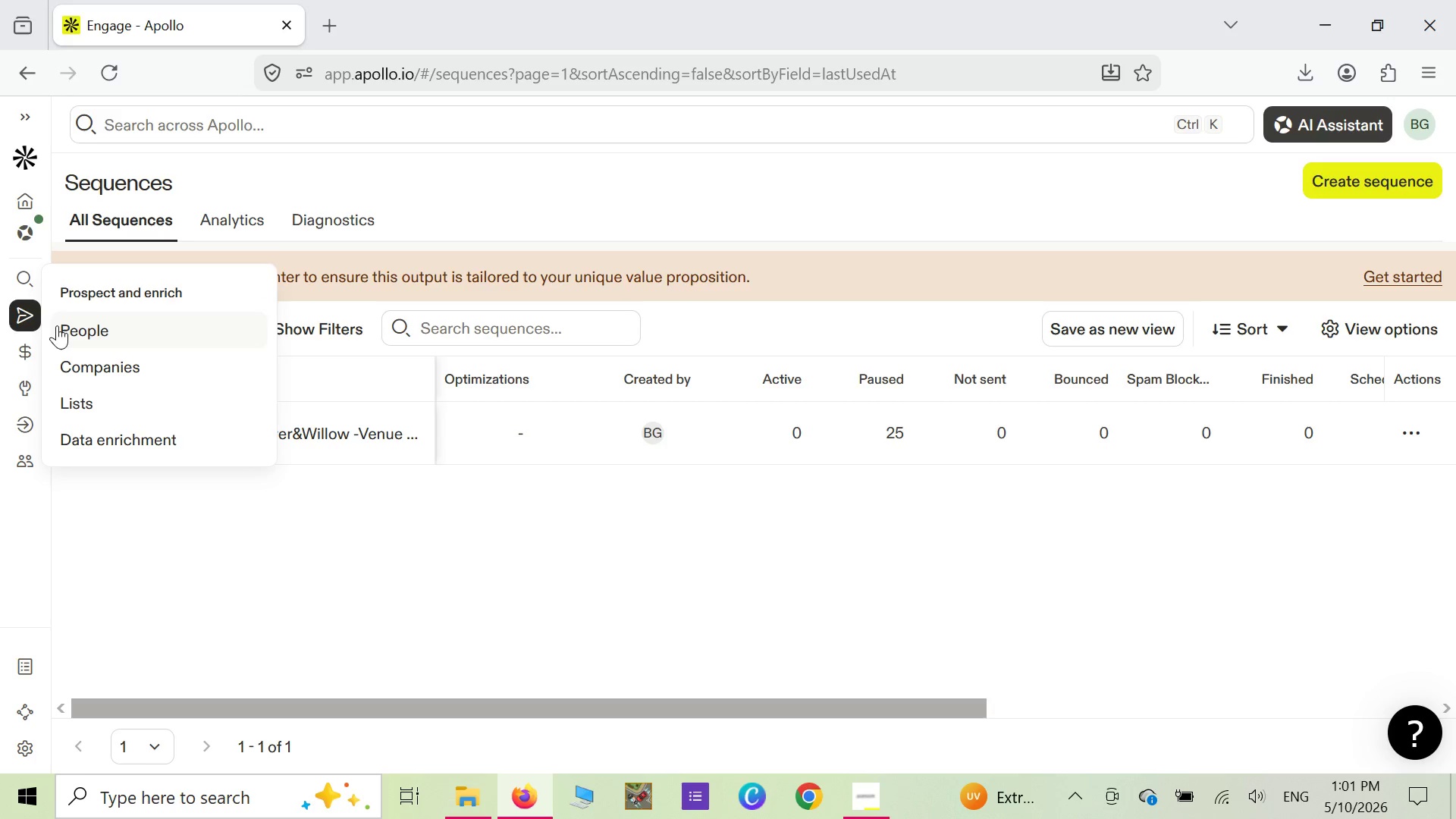 
left_click([58, 326])
 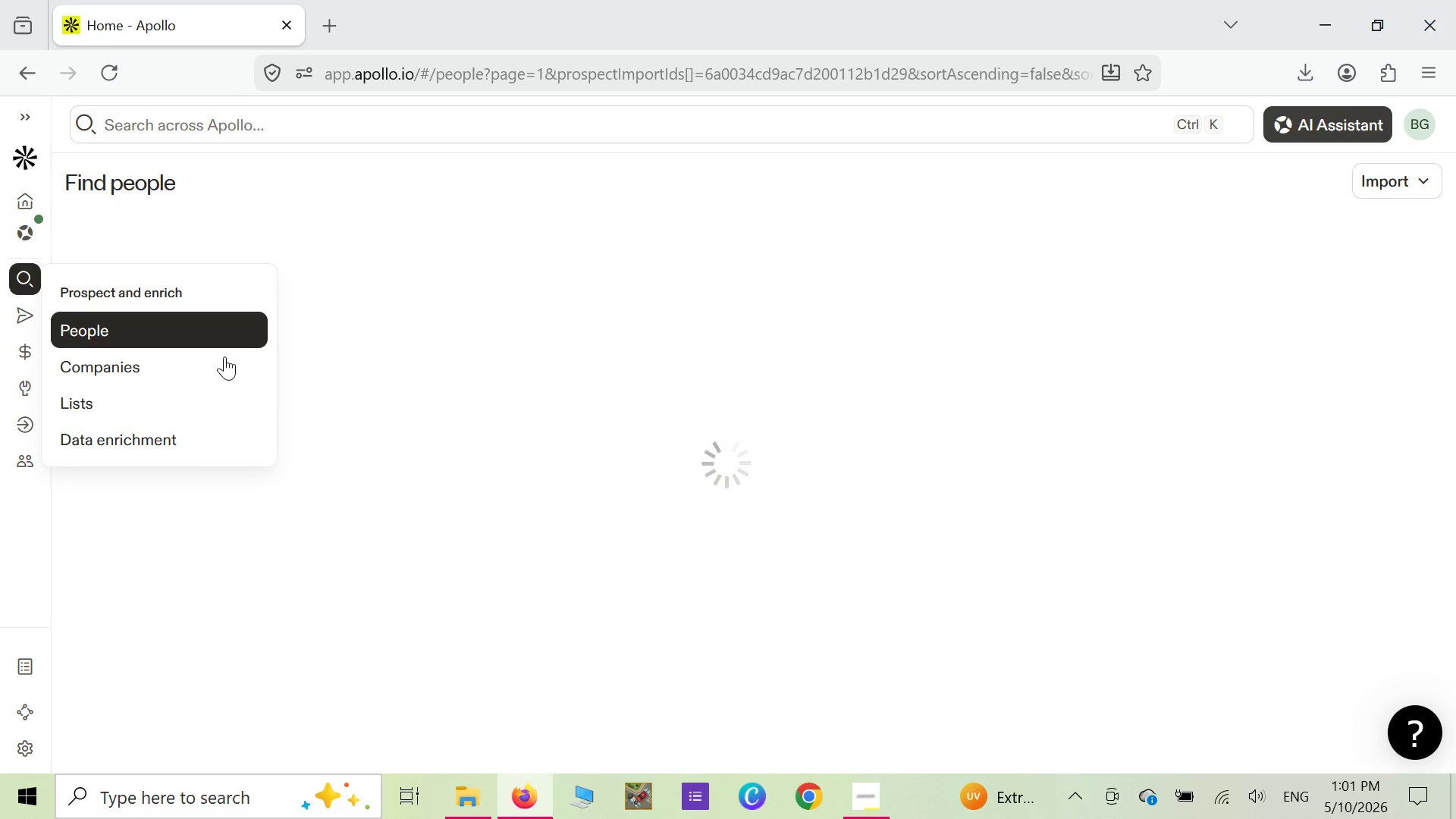 
mouse_move([350, 417])
 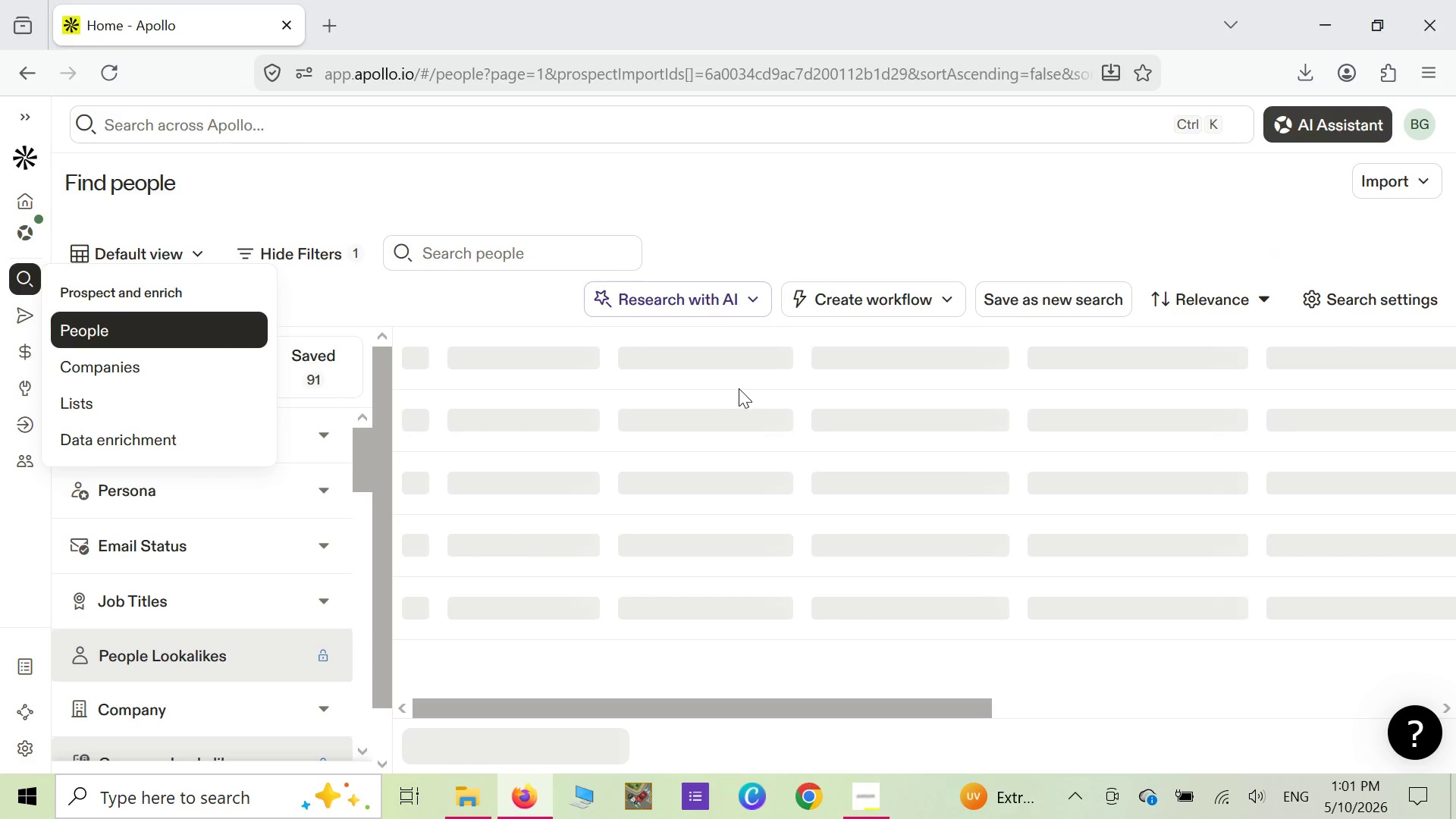 
wait(14.48)
 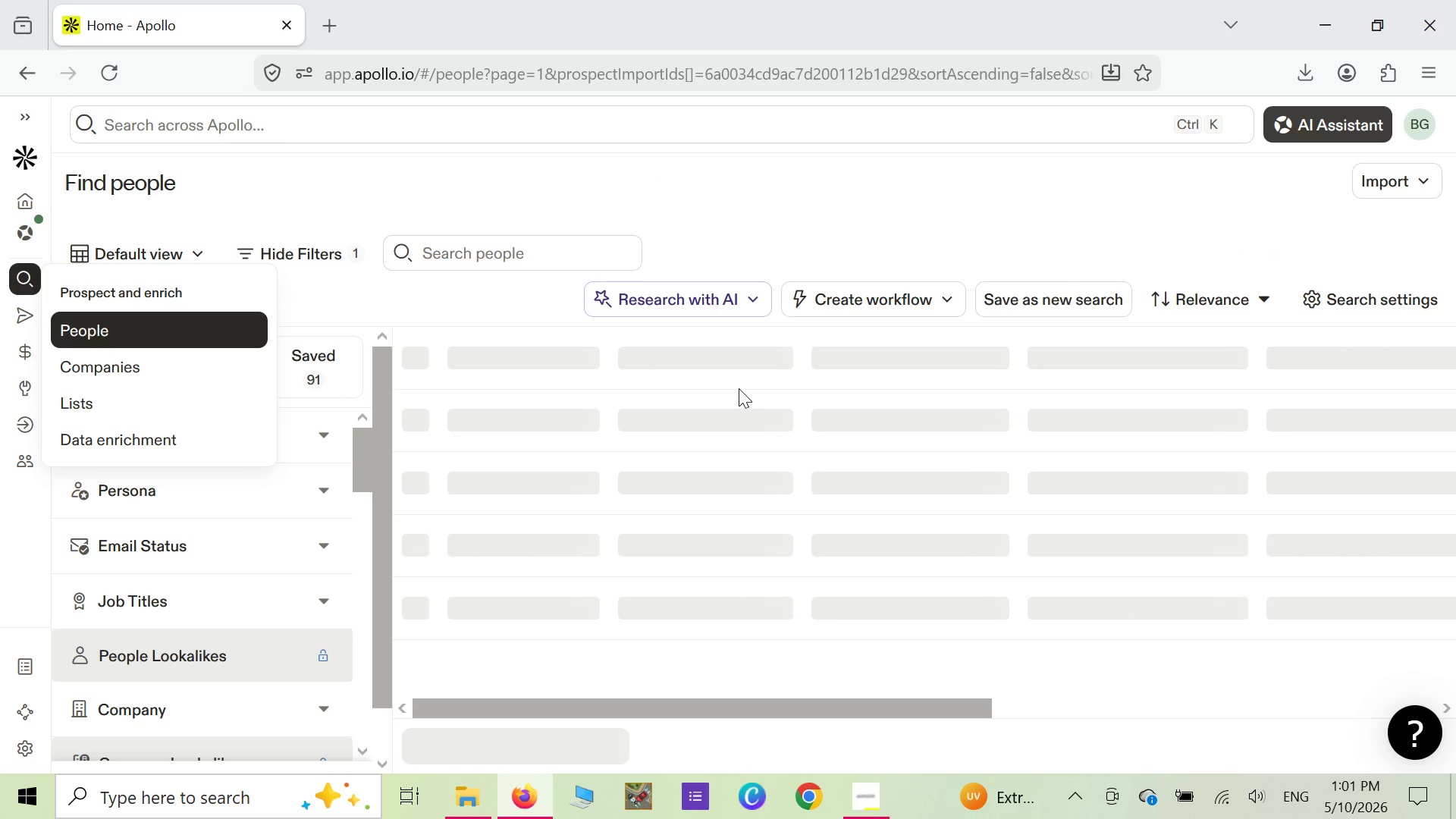 
left_click([513, 298])
 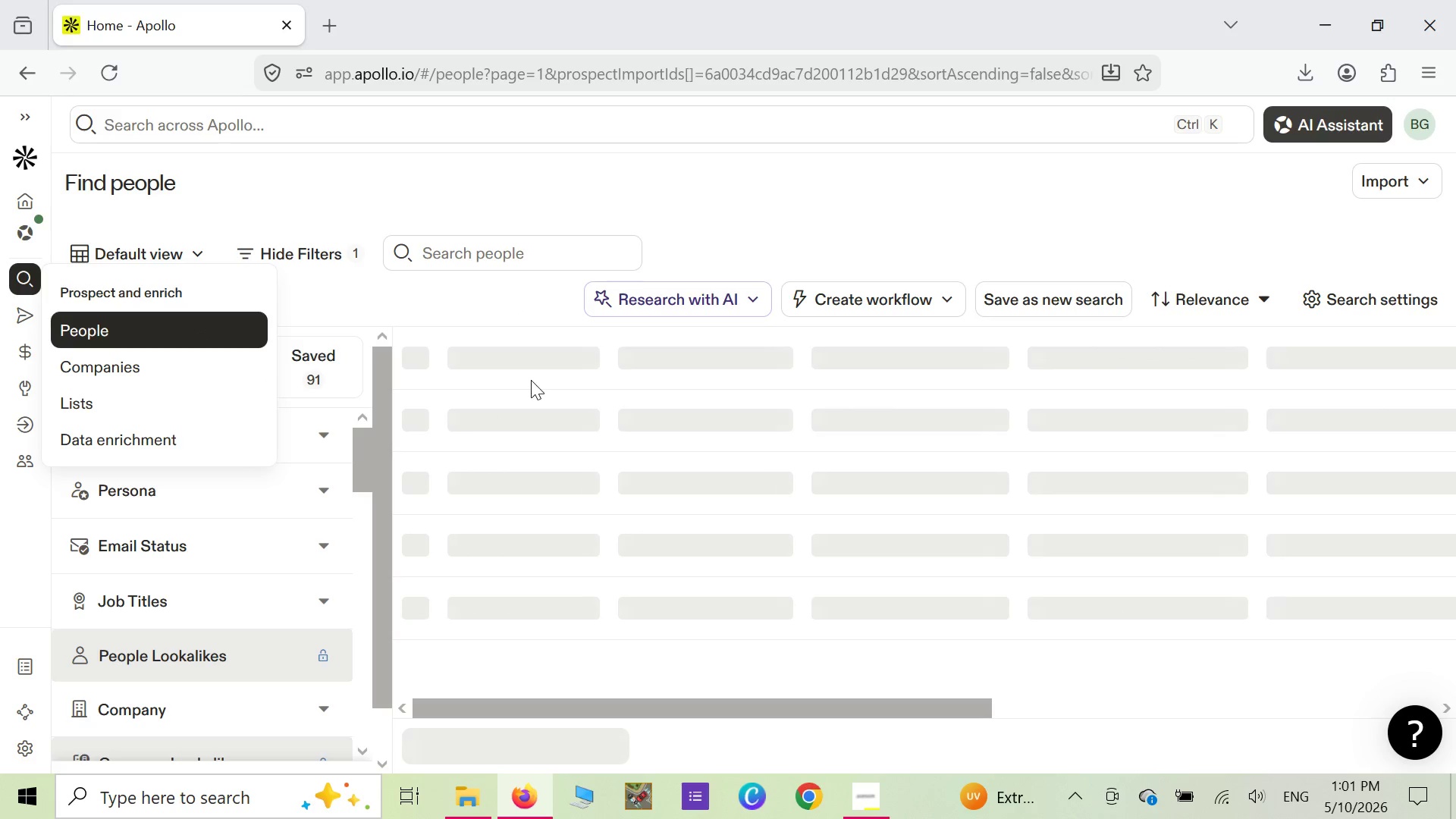 
mouse_move([836, 773])
 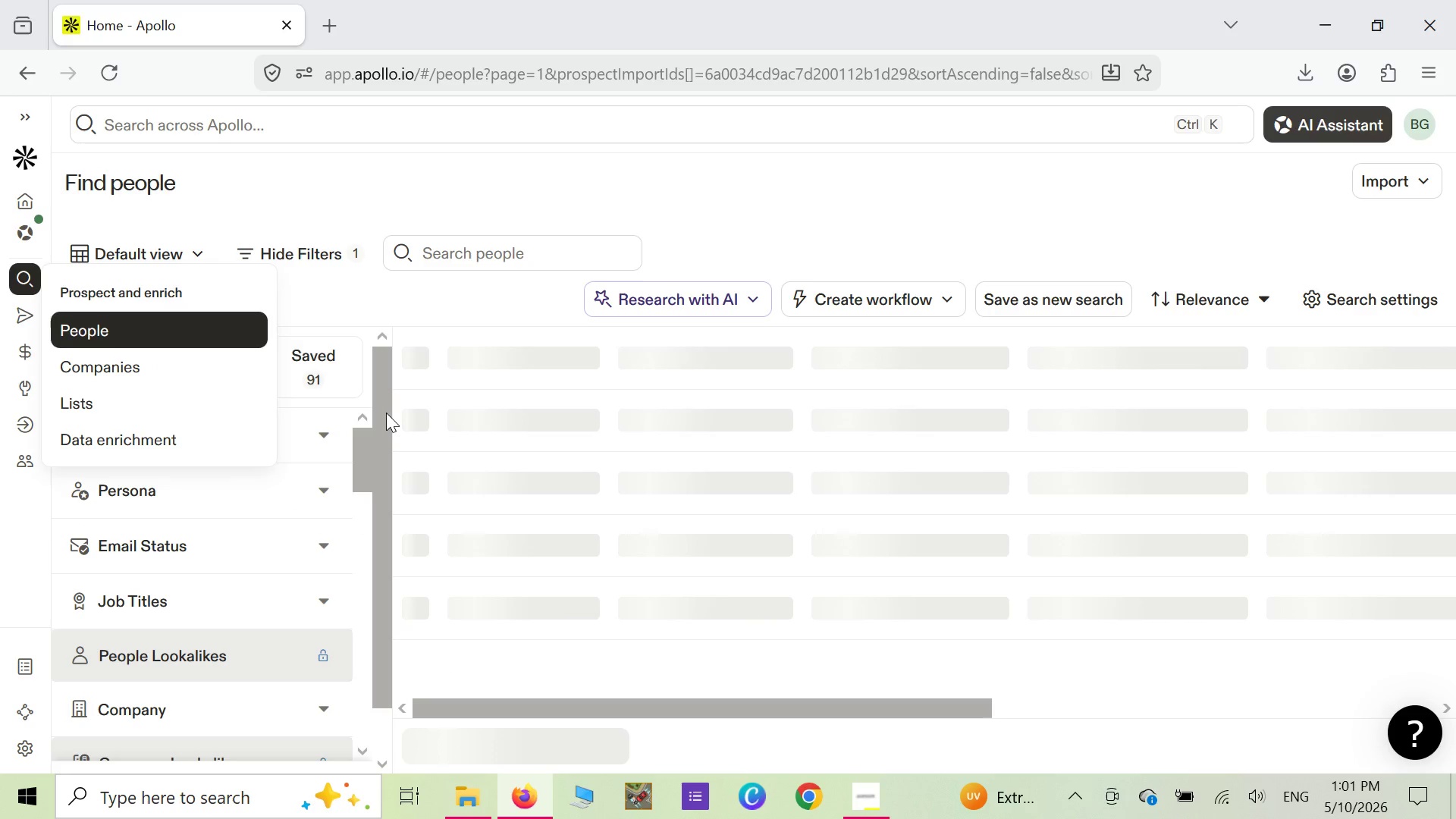 
wait(8.34)
 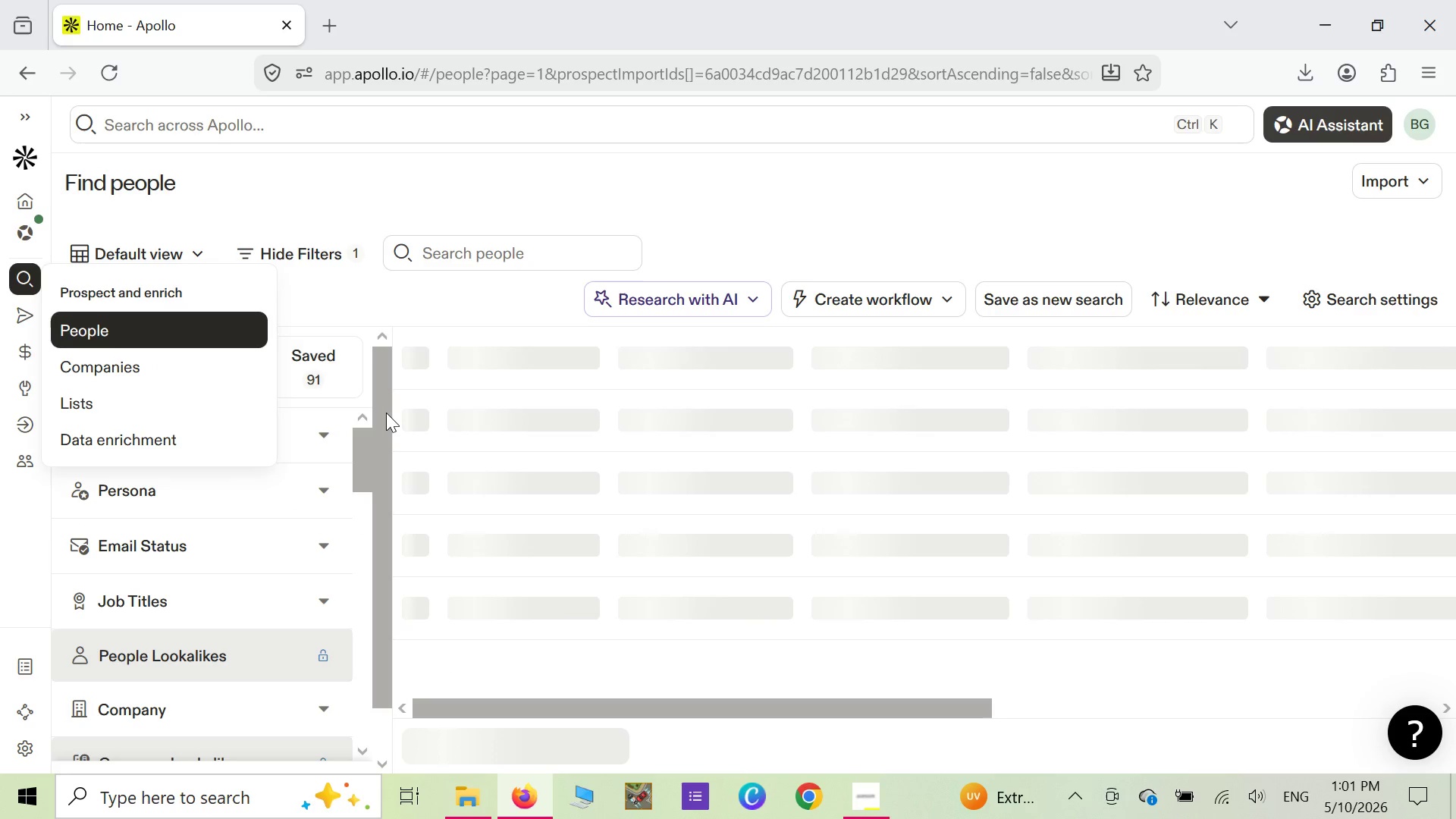 
left_click([414, 352])
 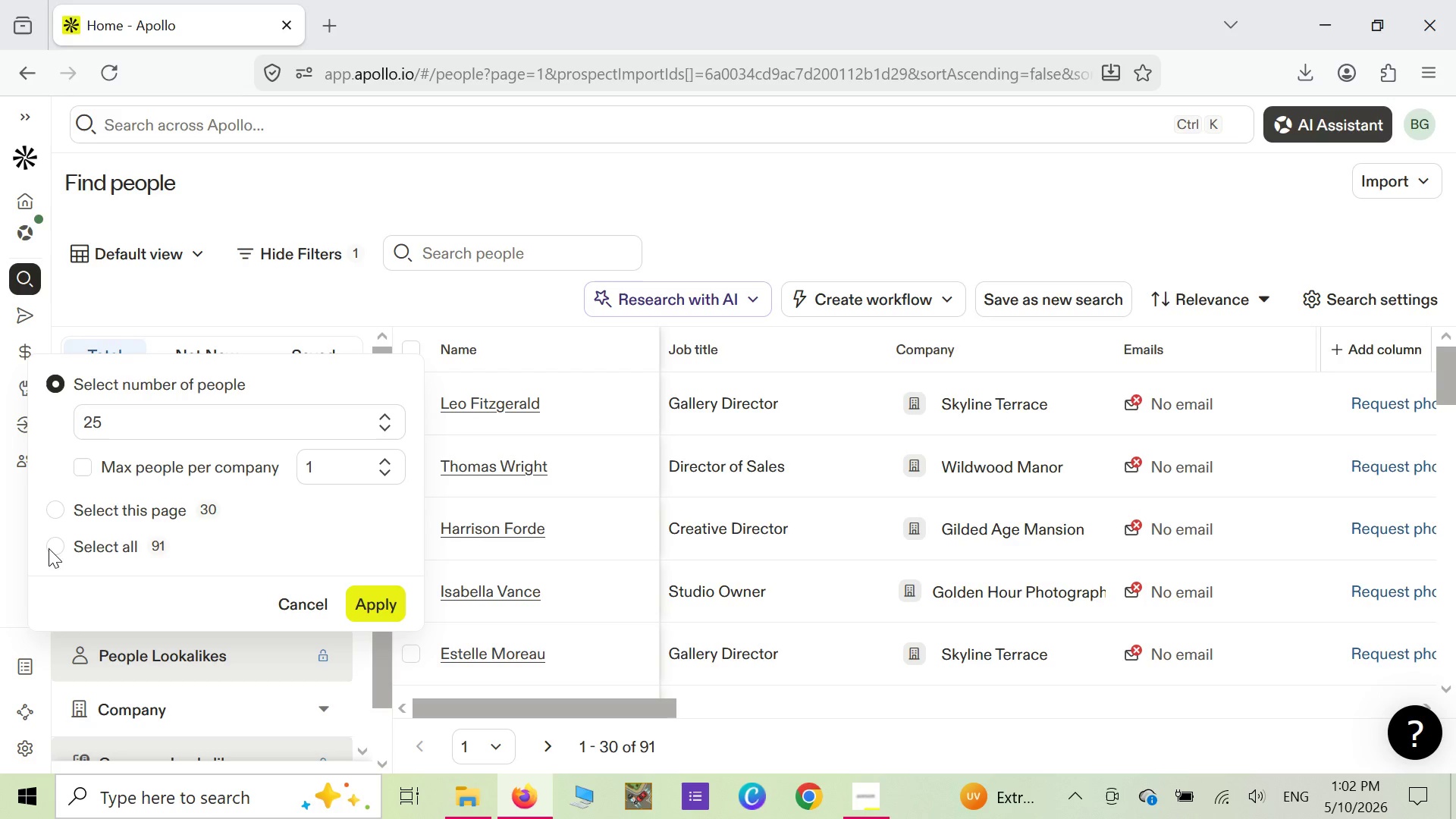 
wait(7.44)
 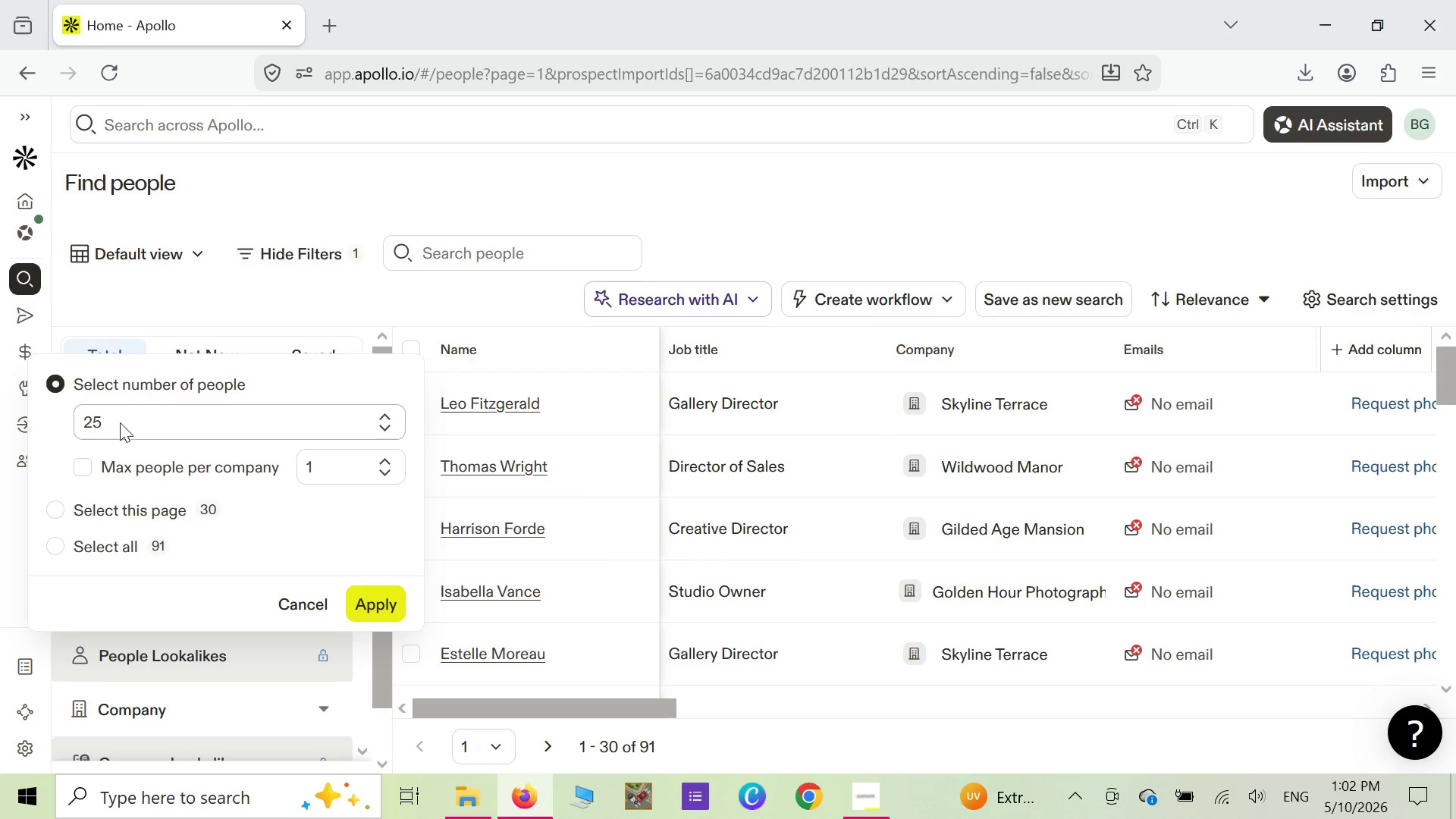 
left_click([55, 544])
 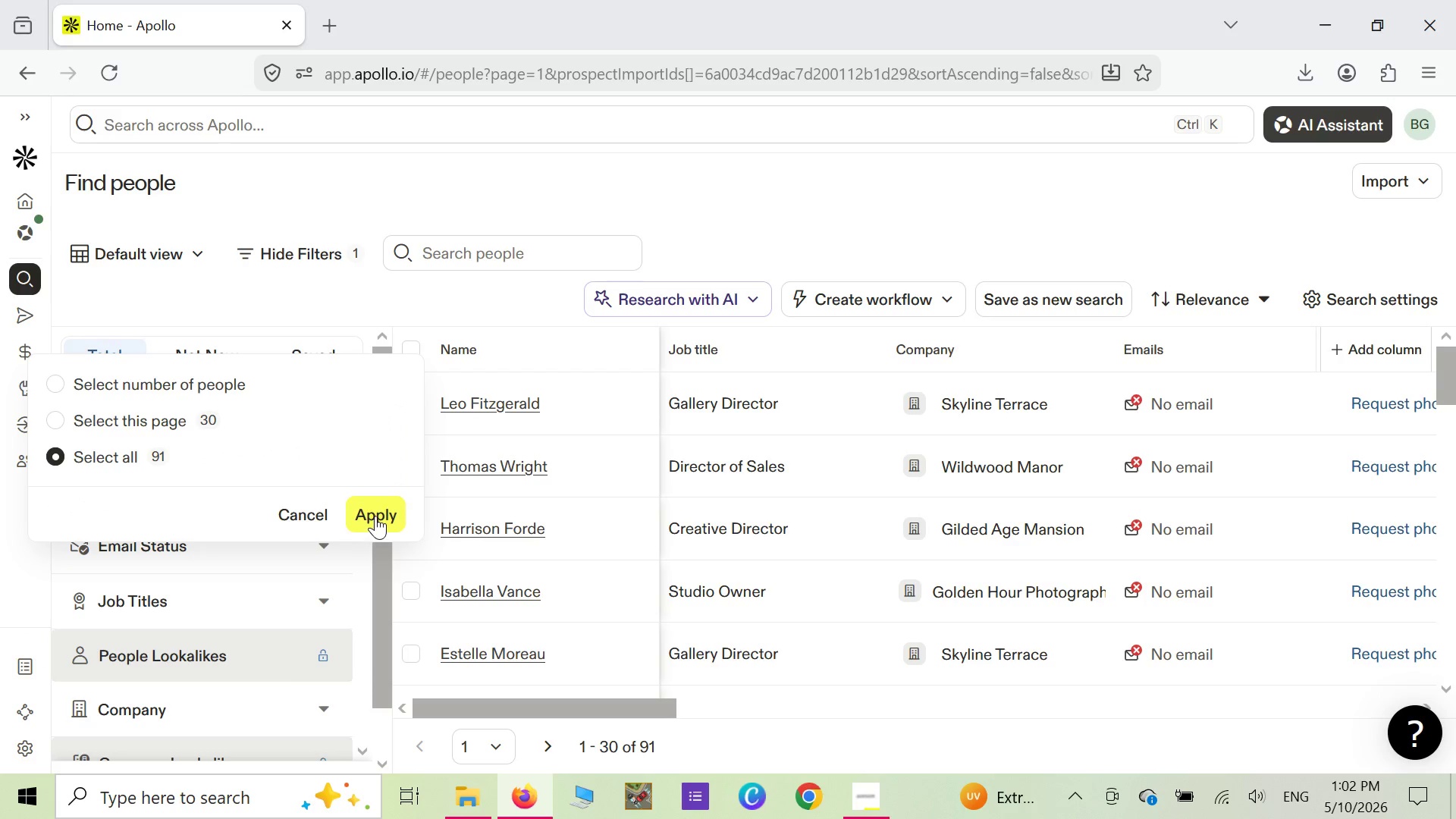 
left_click([377, 515])
 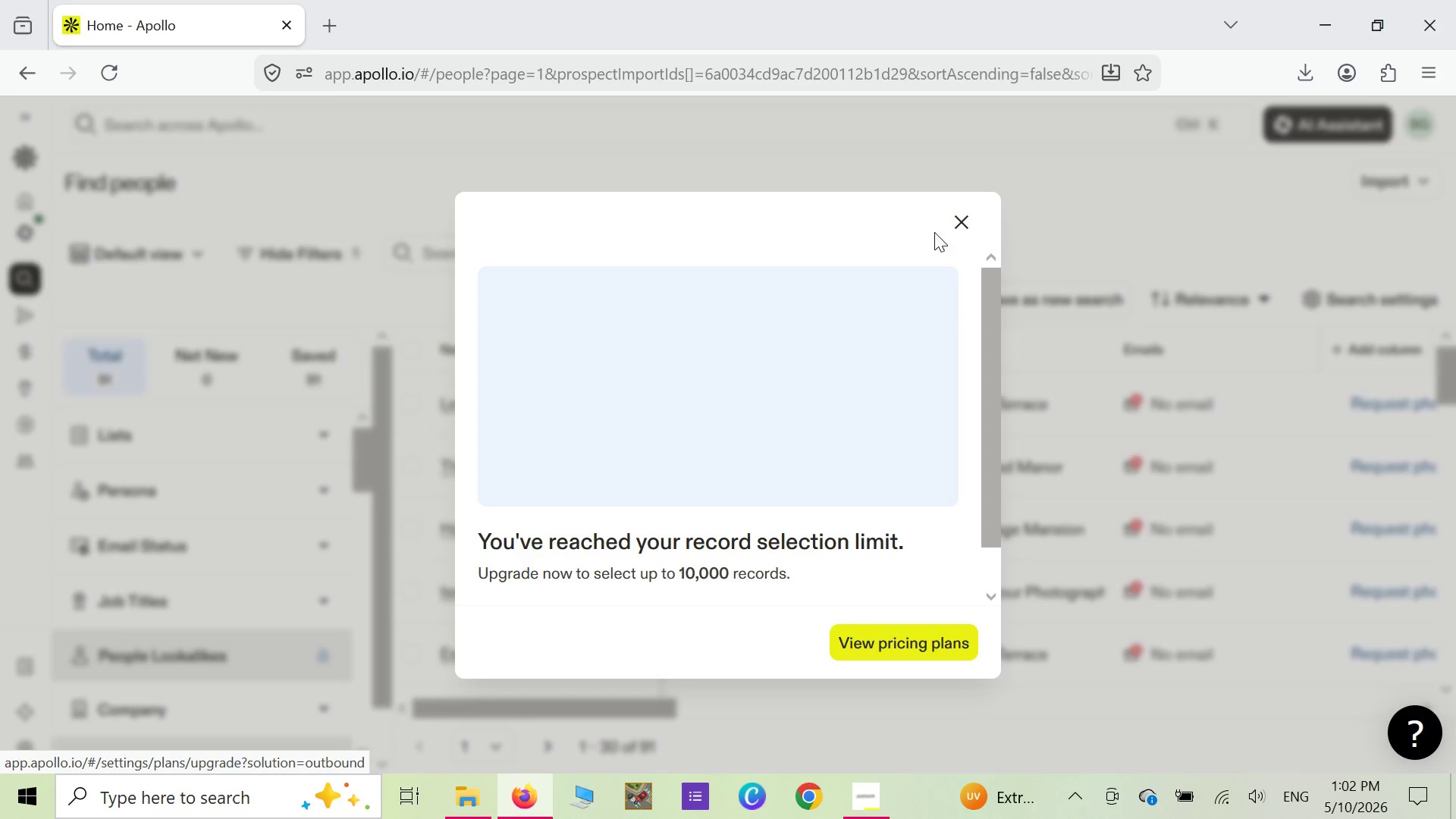 
left_click([963, 221])
 